 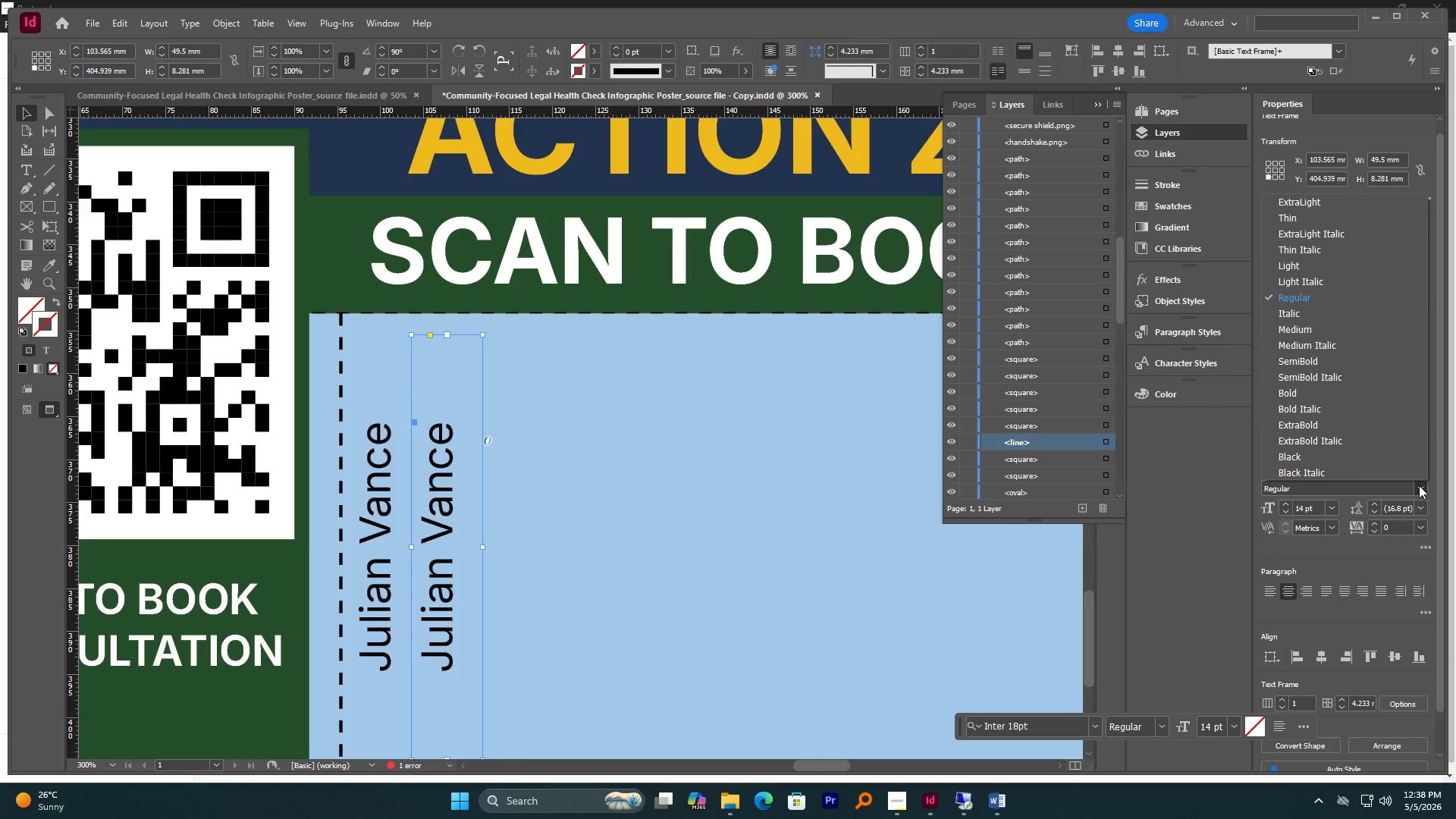 
left_click([1316, 264])
 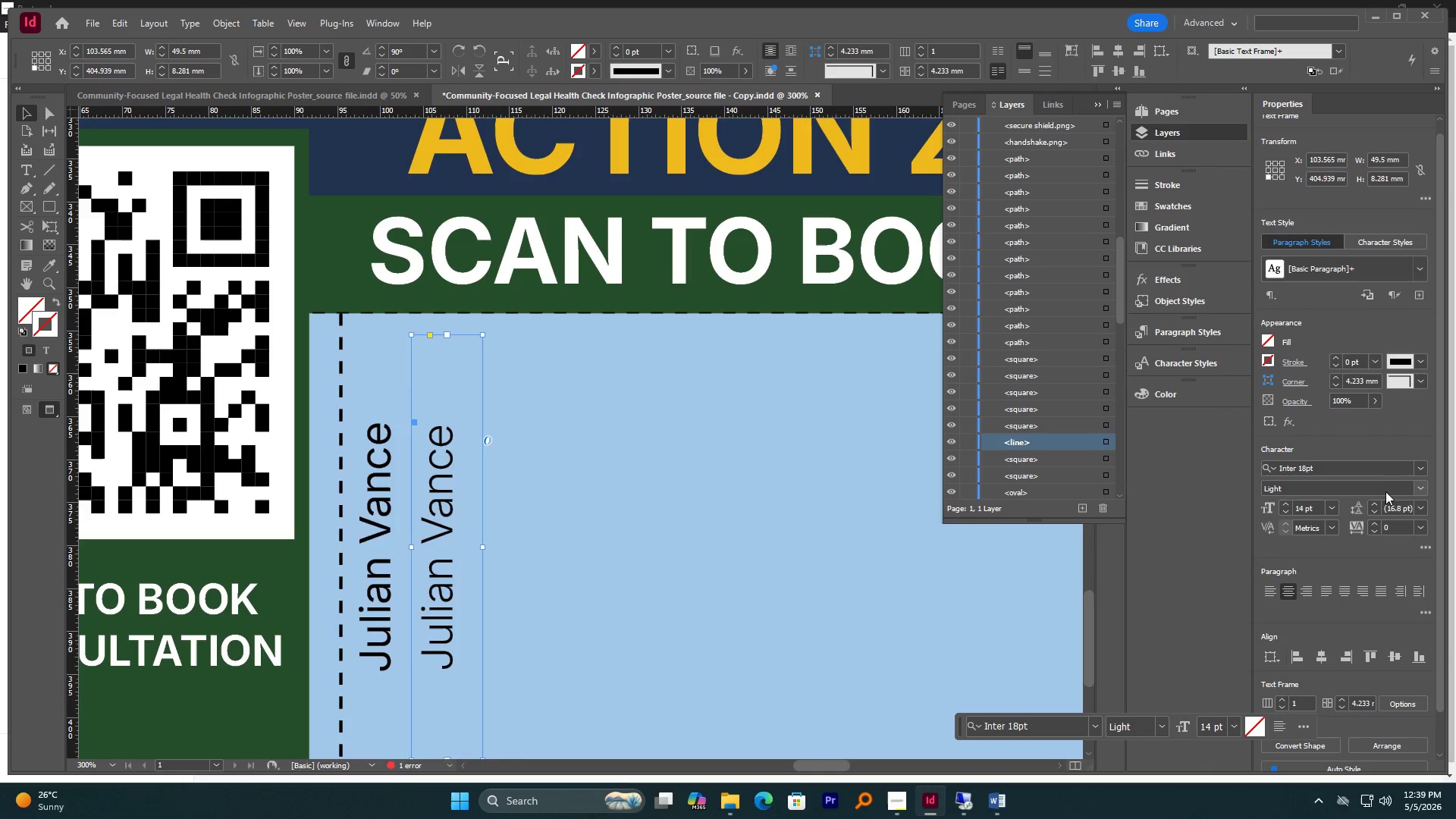 
left_click([1417, 488])
 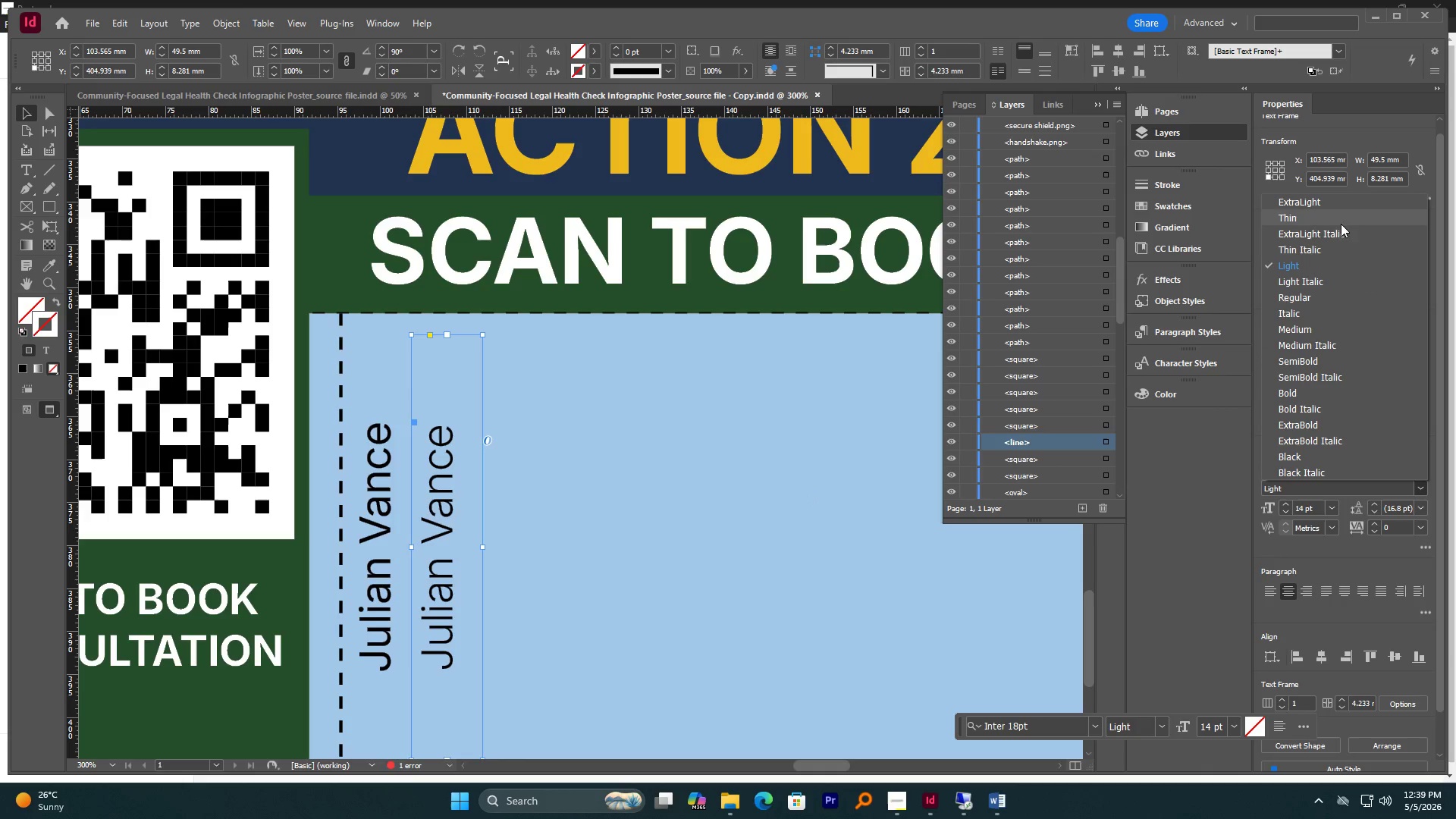 
left_click([1331, 206])
 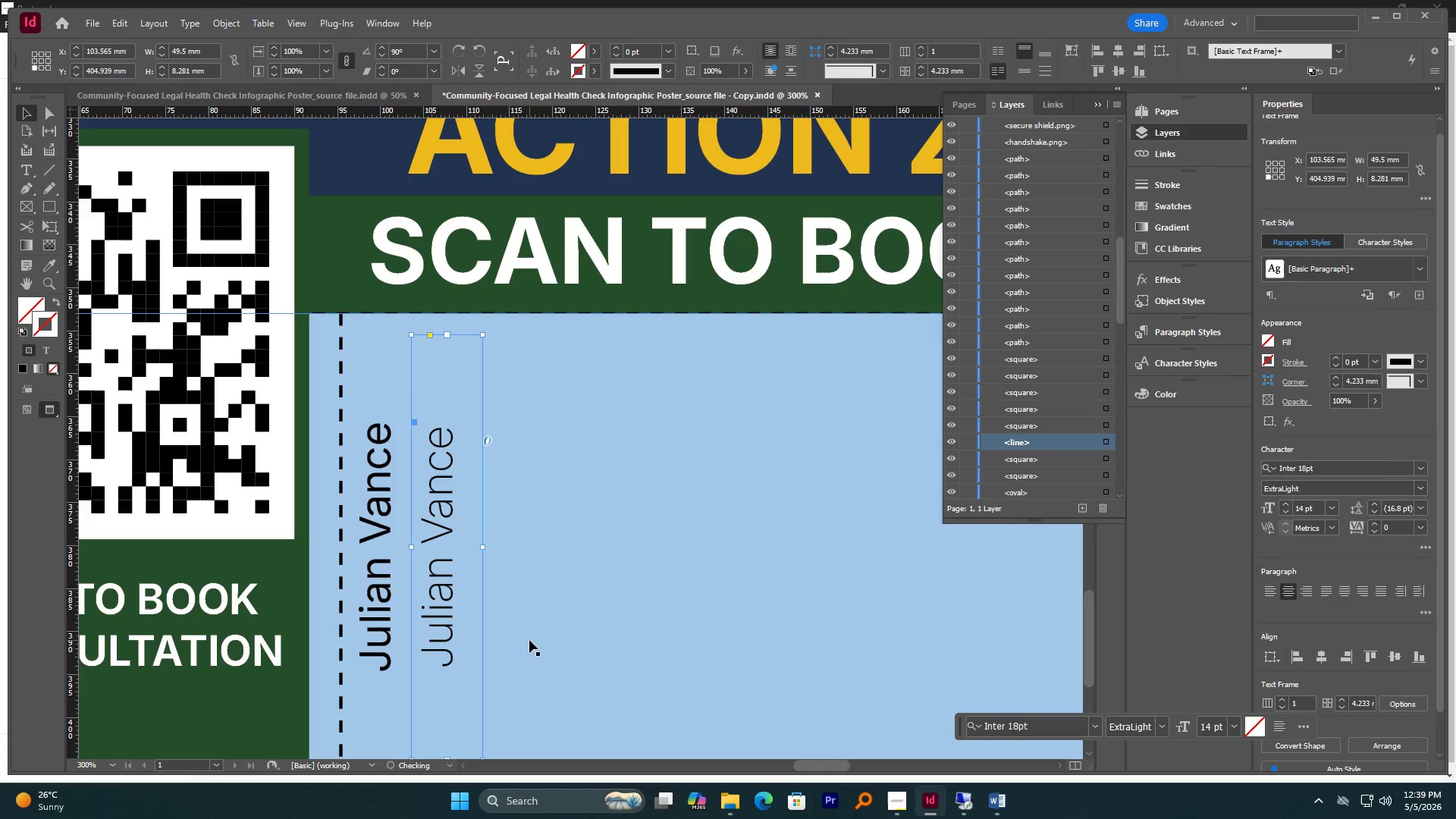 
hold_key(key=AltLeft, duration=1.12)
 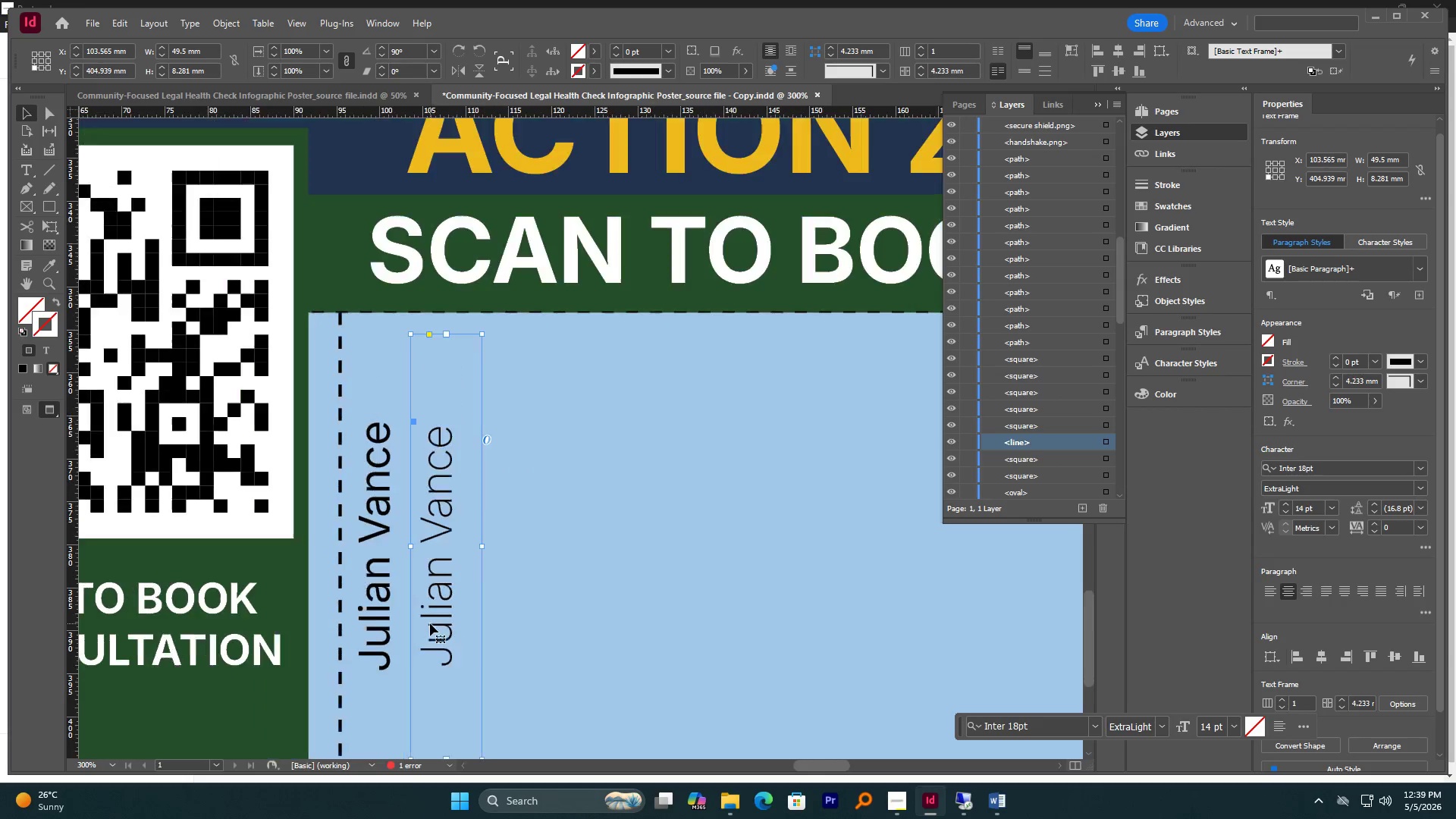 
hold_key(key=AltLeft, duration=0.61)
 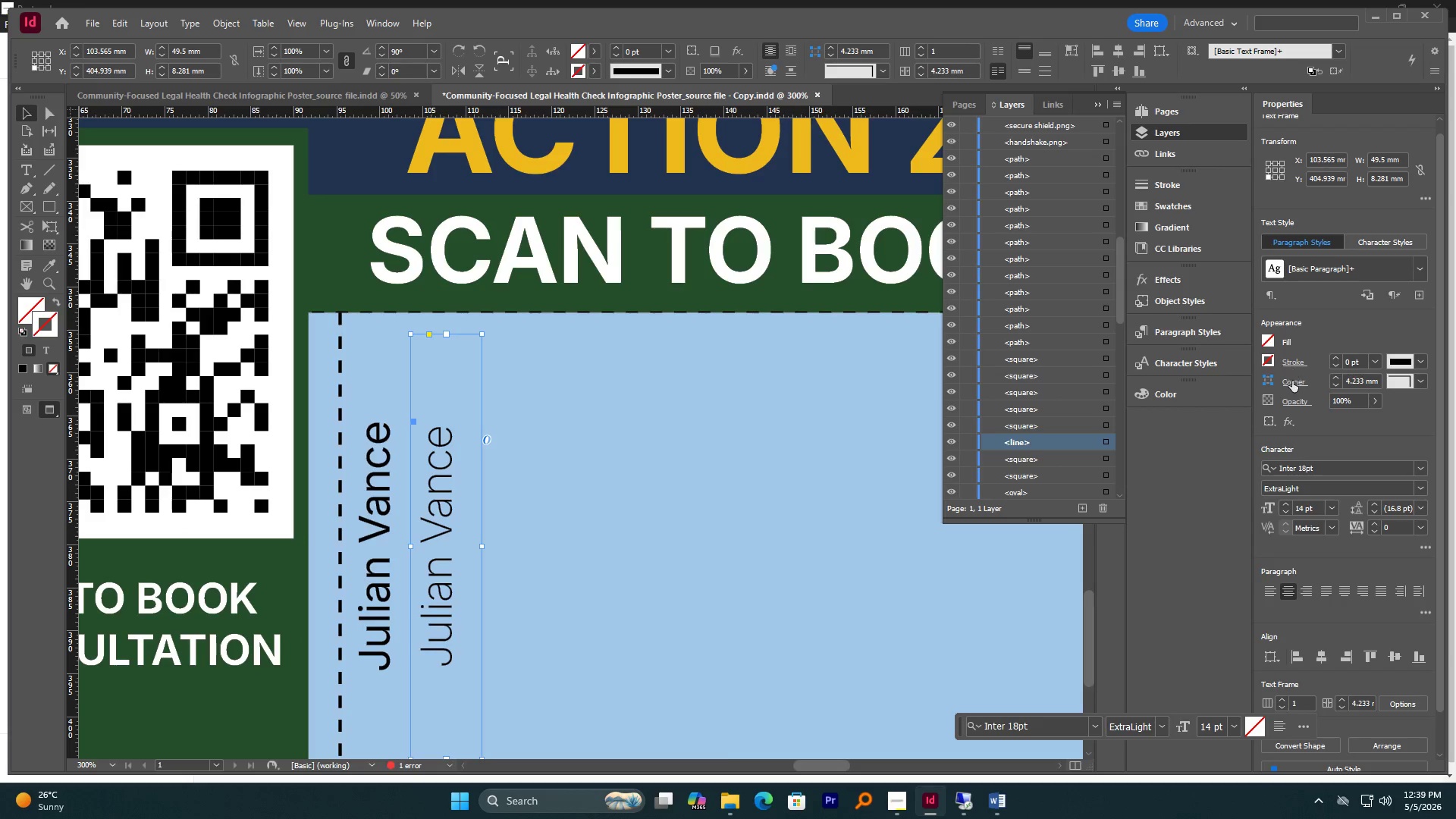 
scroll: coordinate [431, 624], scroll_direction: up, amount: 2.0
 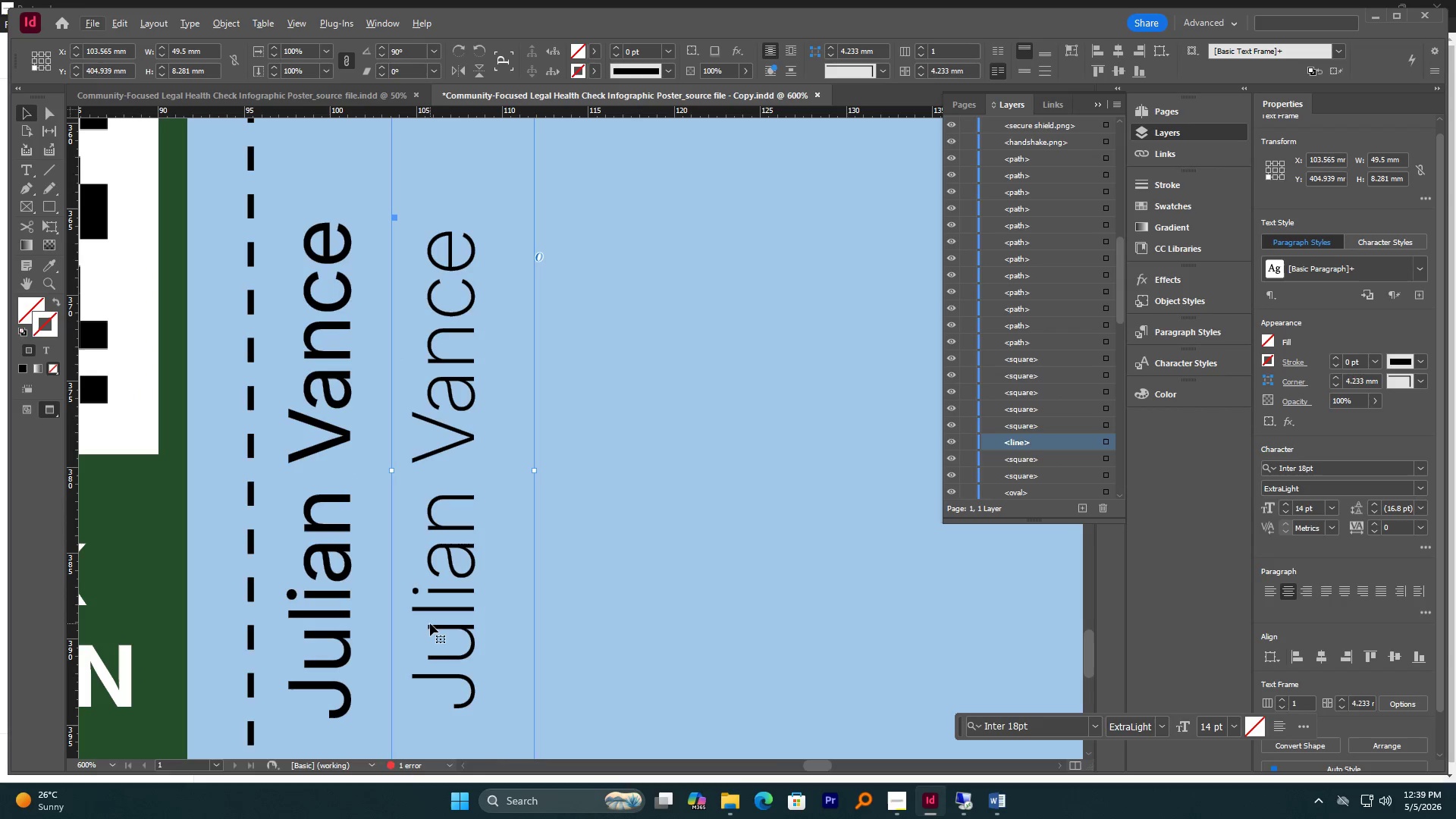 
scroll: coordinate [430, 623], scroll_direction: down, amount: 2.0
 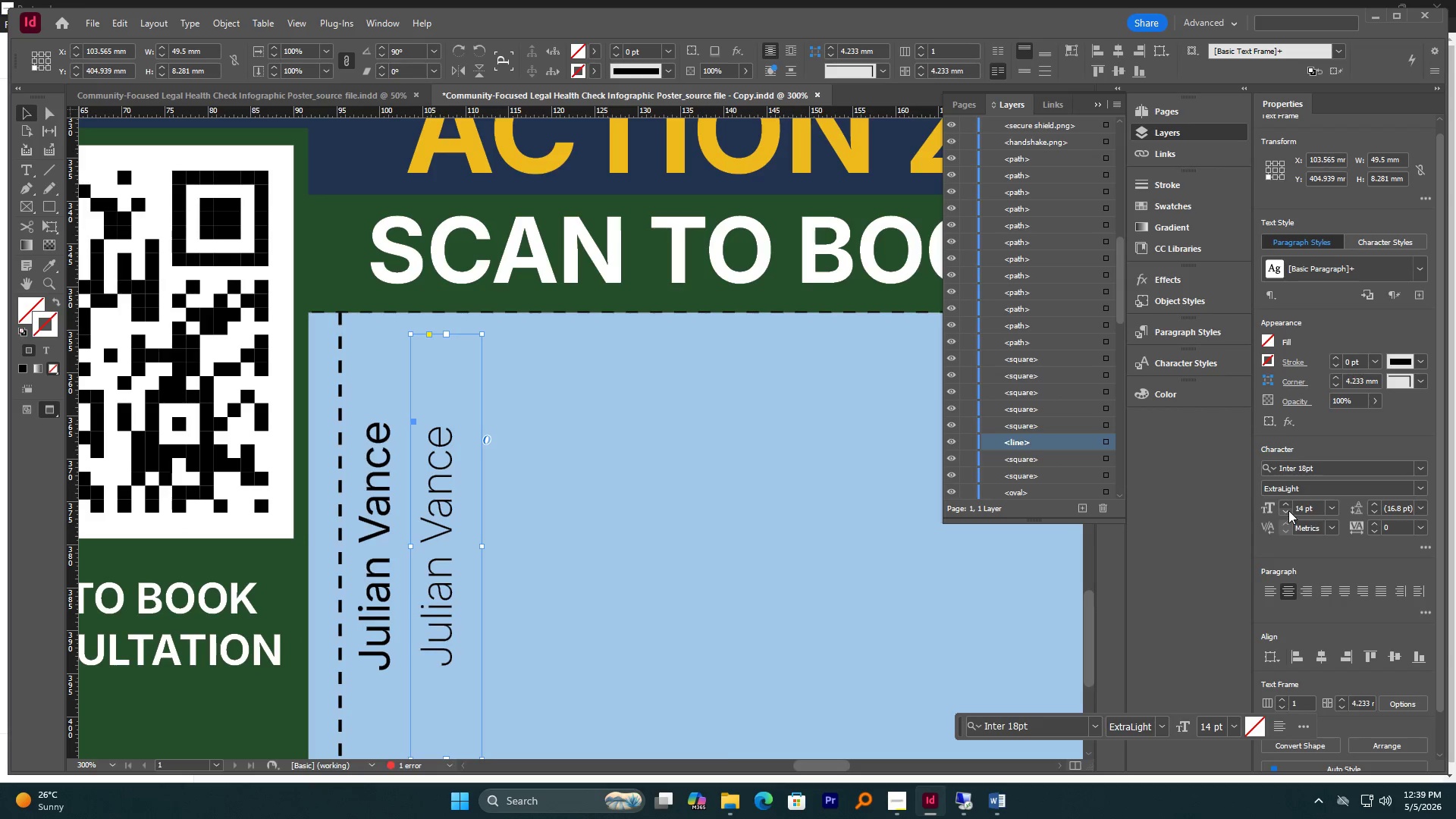 
double_click([1286, 510])
 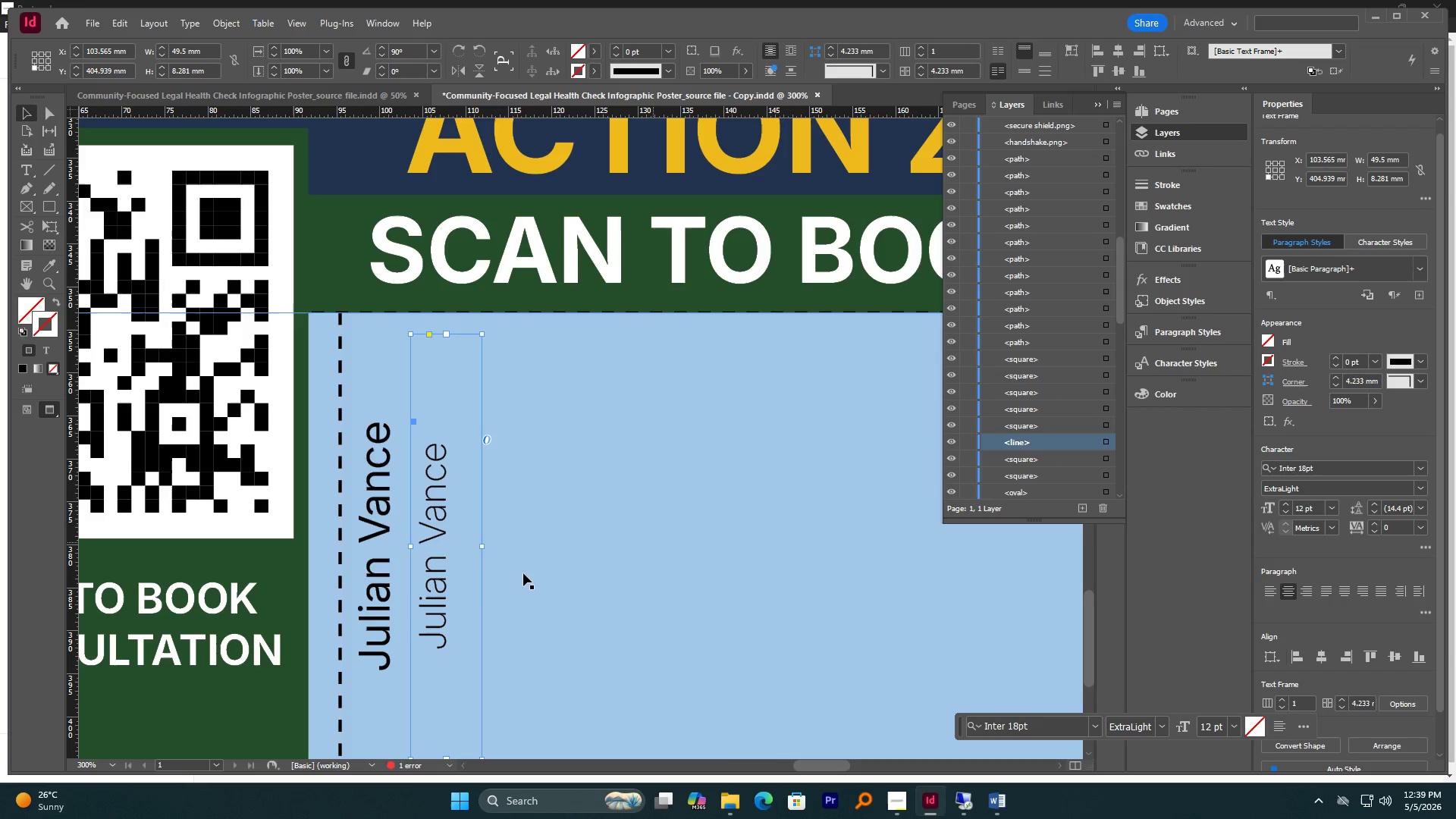 
hold_key(key=AltLeft, duration=0.66)
scroll: coordinate [474, 586], scroll_direction: down, amount: 1.0
 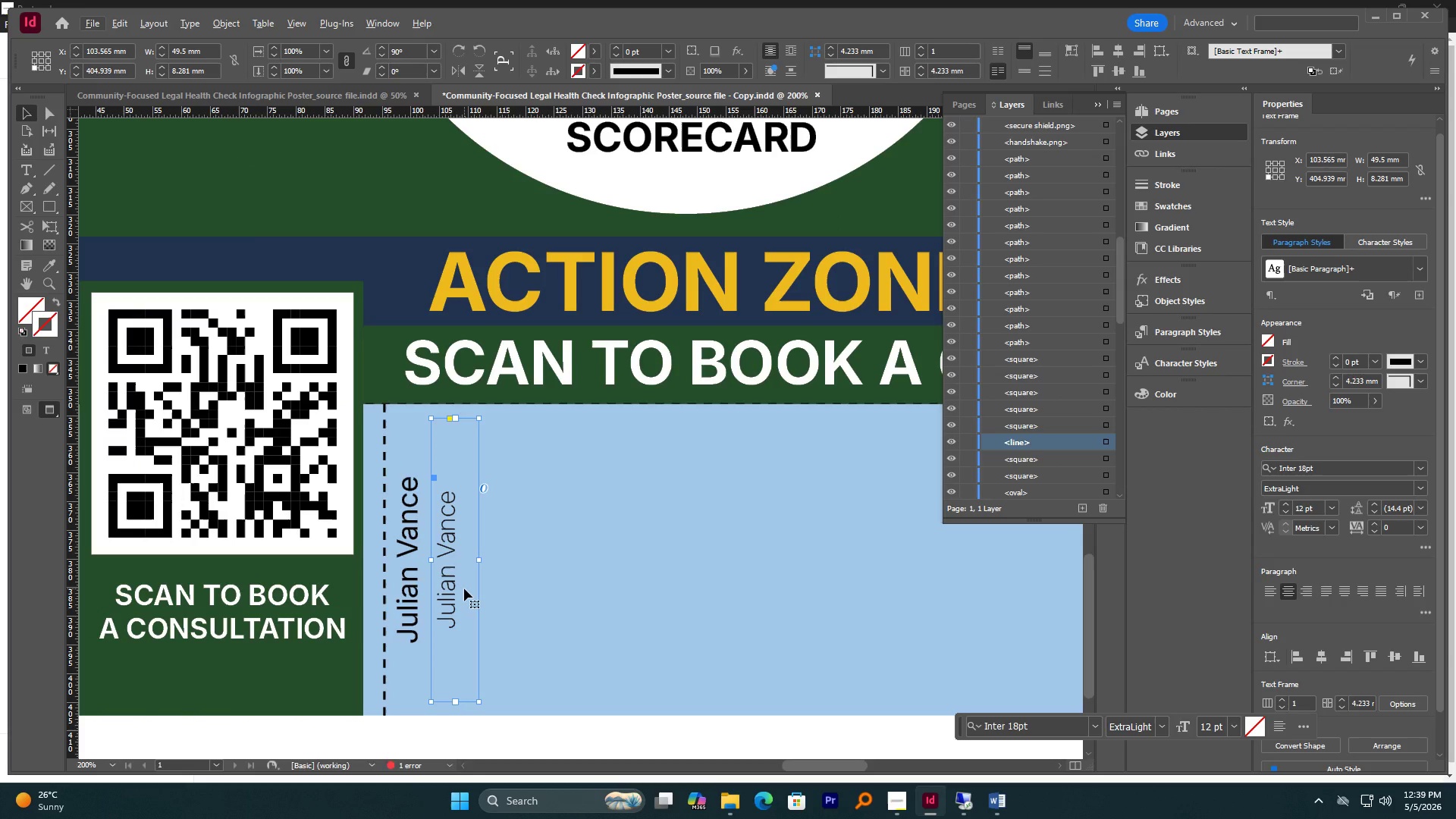 
wait(11.69)
 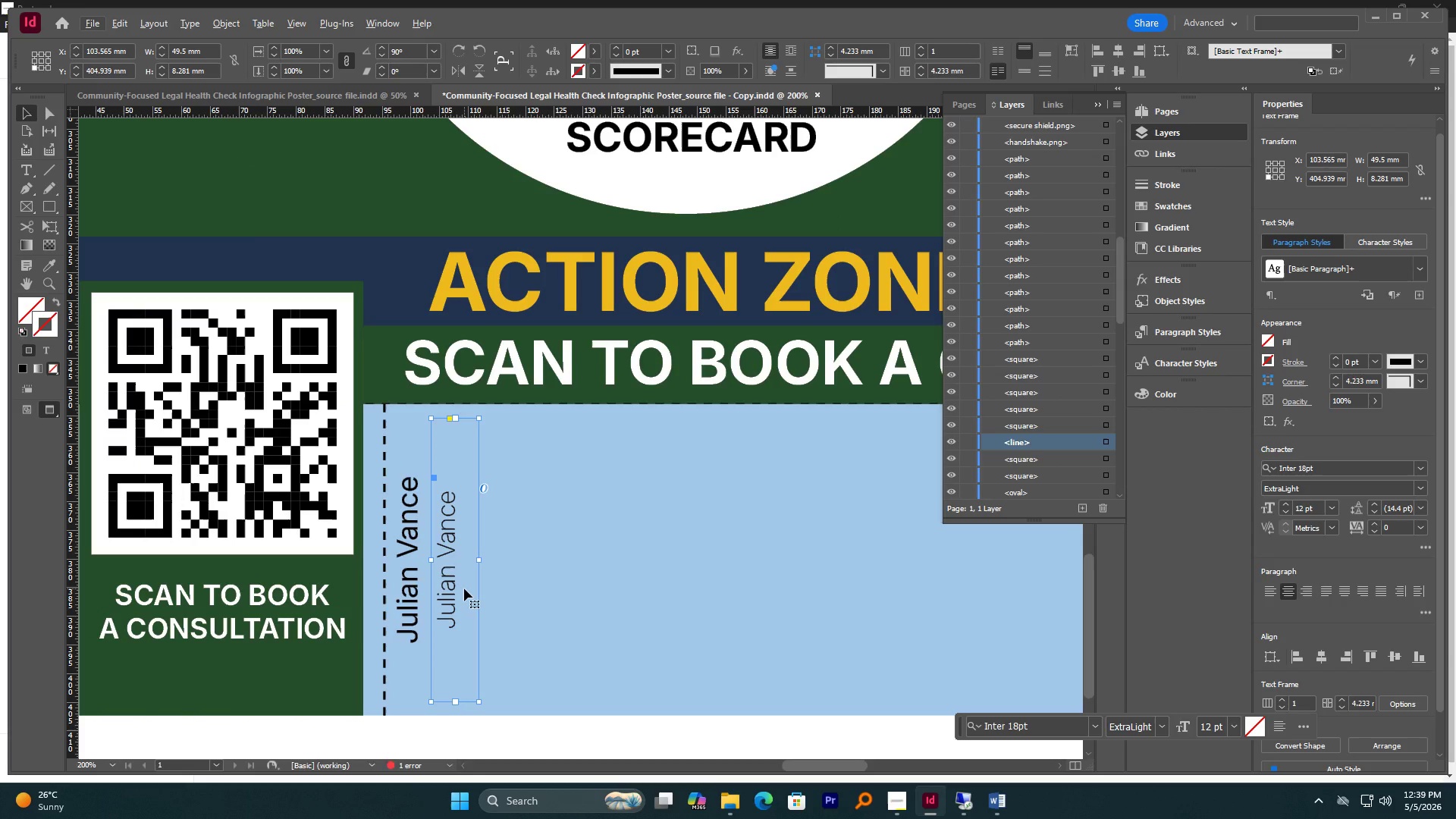 
double_click([463, 607])
 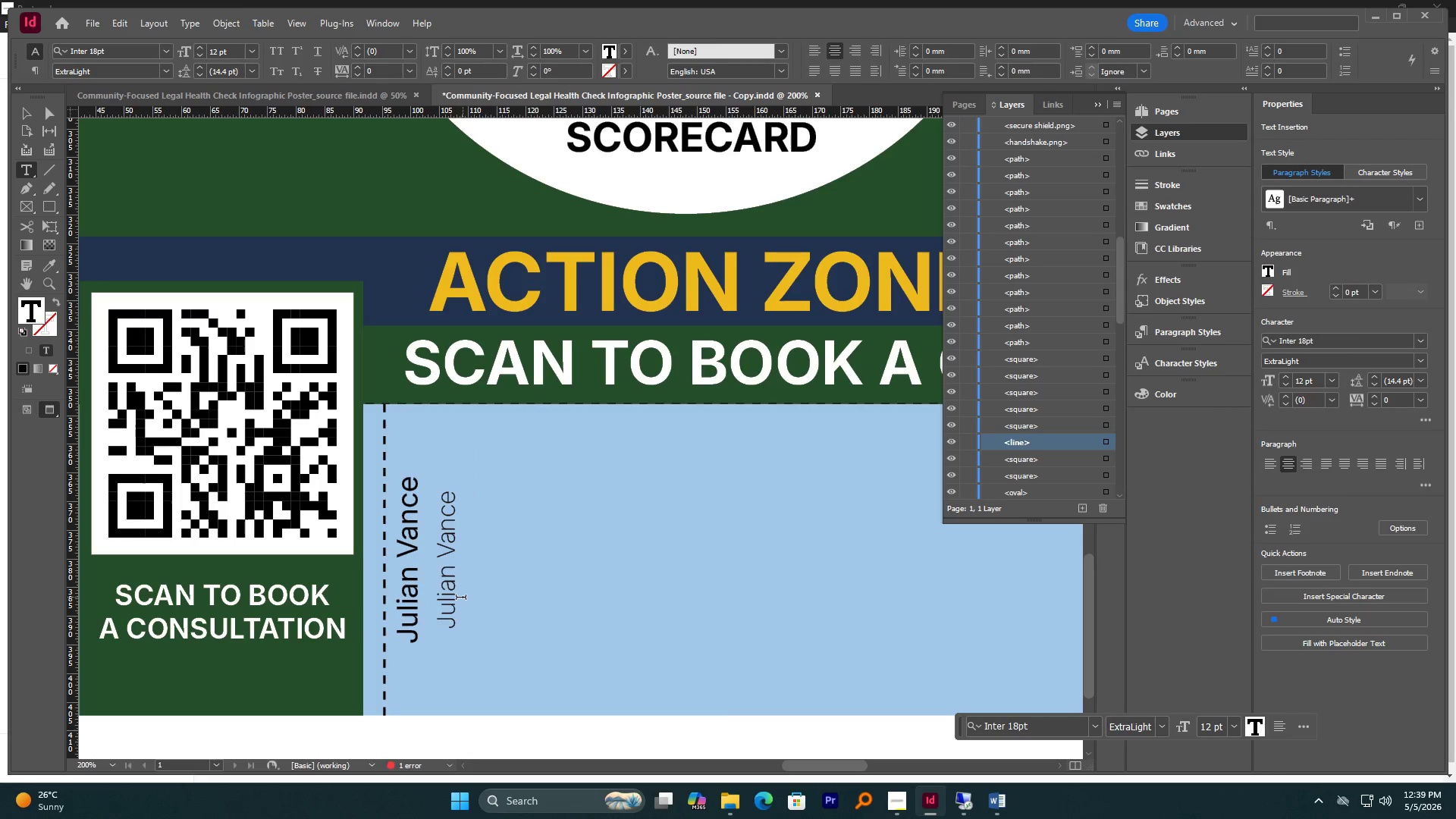 
key(Control+A)
 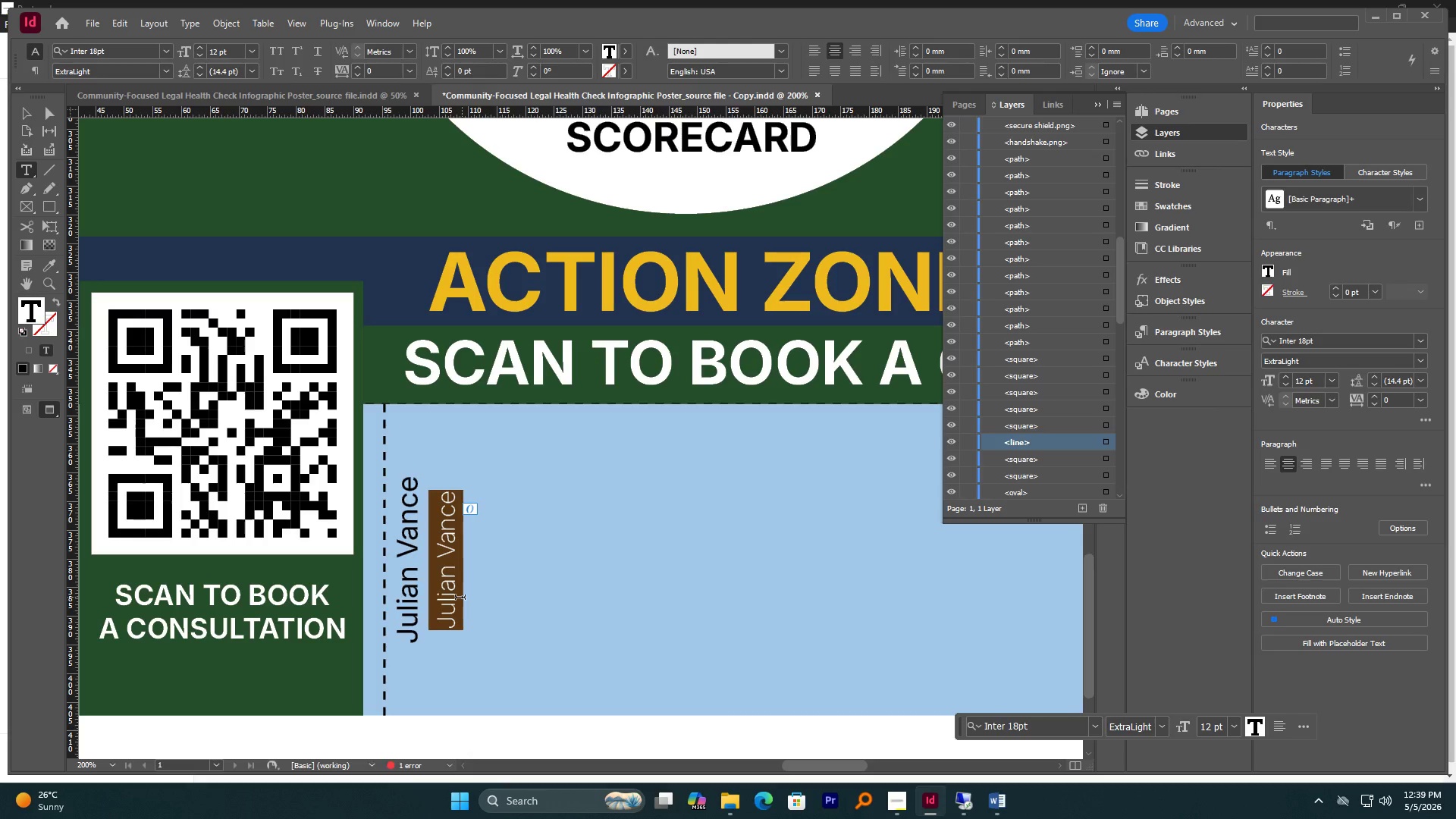 
key(Numpad0)
 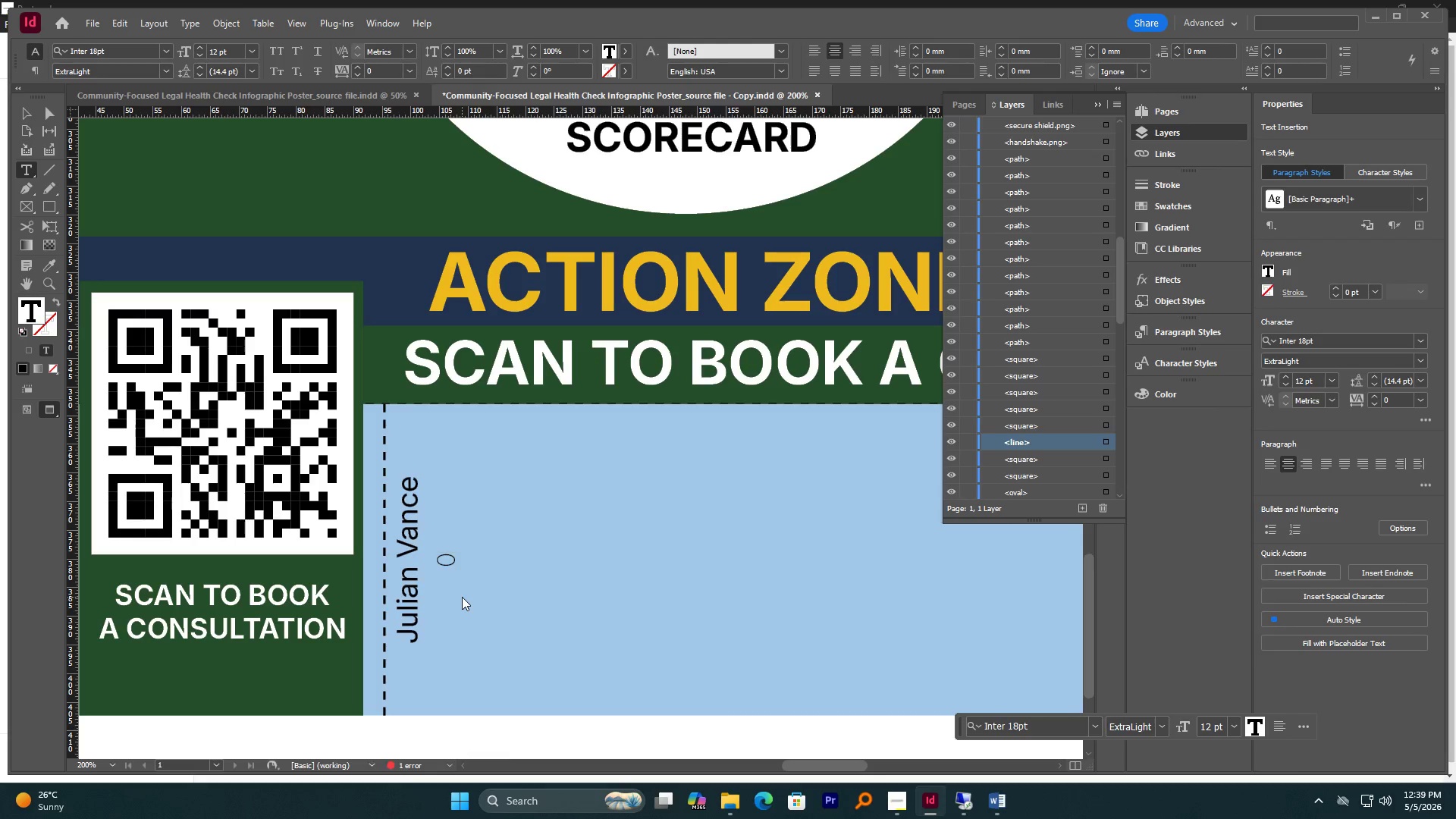 
key(Numpad0)
 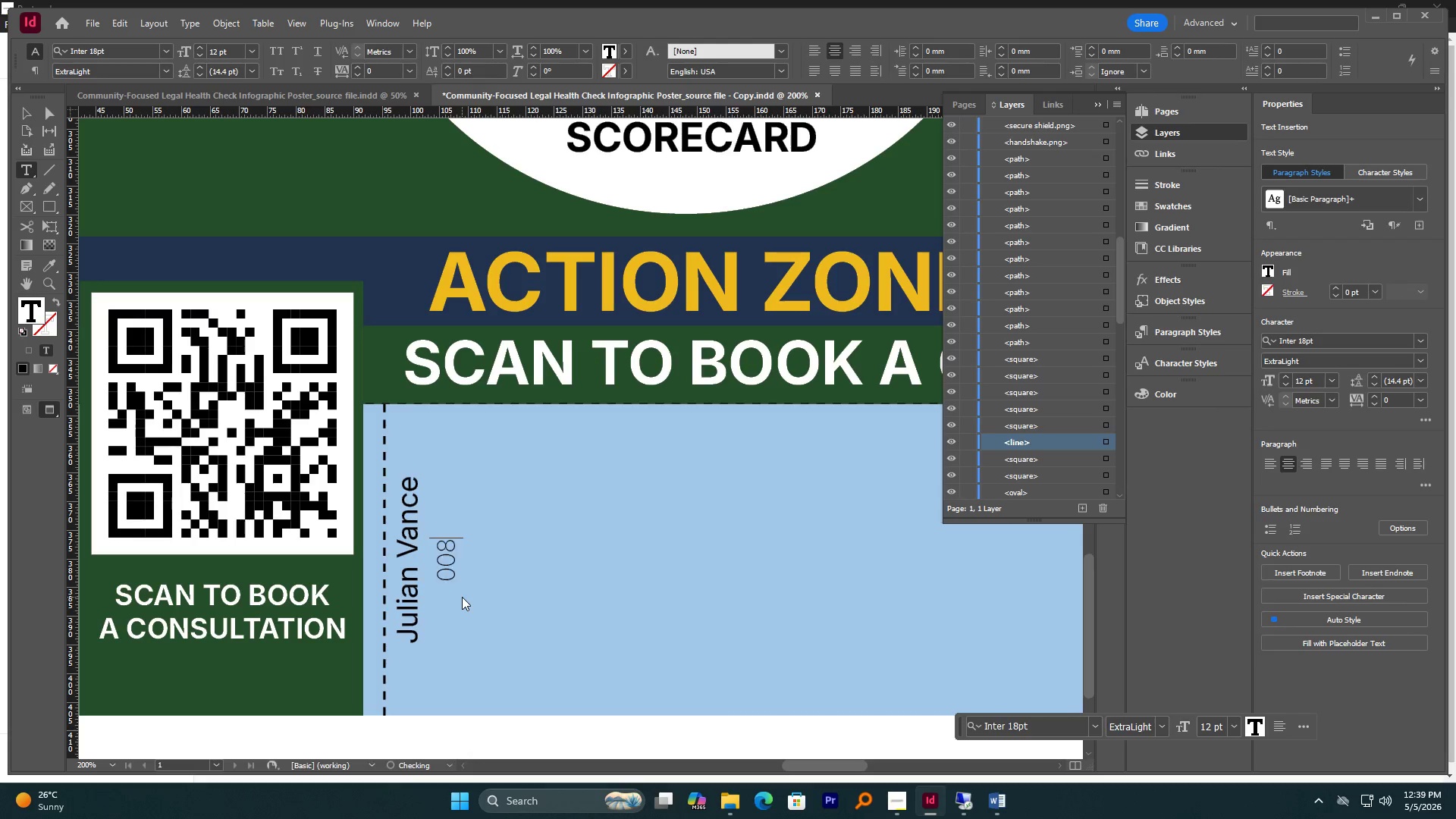 
key(Numpad8)
 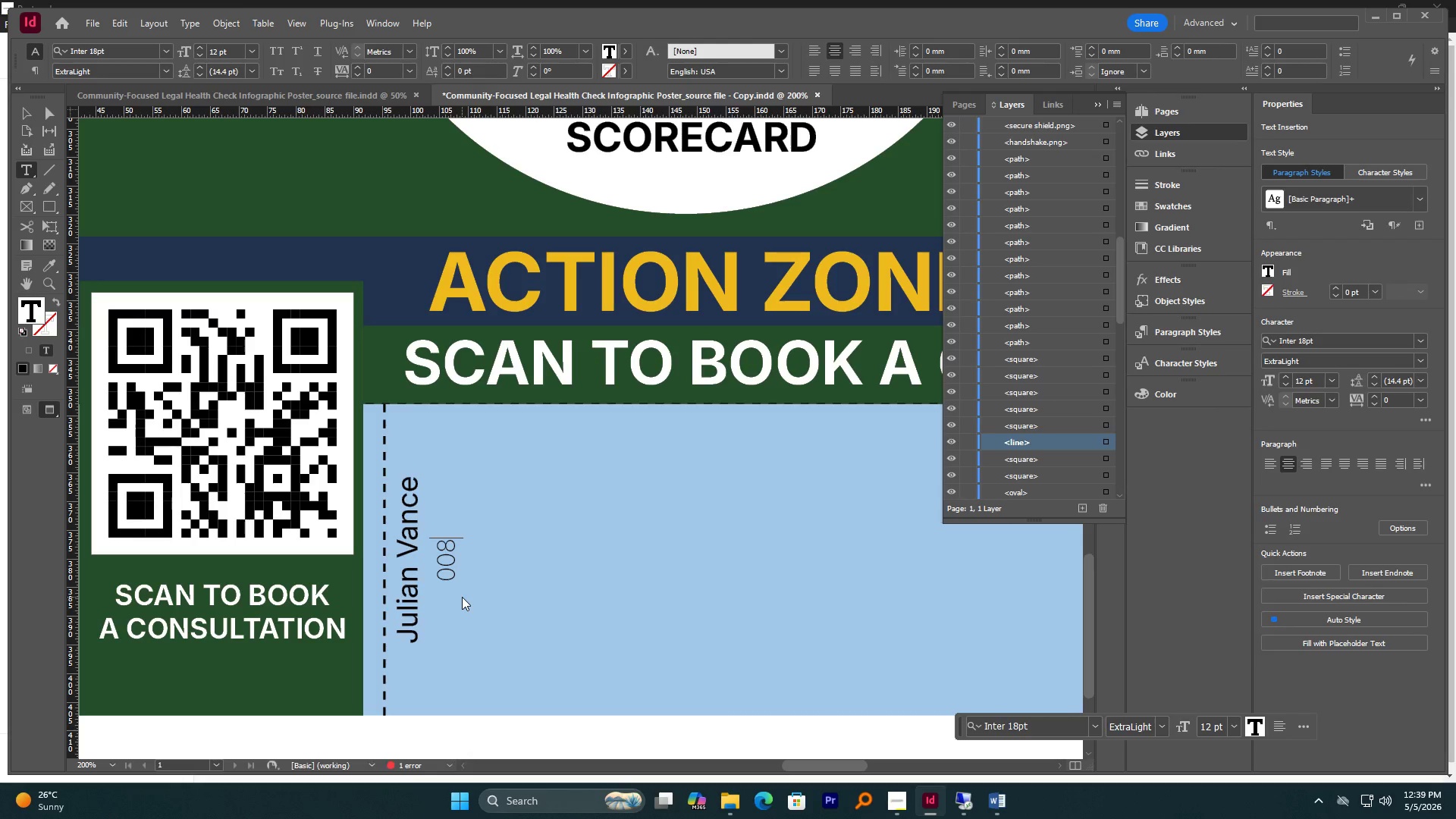 
wait(6.27)
 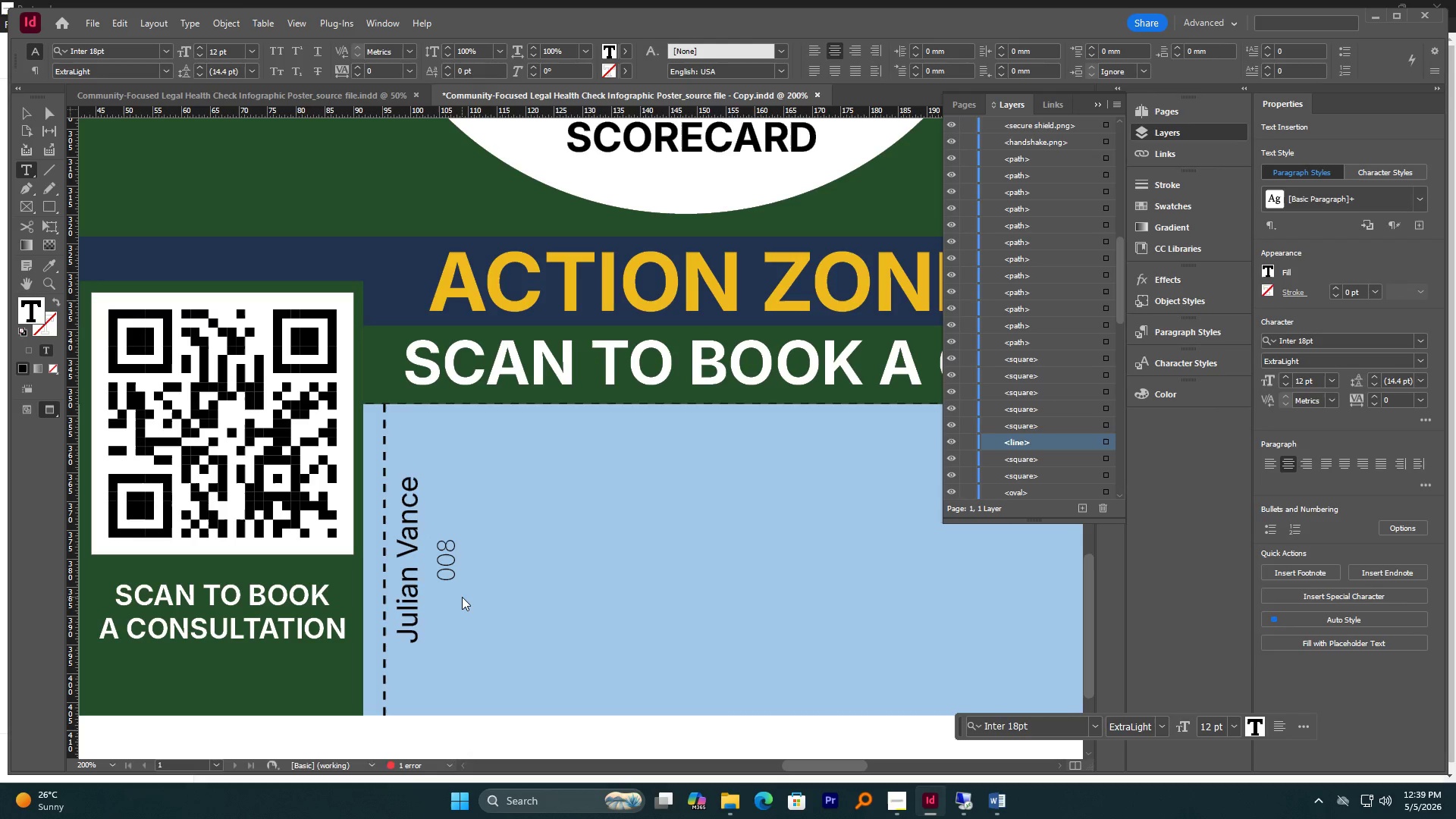 
key(Shift+ShiftLeft)
 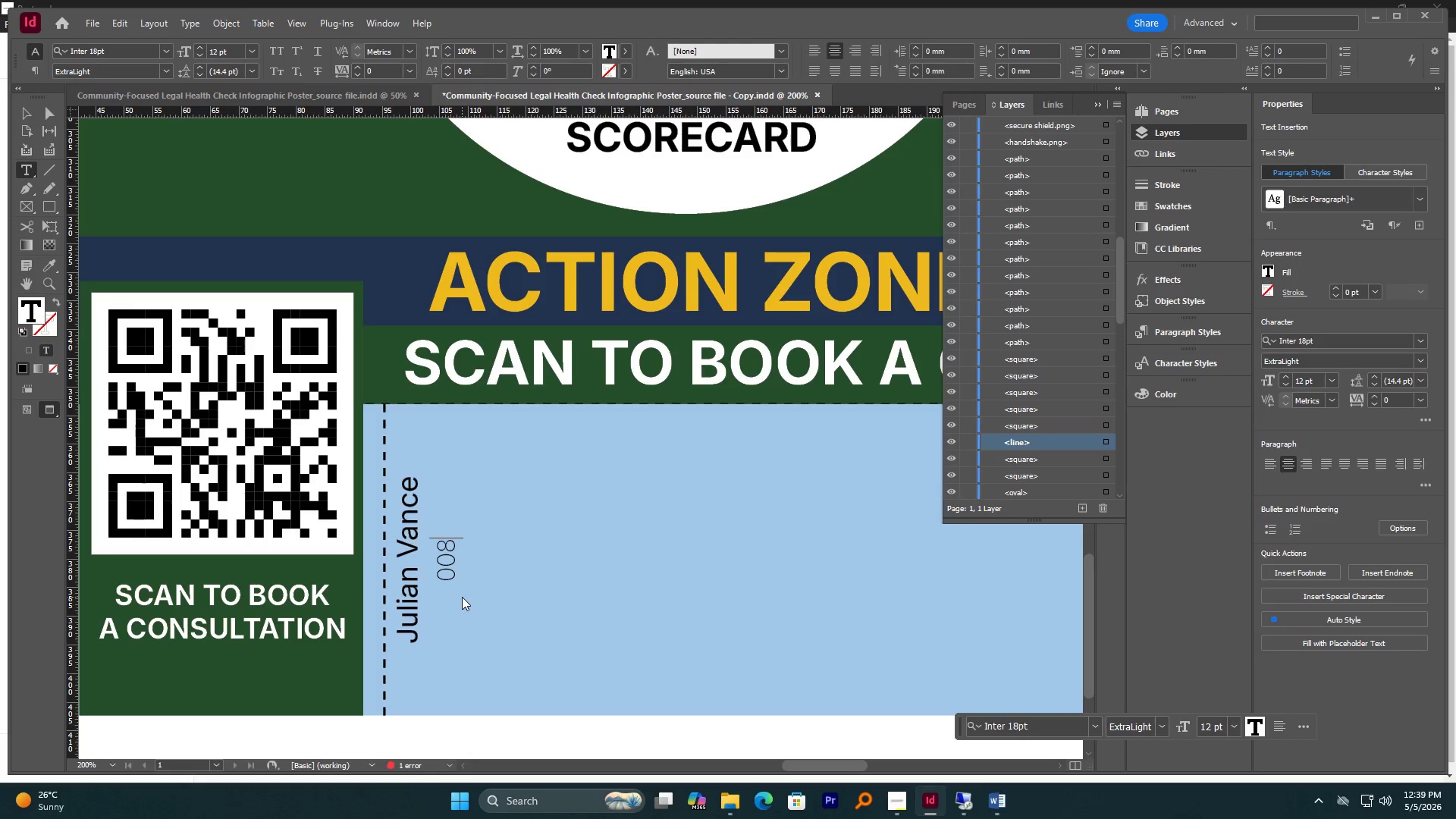 
key(Shift+0)
 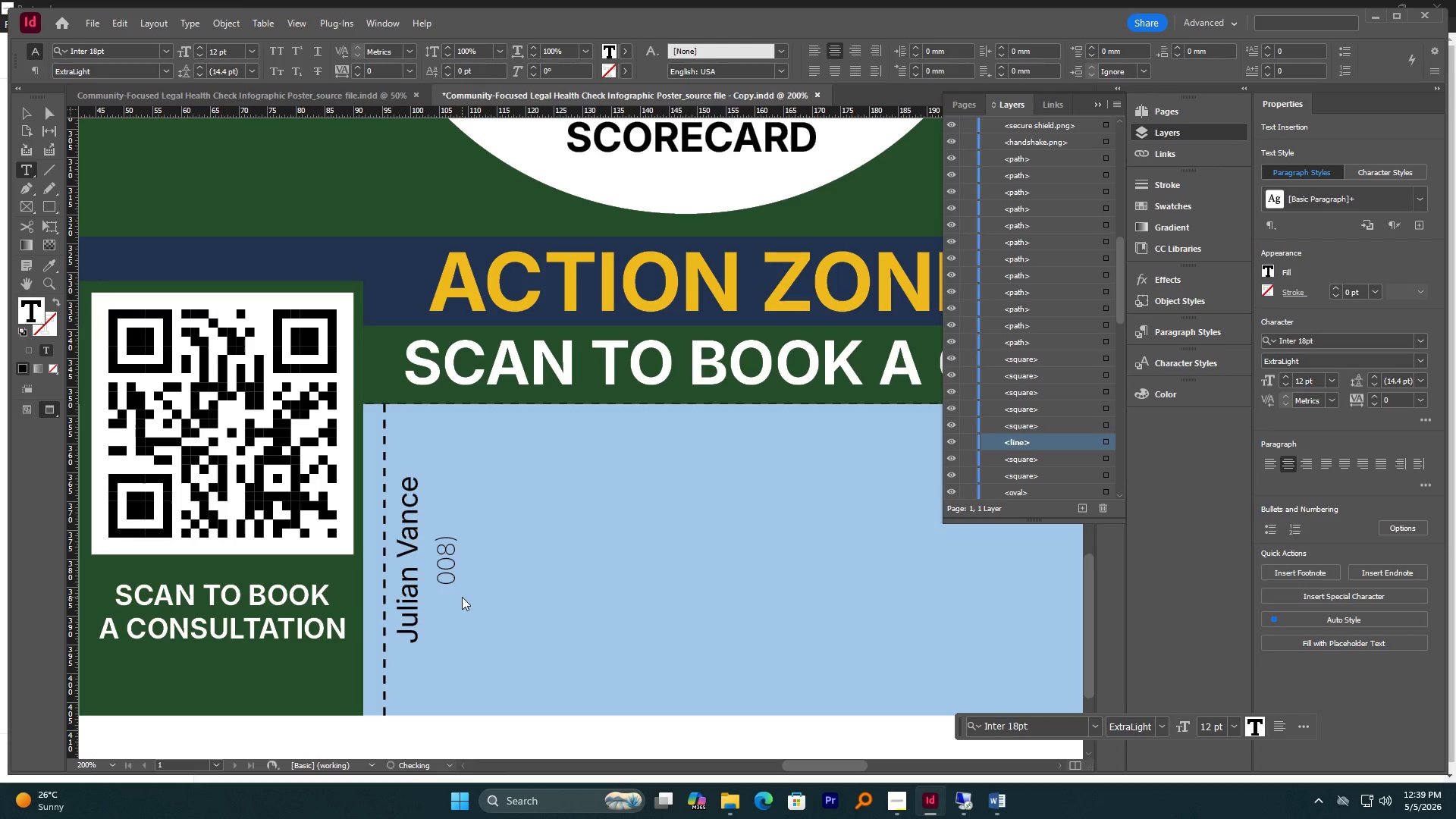 
key(Shift+ShiftLeft)
 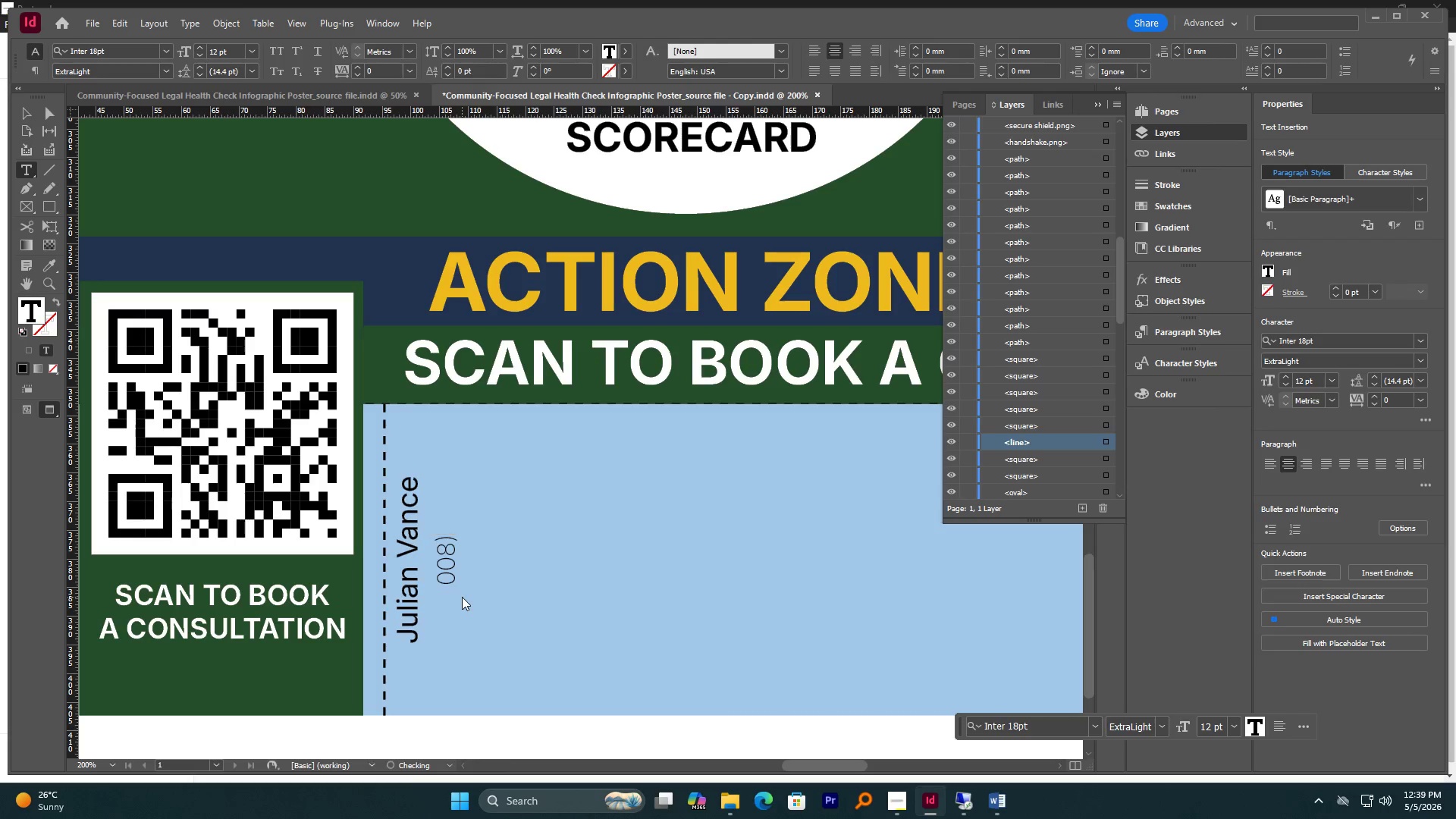 
key(ArrowLeft)
 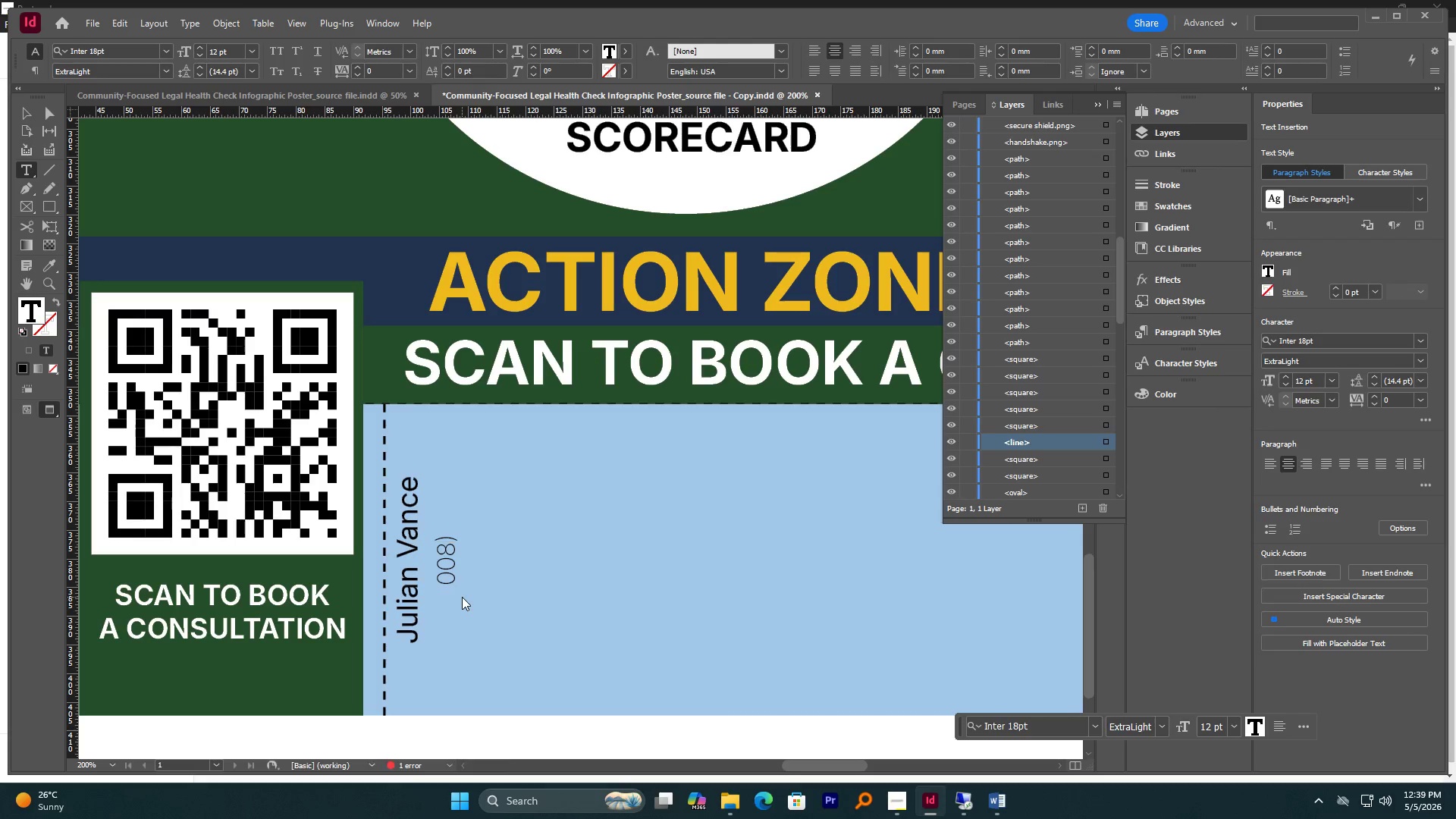 
key(ArrowLeft)
 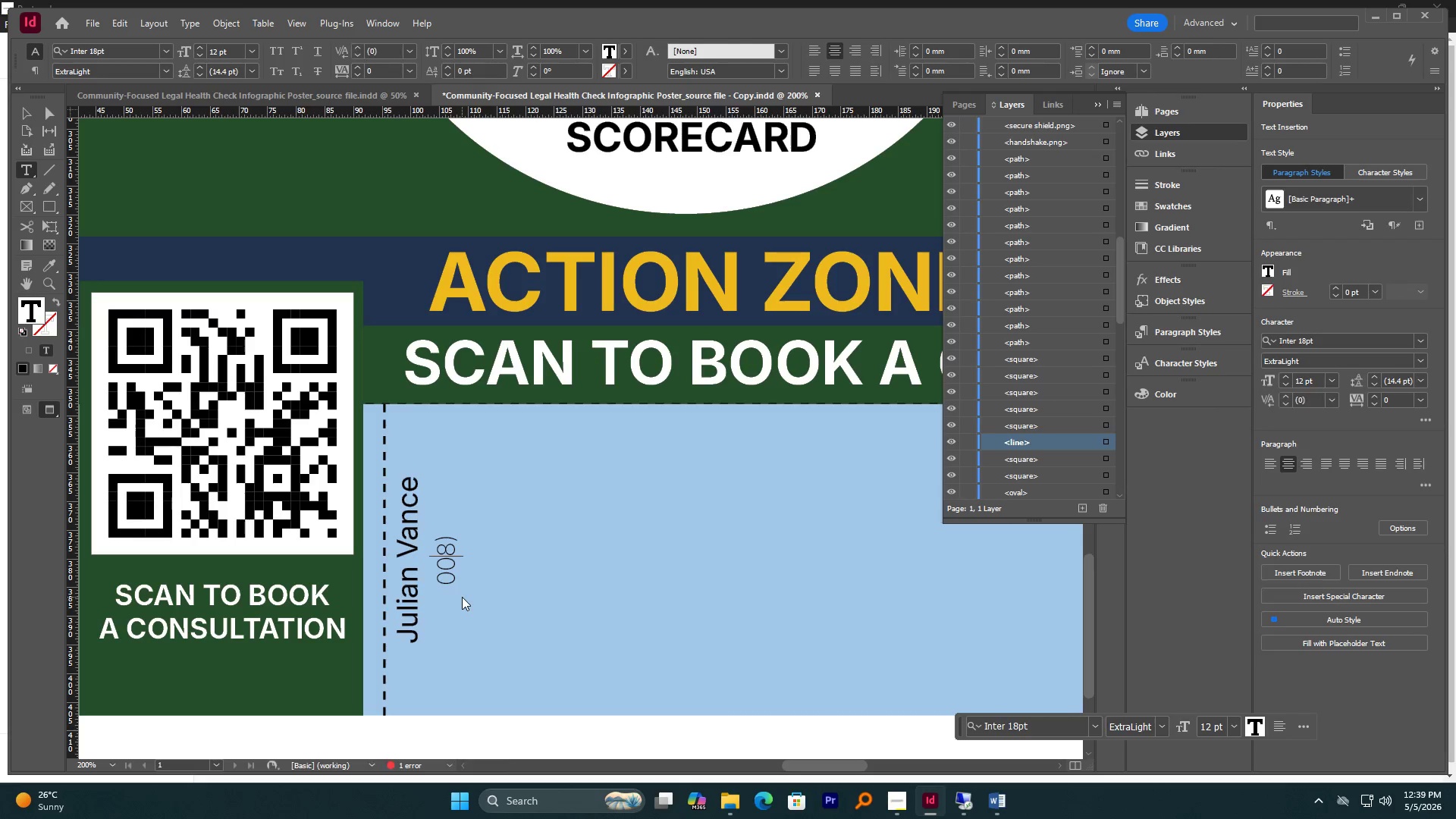 
key(ArrowLeft)
 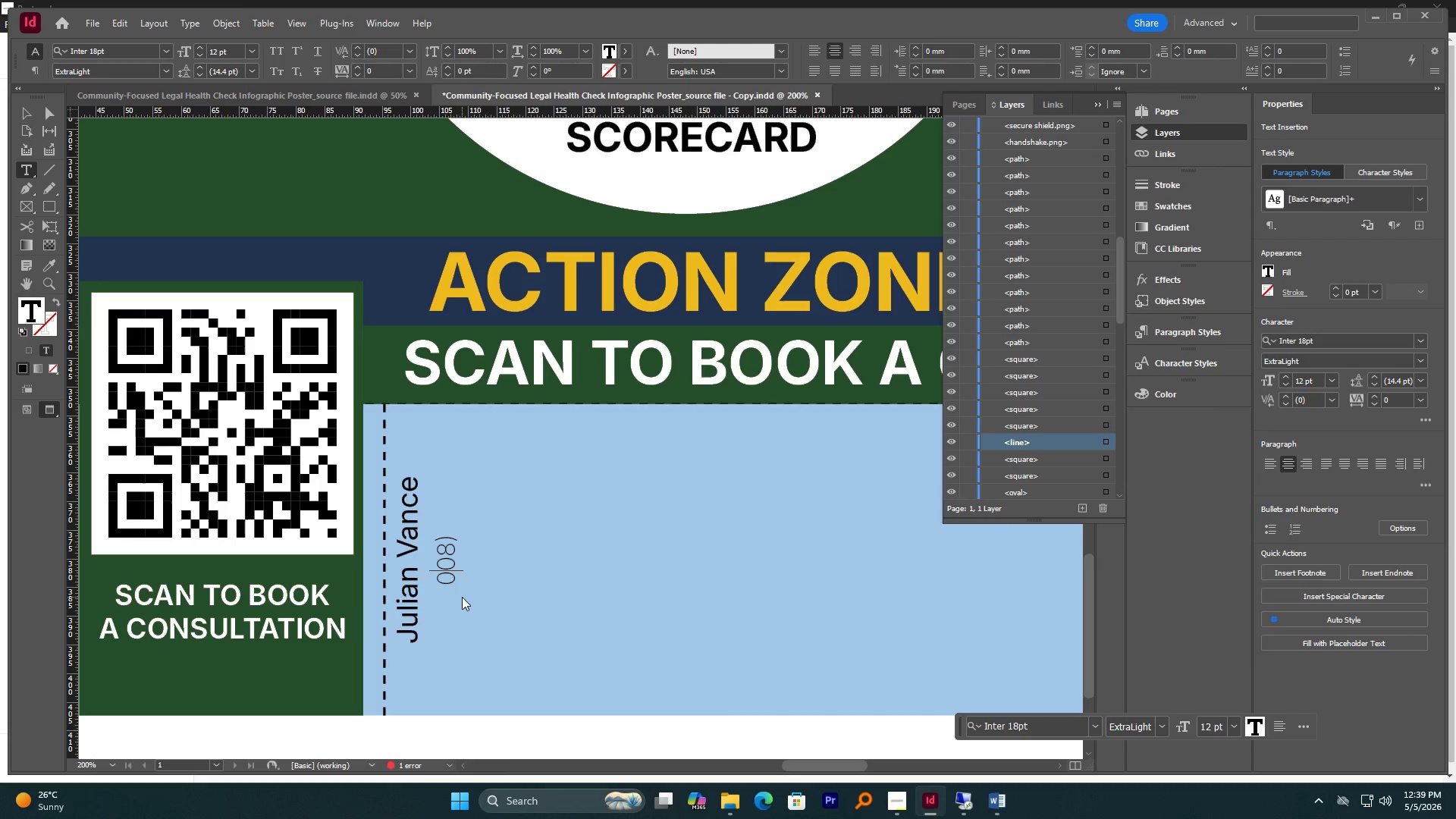 
key(ArrowLeft)
 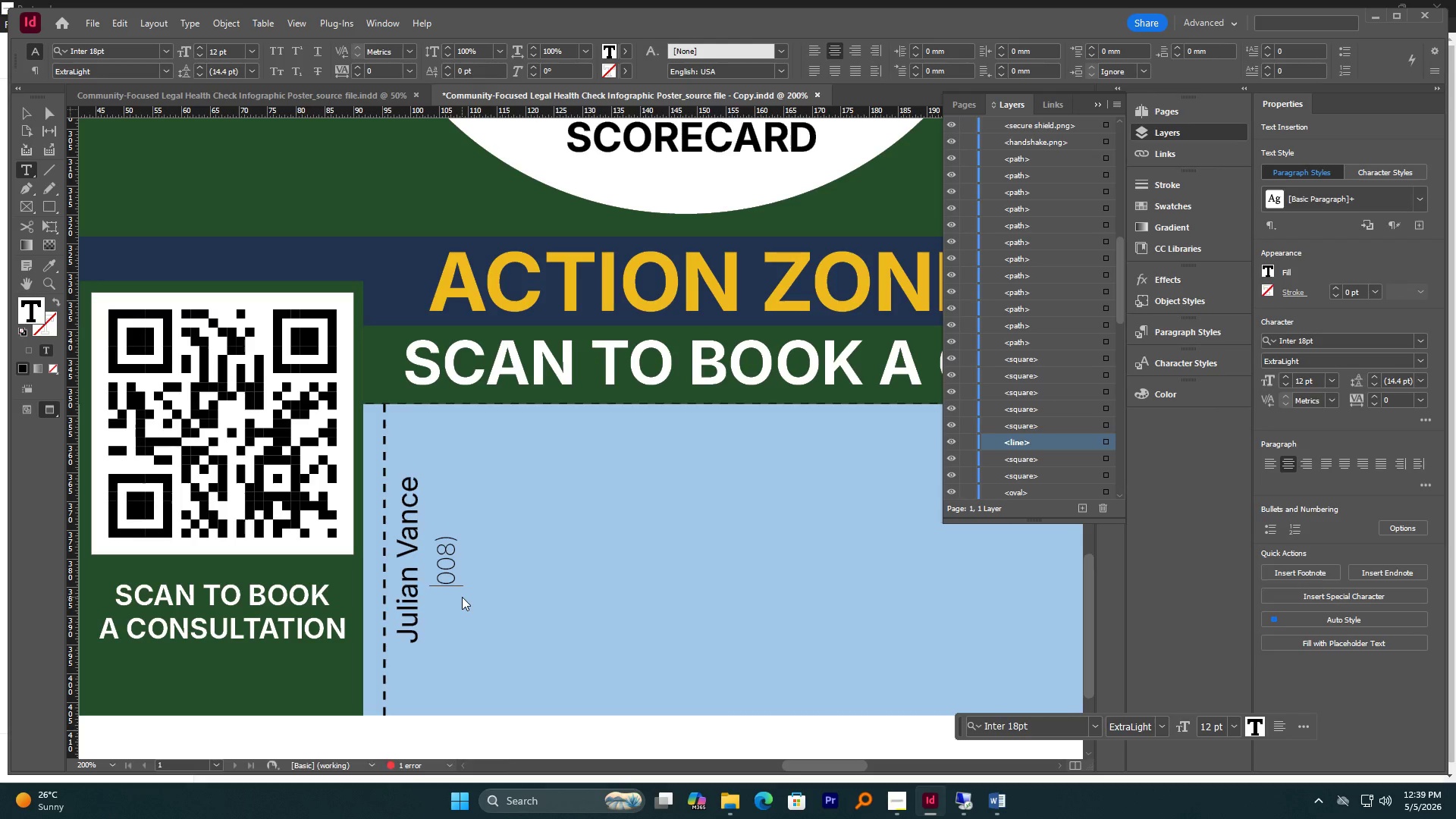 
key(Shift+9)
 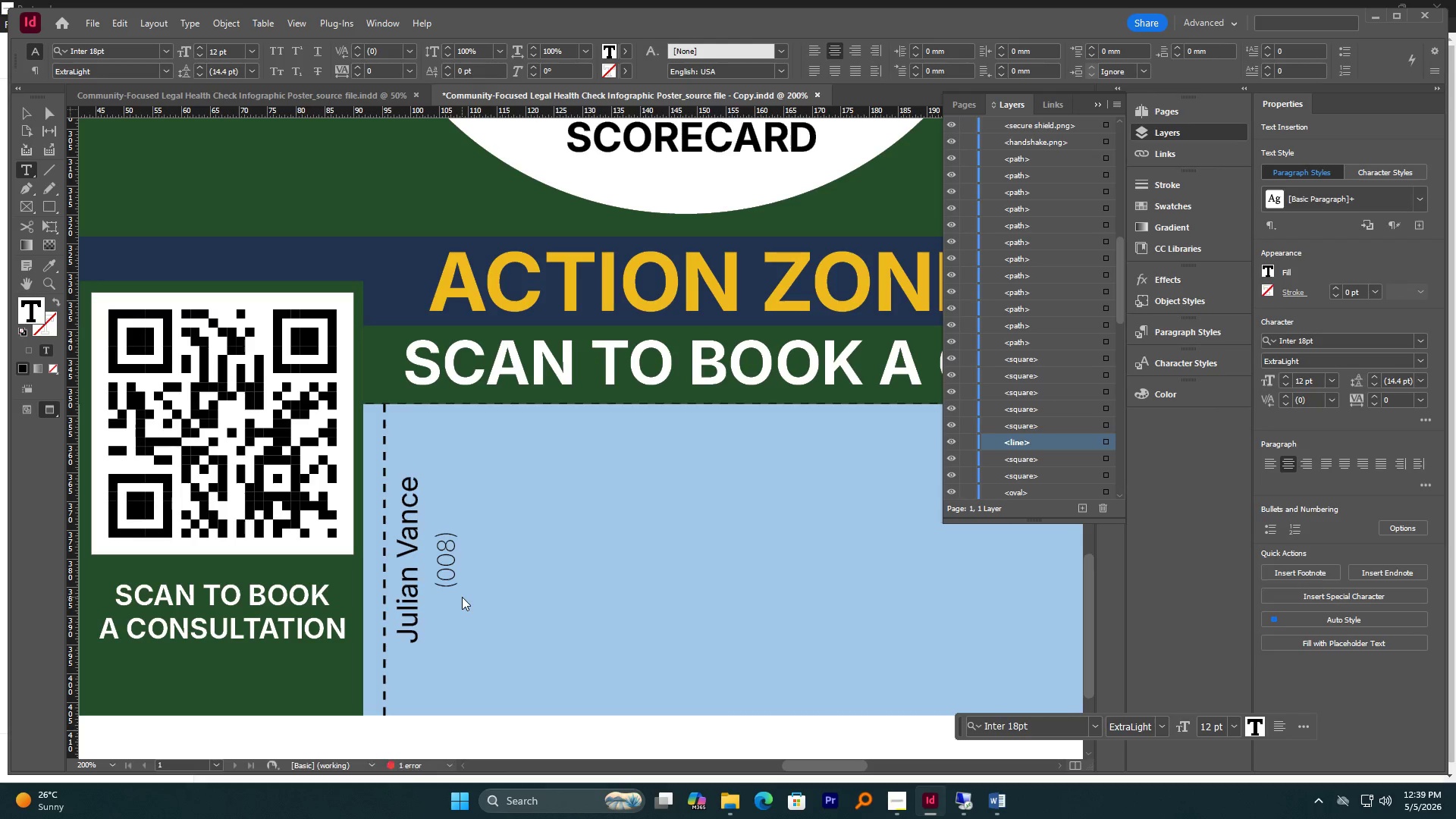 
key(ArrowRight)
 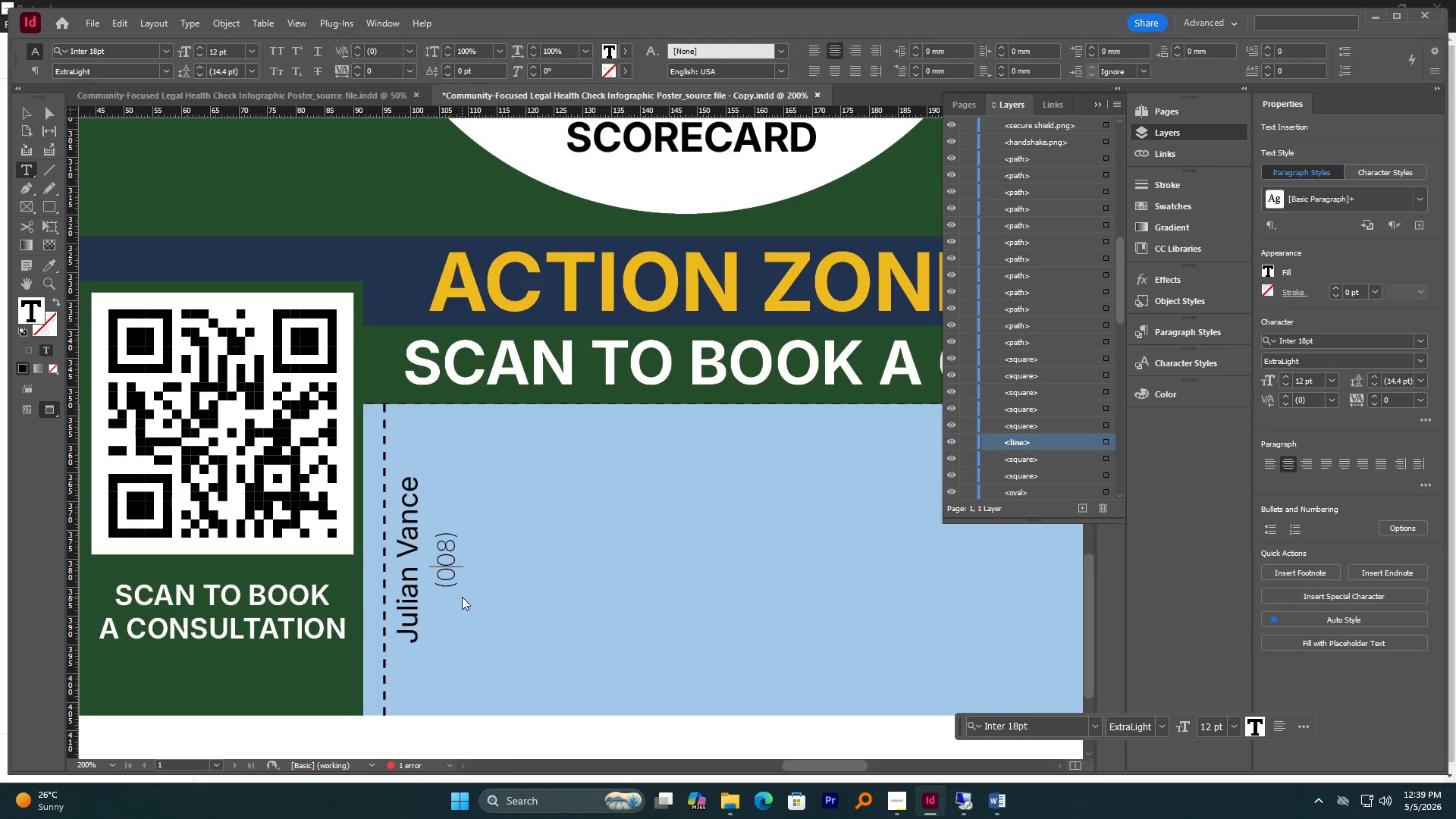 
key(ArrowRight)
 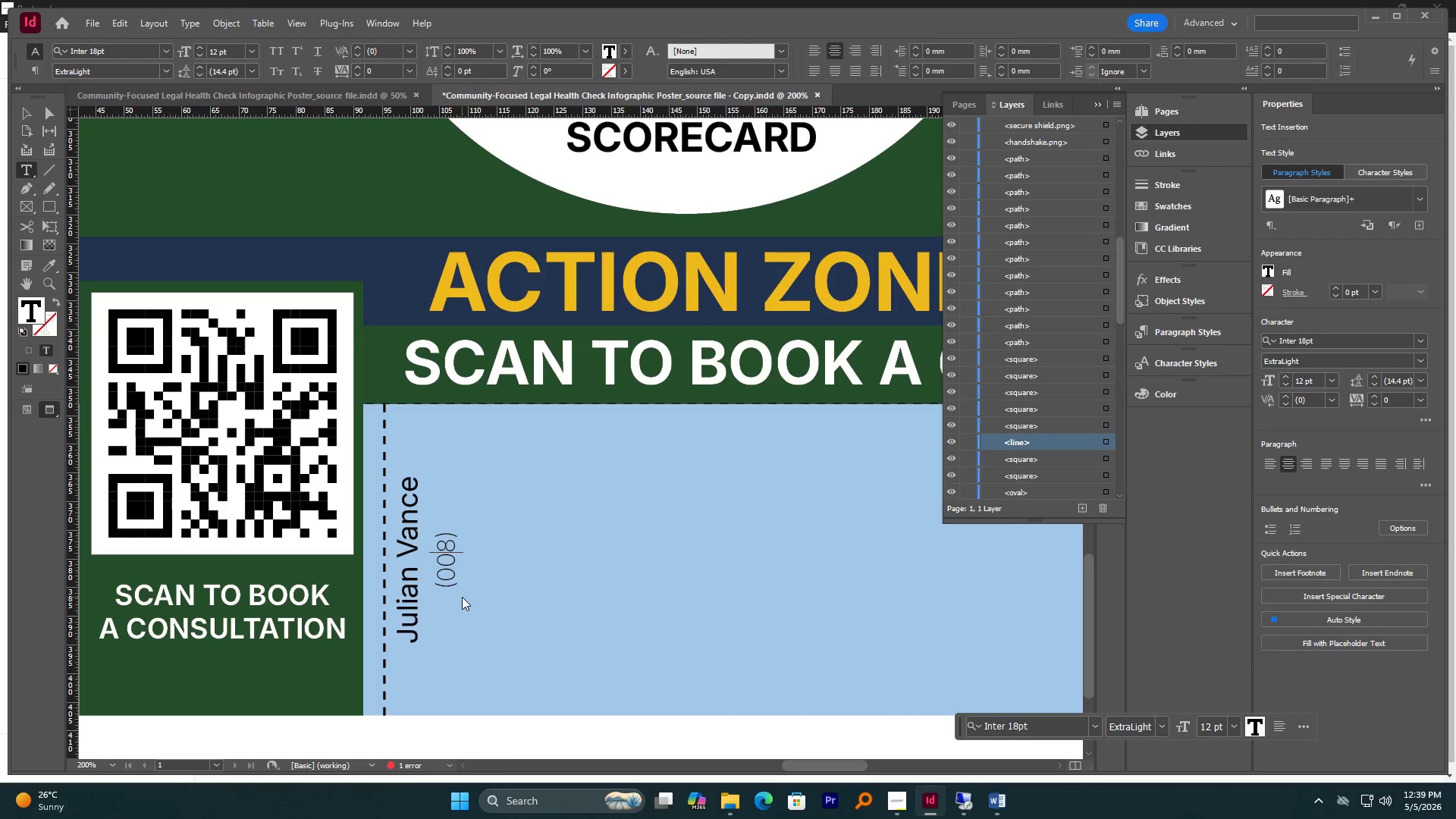 
key(ArrowRight)
 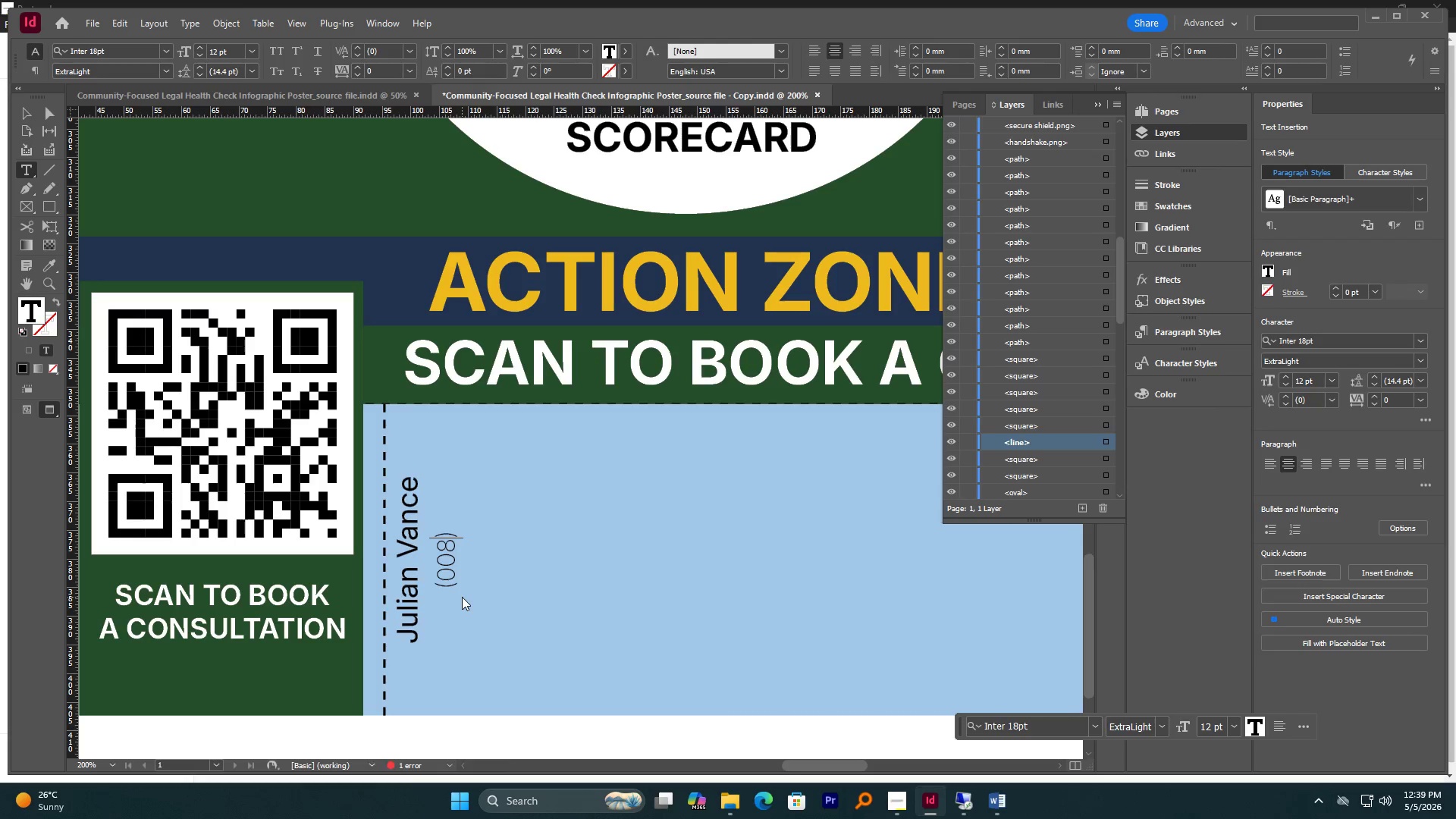 
key(ArrowRight)
 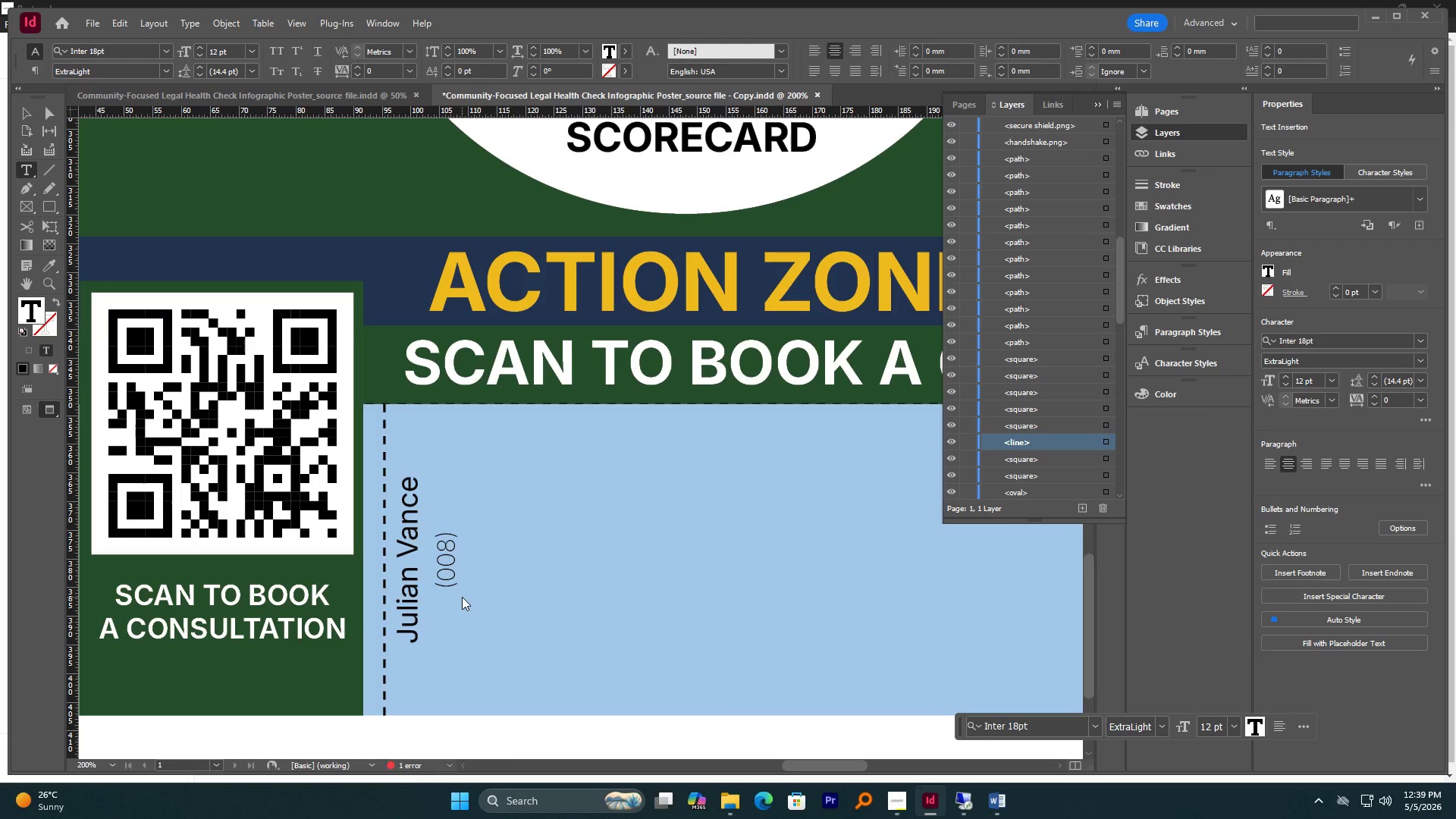 
key(Space)
 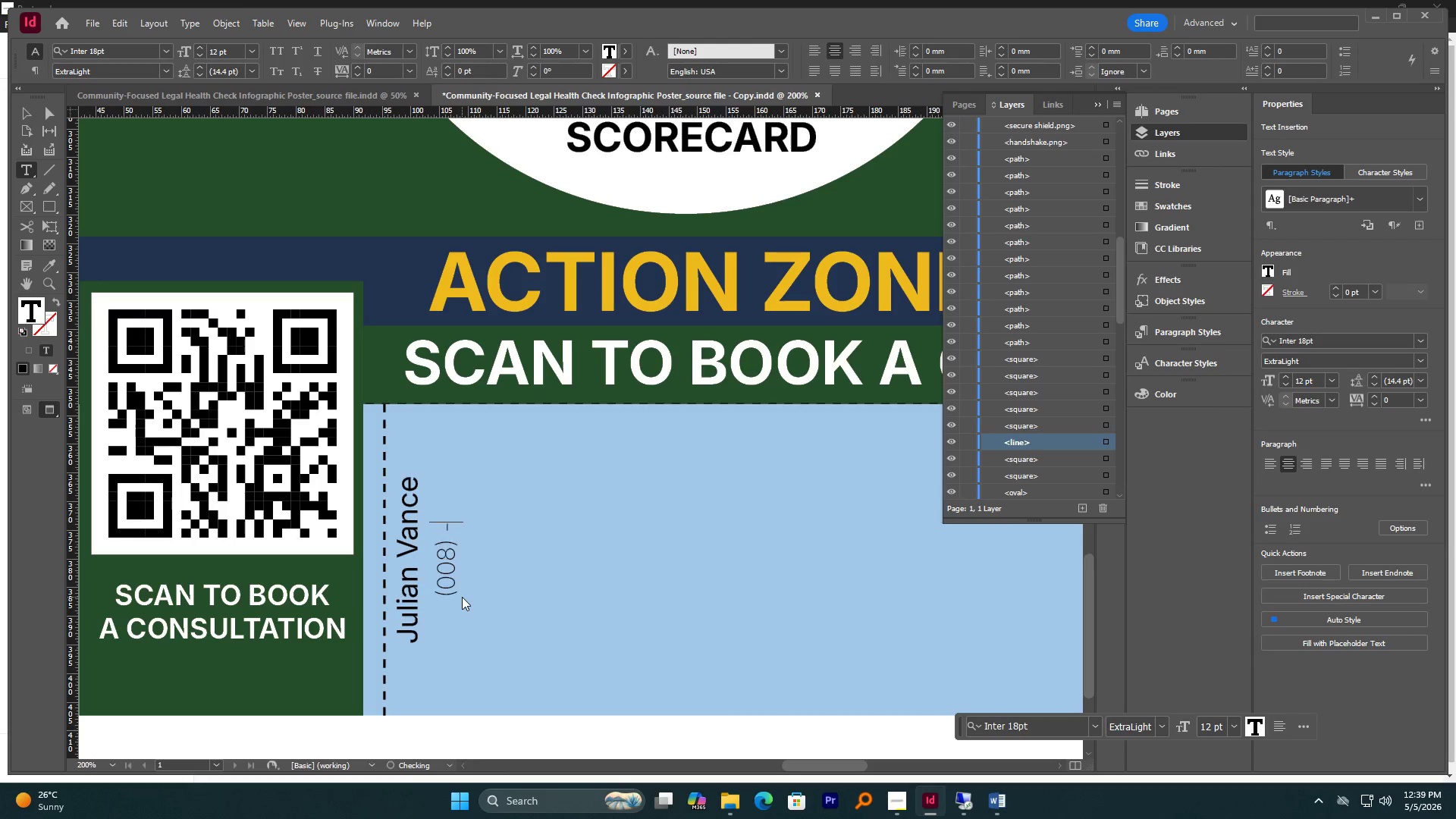 
key(NumpadSubtract)
 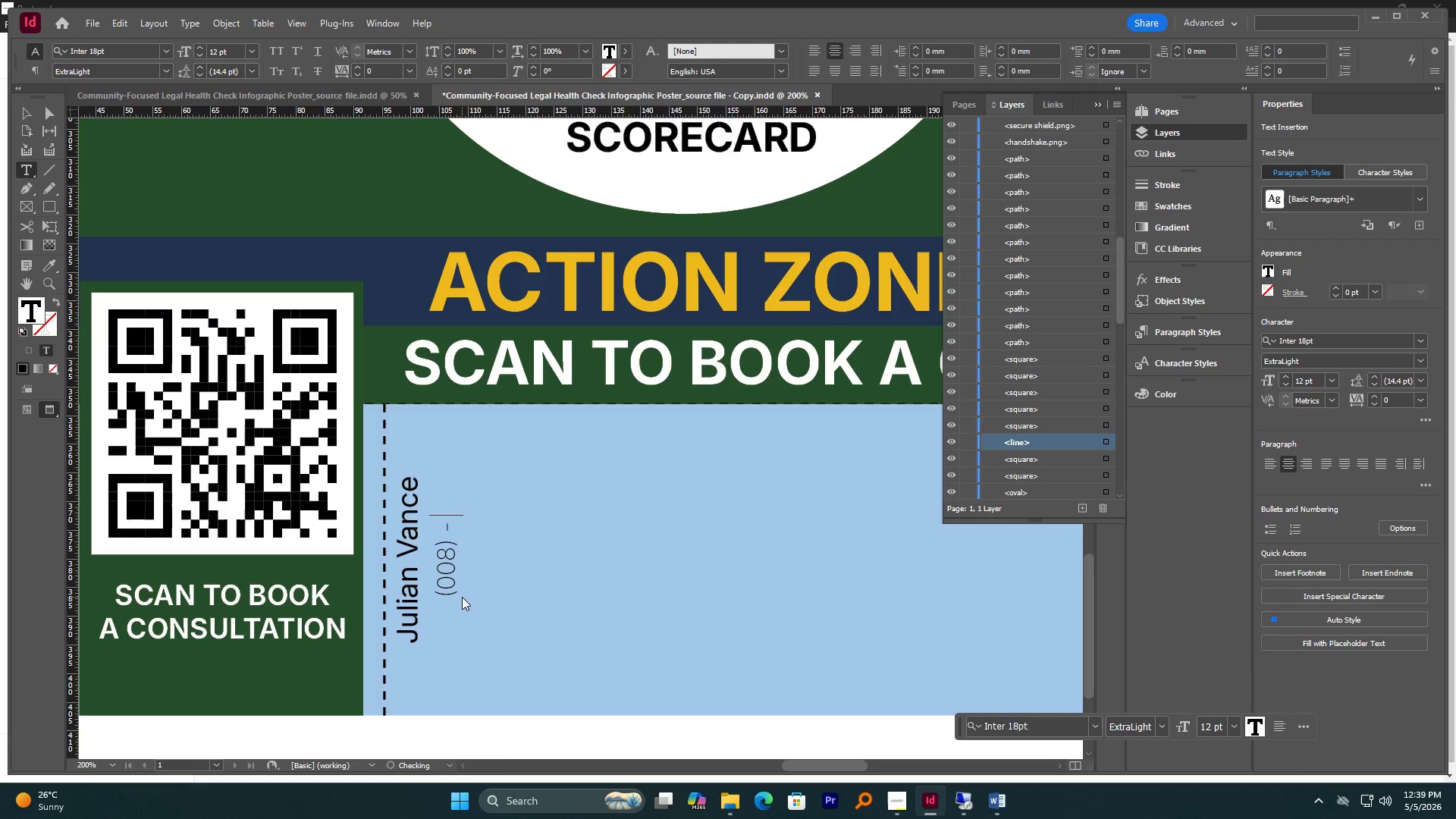 
key(Space)
 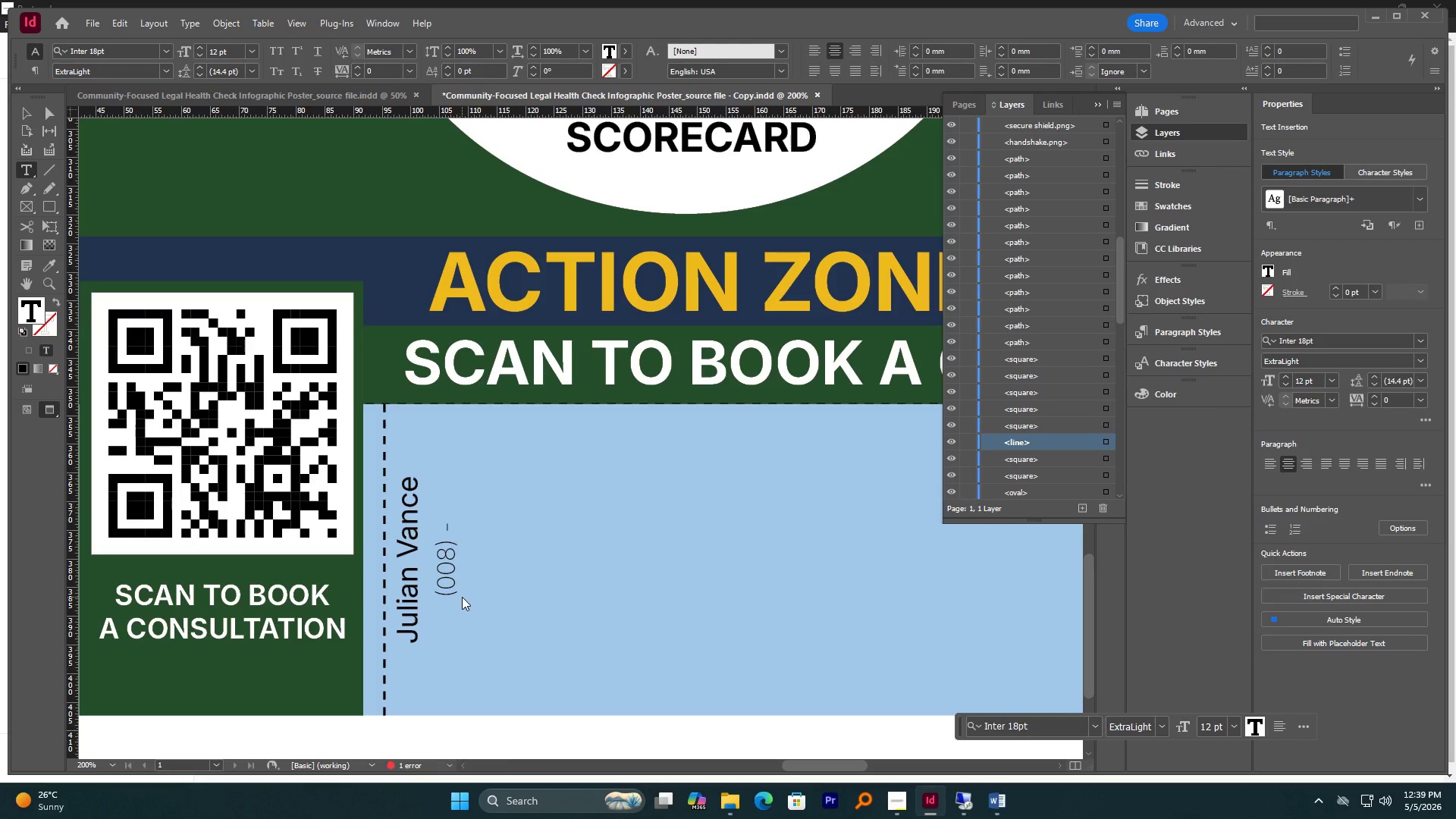 
key(Numpad9)
 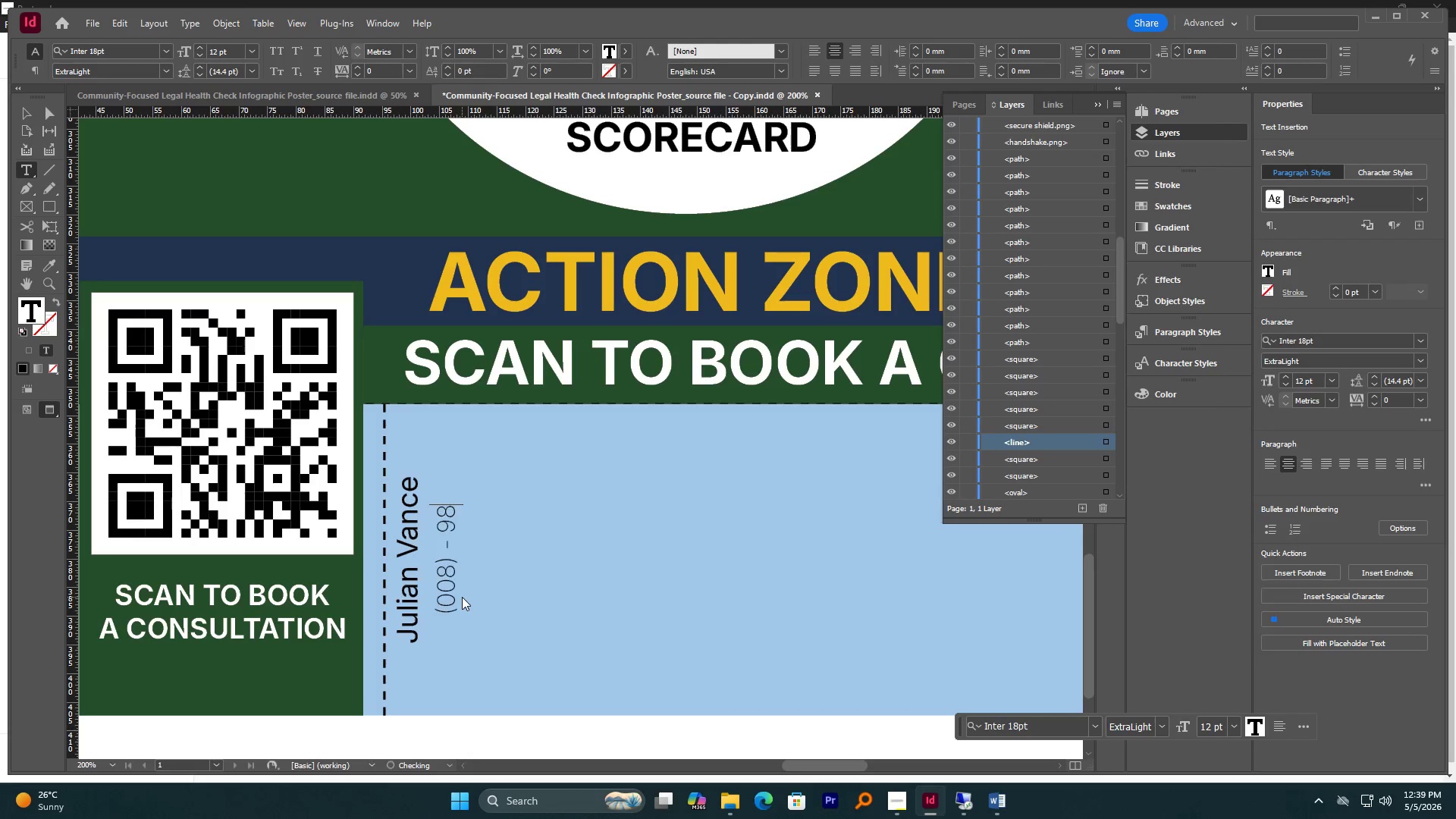 
key(Numpad8)
 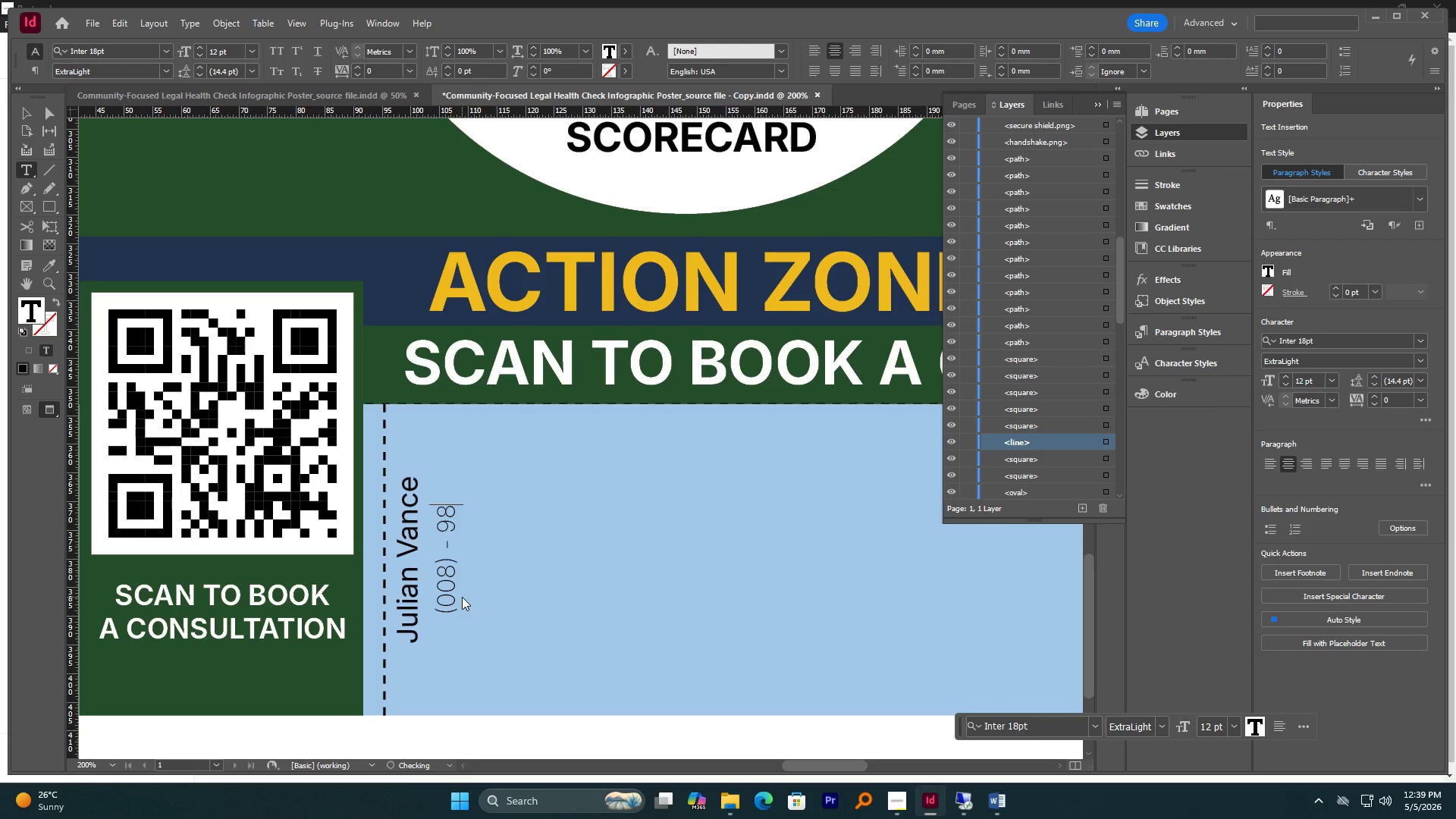 
key(Numpad8)
 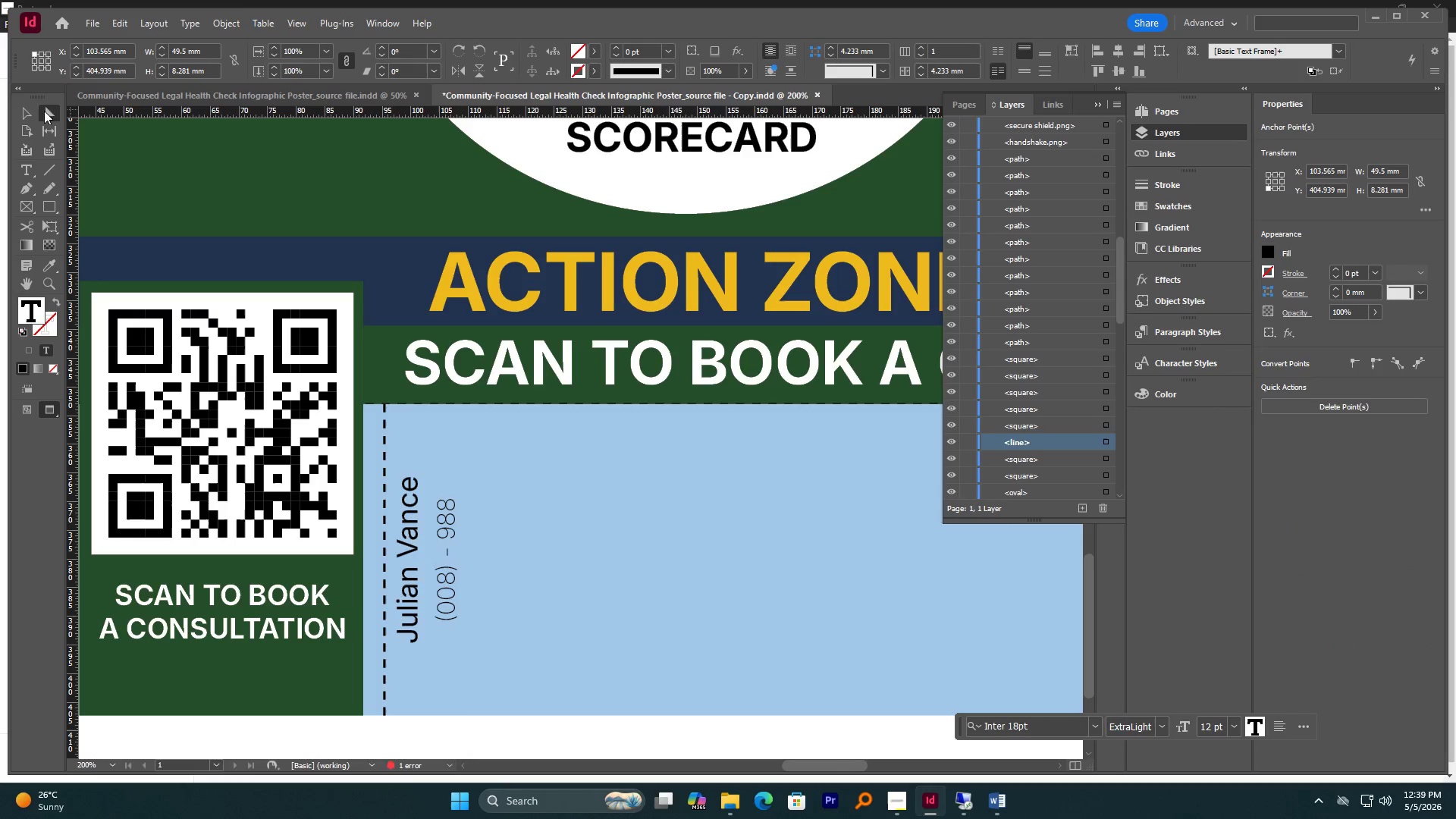 
wait(5.36)
 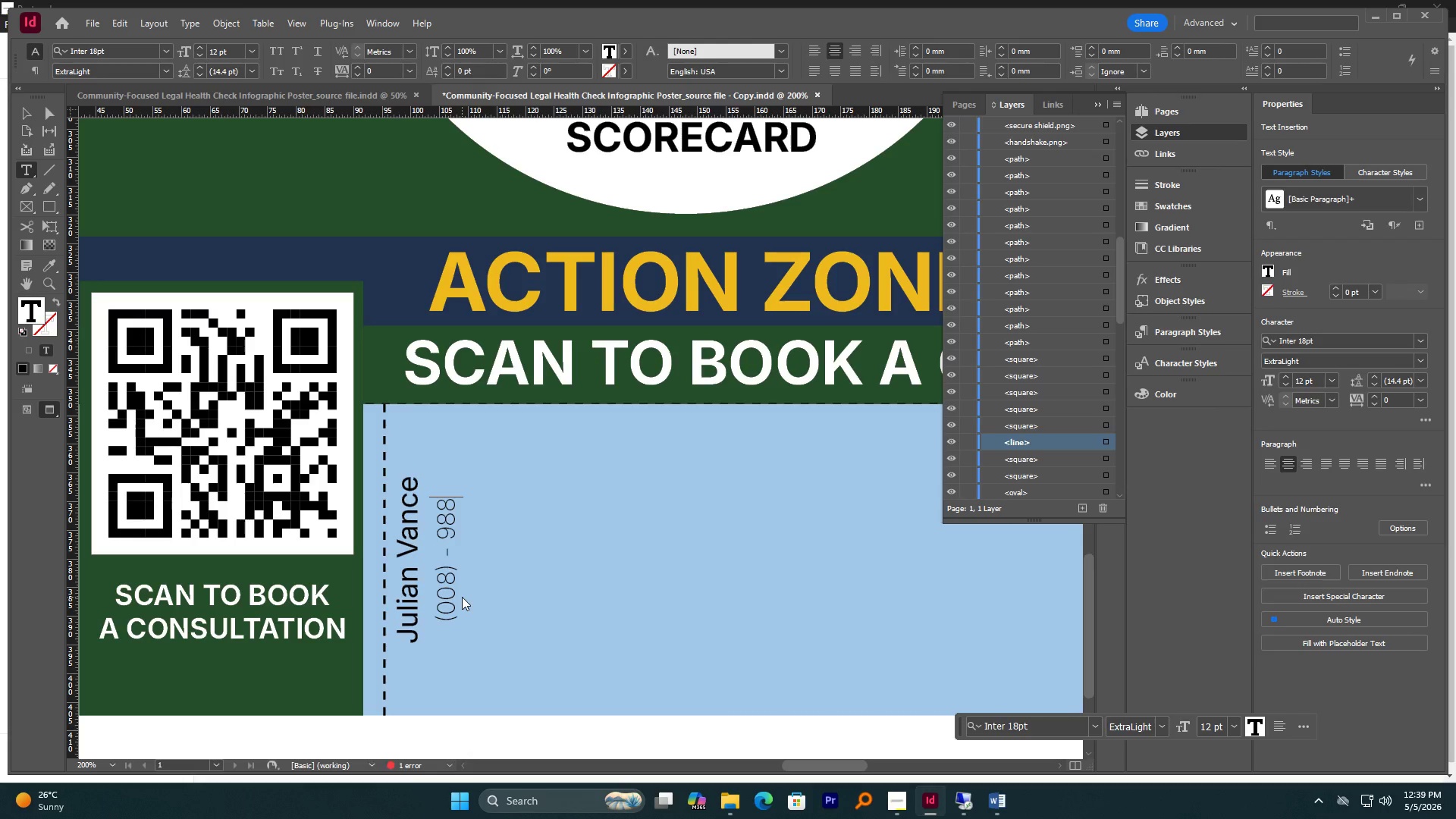 
left_click_drag(start_coordinate=[452, 522], to_coordinate=[480, 524])
 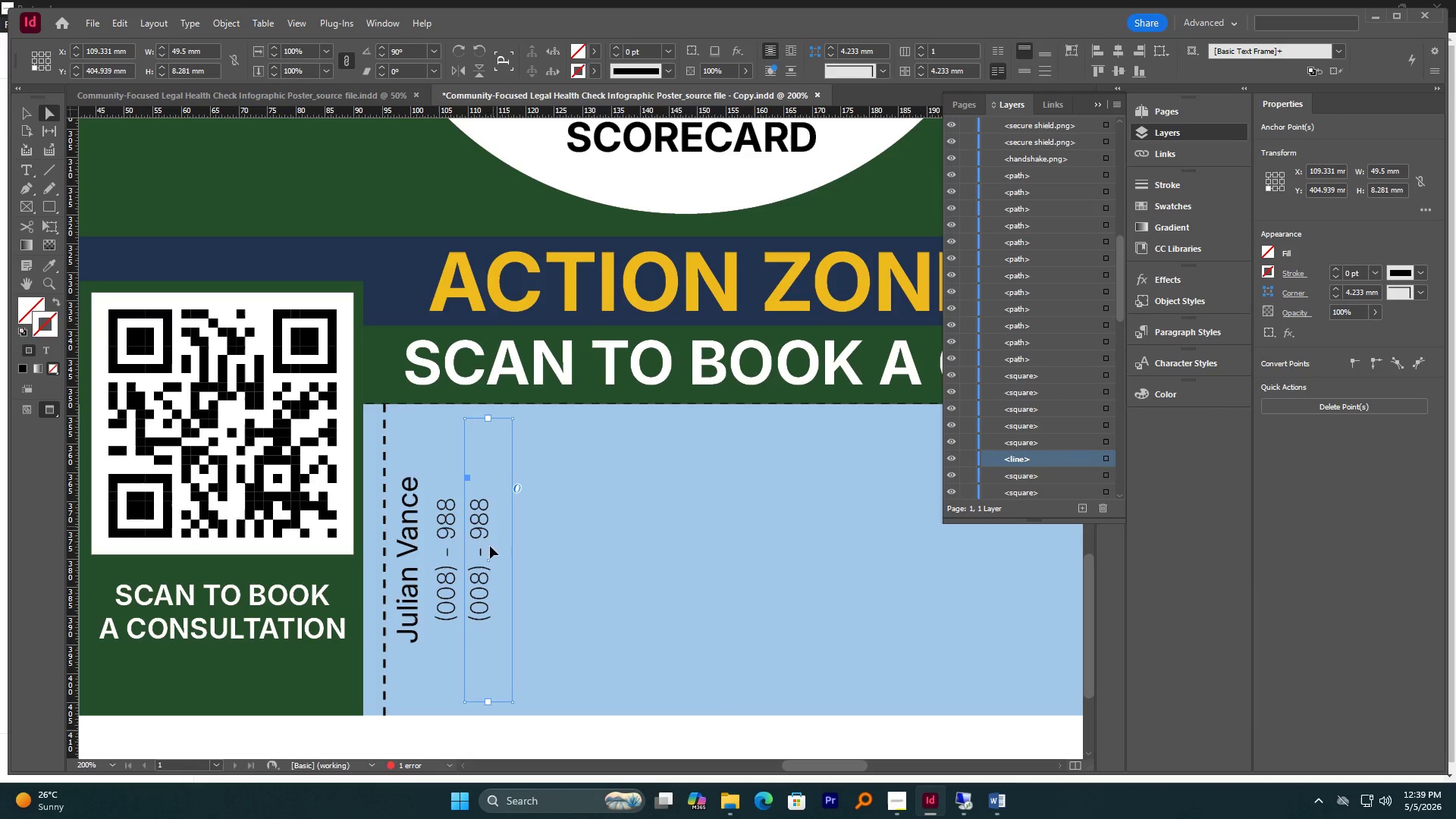 
hold_key(key=AltLeft, duration=1.25)
 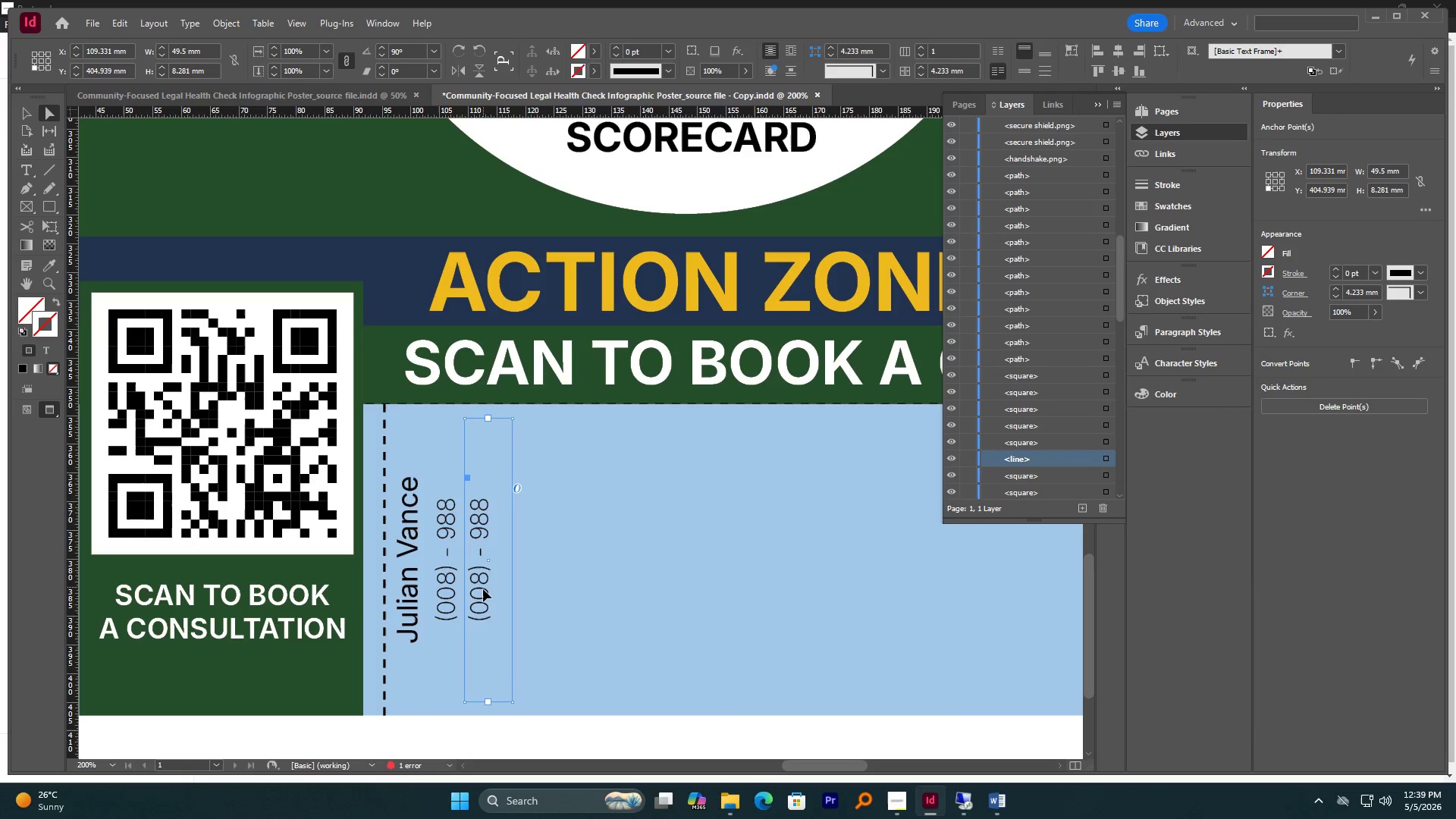 
hold_key(key=ShiftLeft, duration=1.2)
 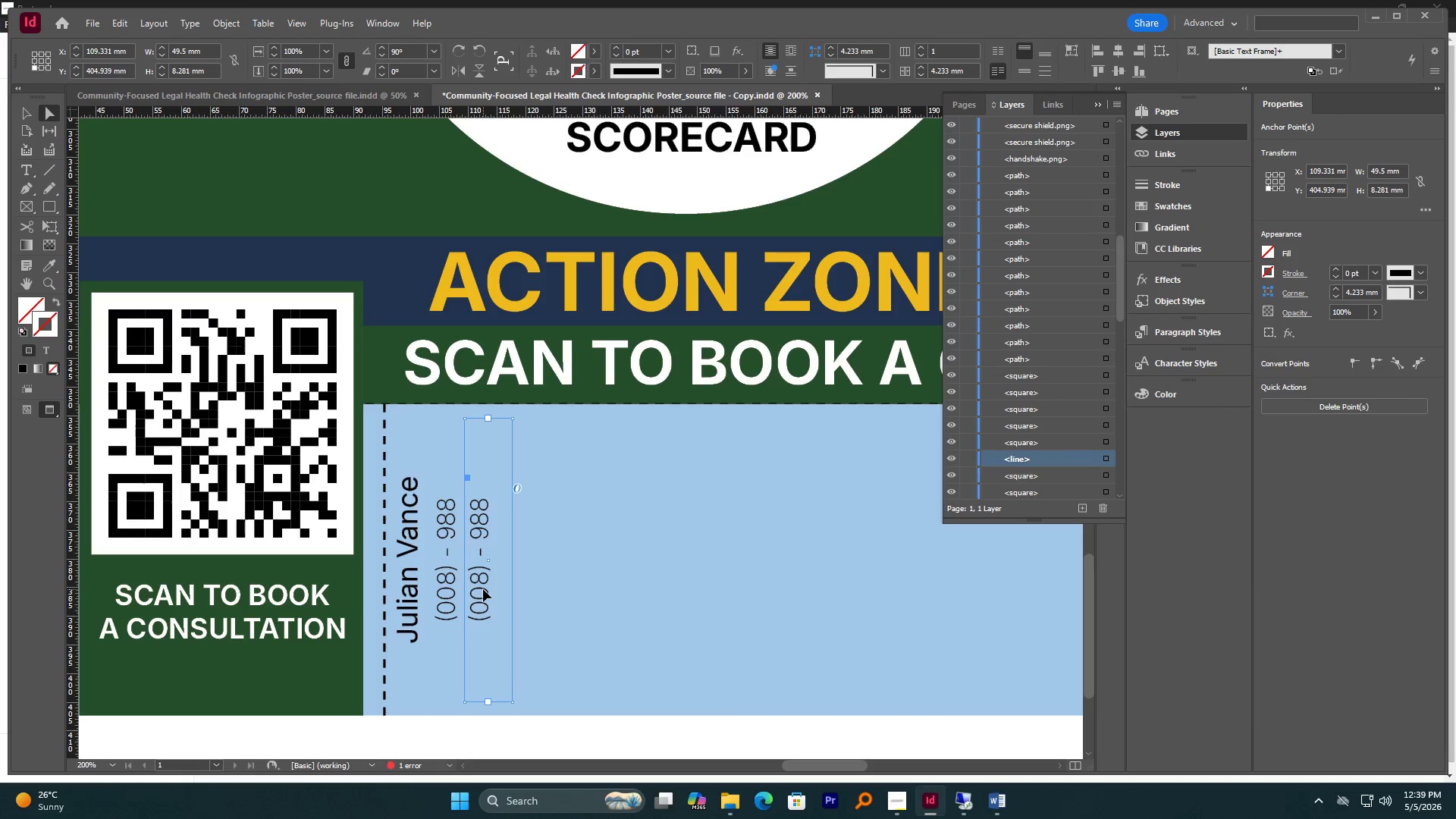 
double_click([483, 589])
 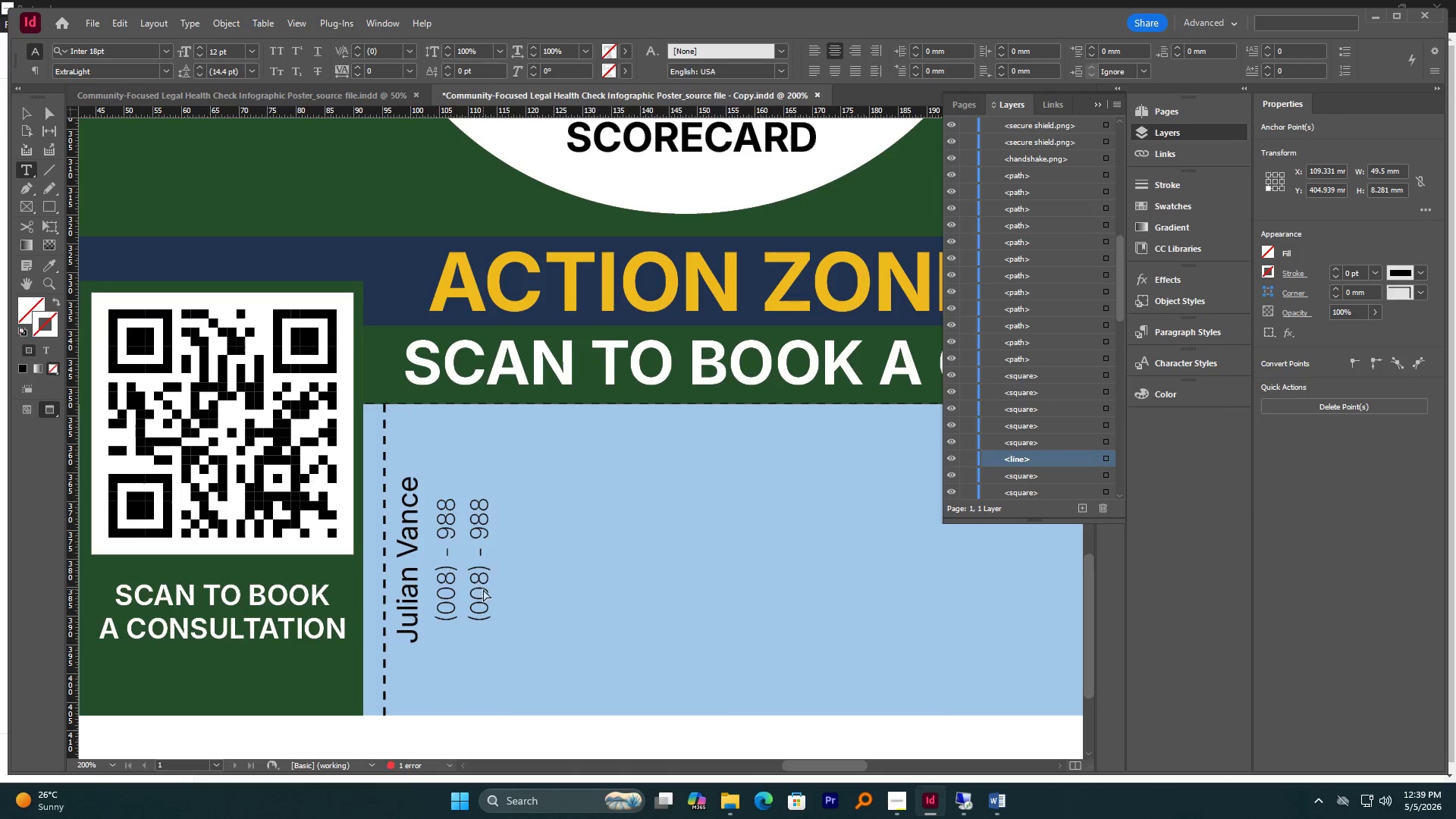 
key(Control+A)
 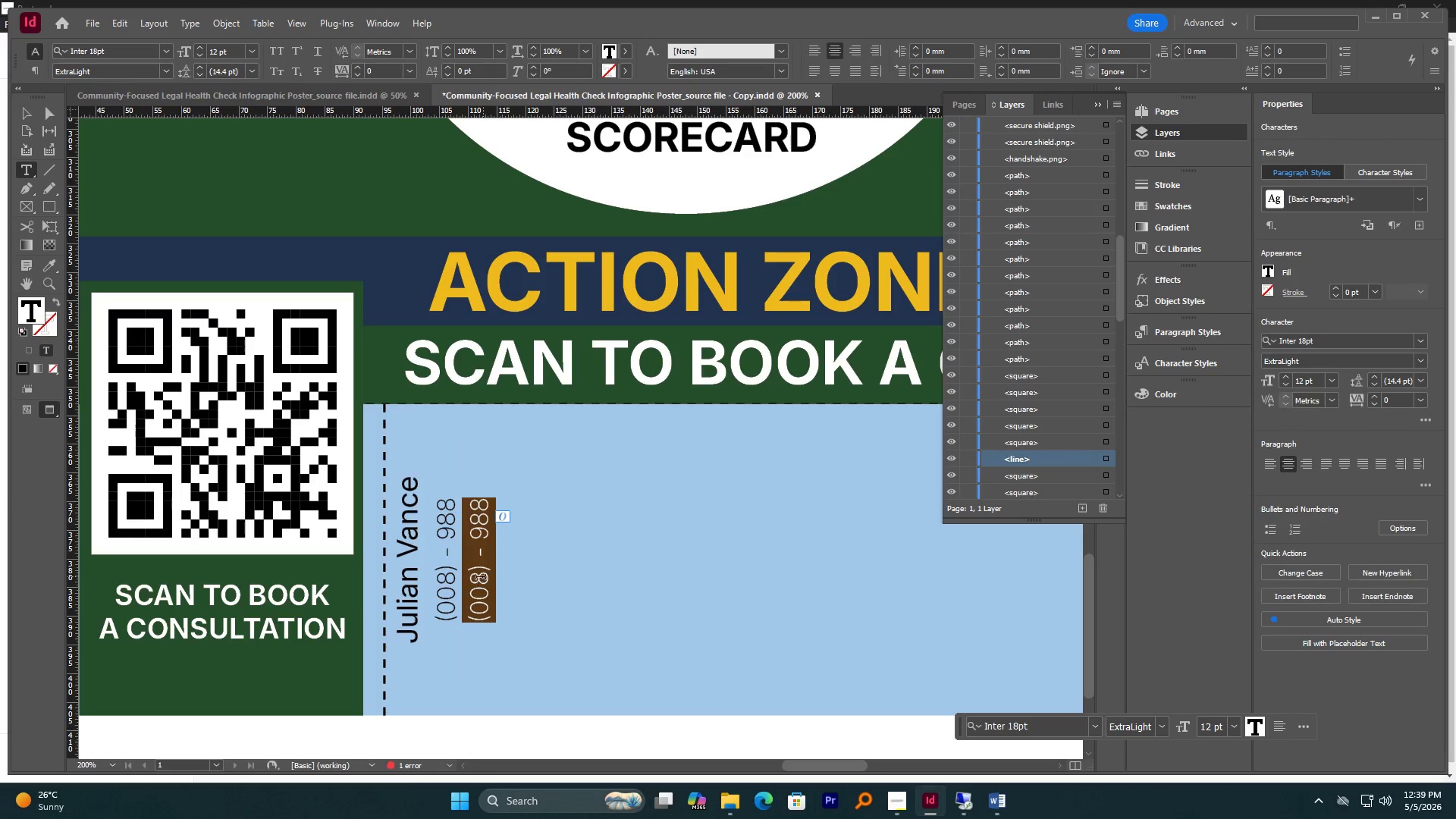 
type(www.)
 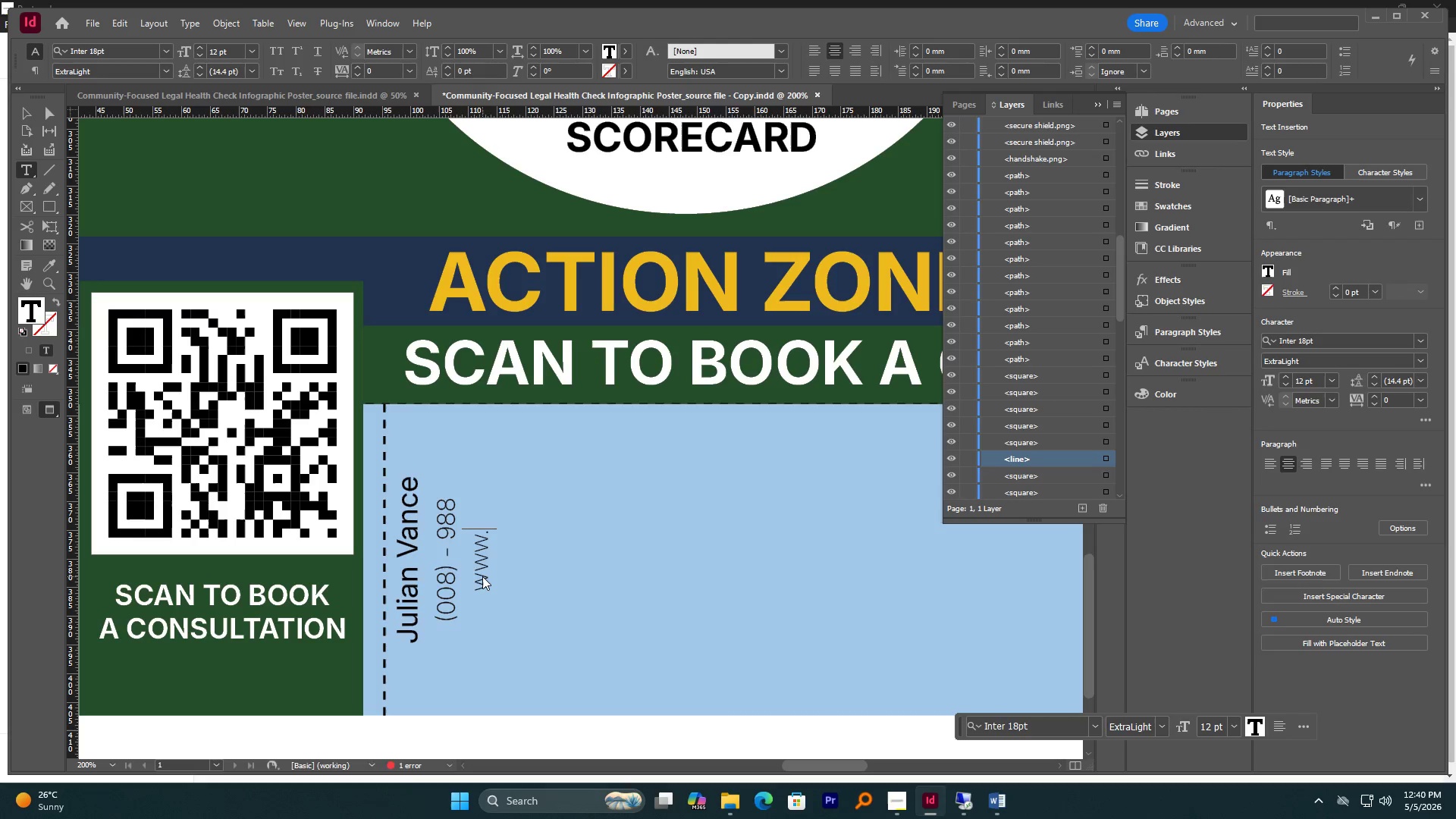 
hold_key(key=AltLeft, duration=1.2)
scroll: coordinate [384, 566], scroll_direction: up, amount: 10.0
 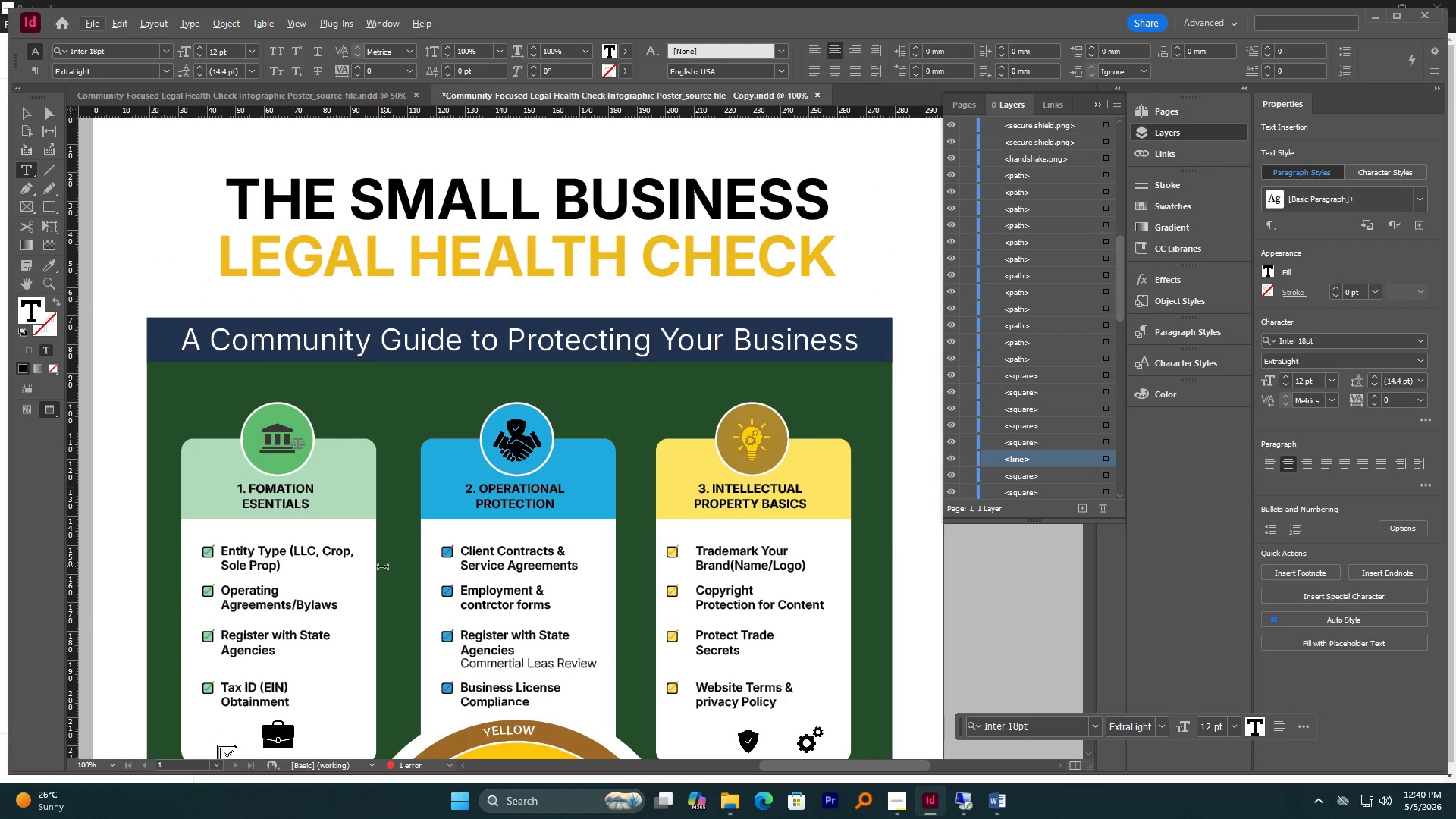 
scroll: coordinate [384, 566], scroll_direction: down, amount: 3.0
 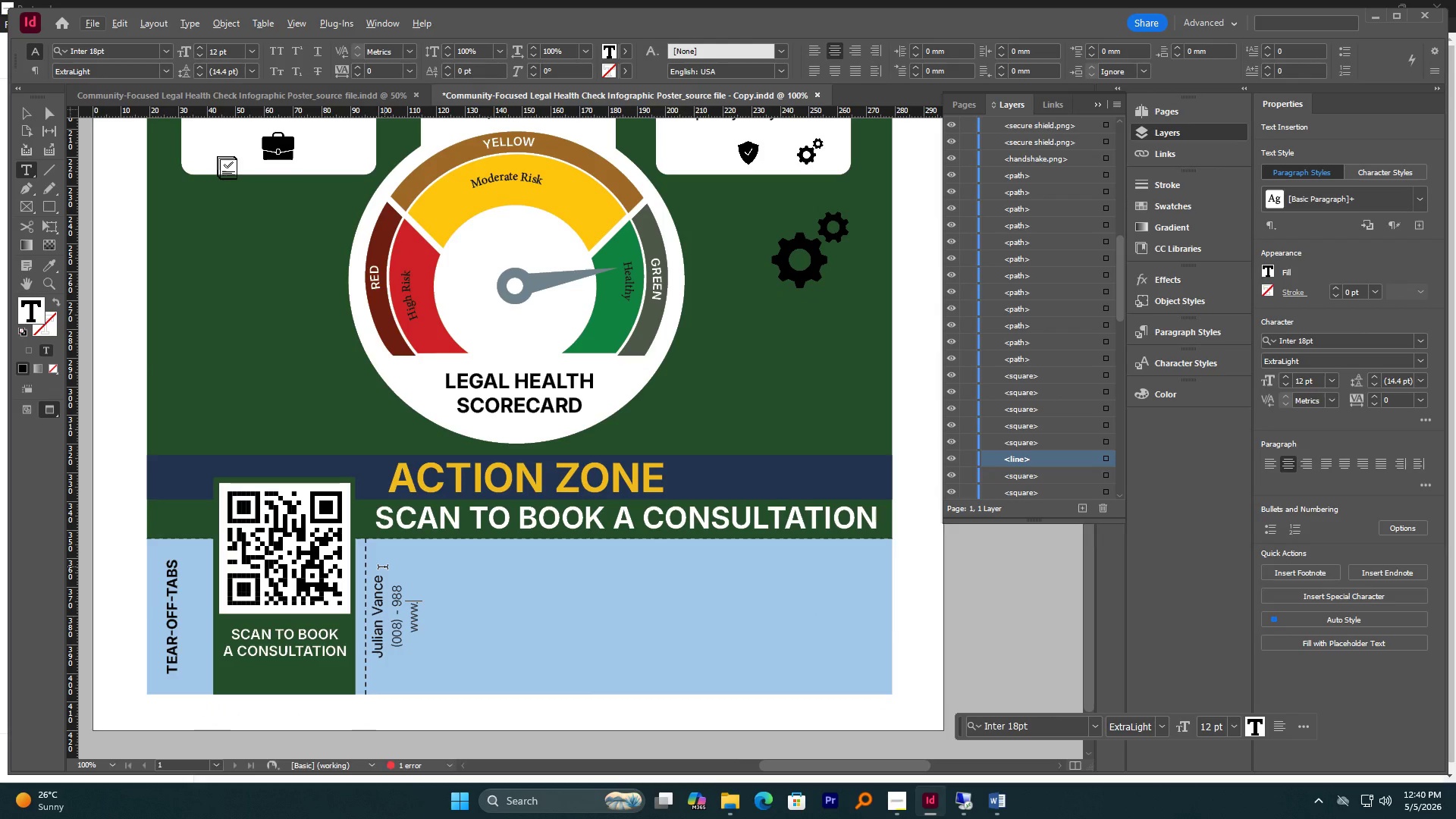 
key(Control+V)
 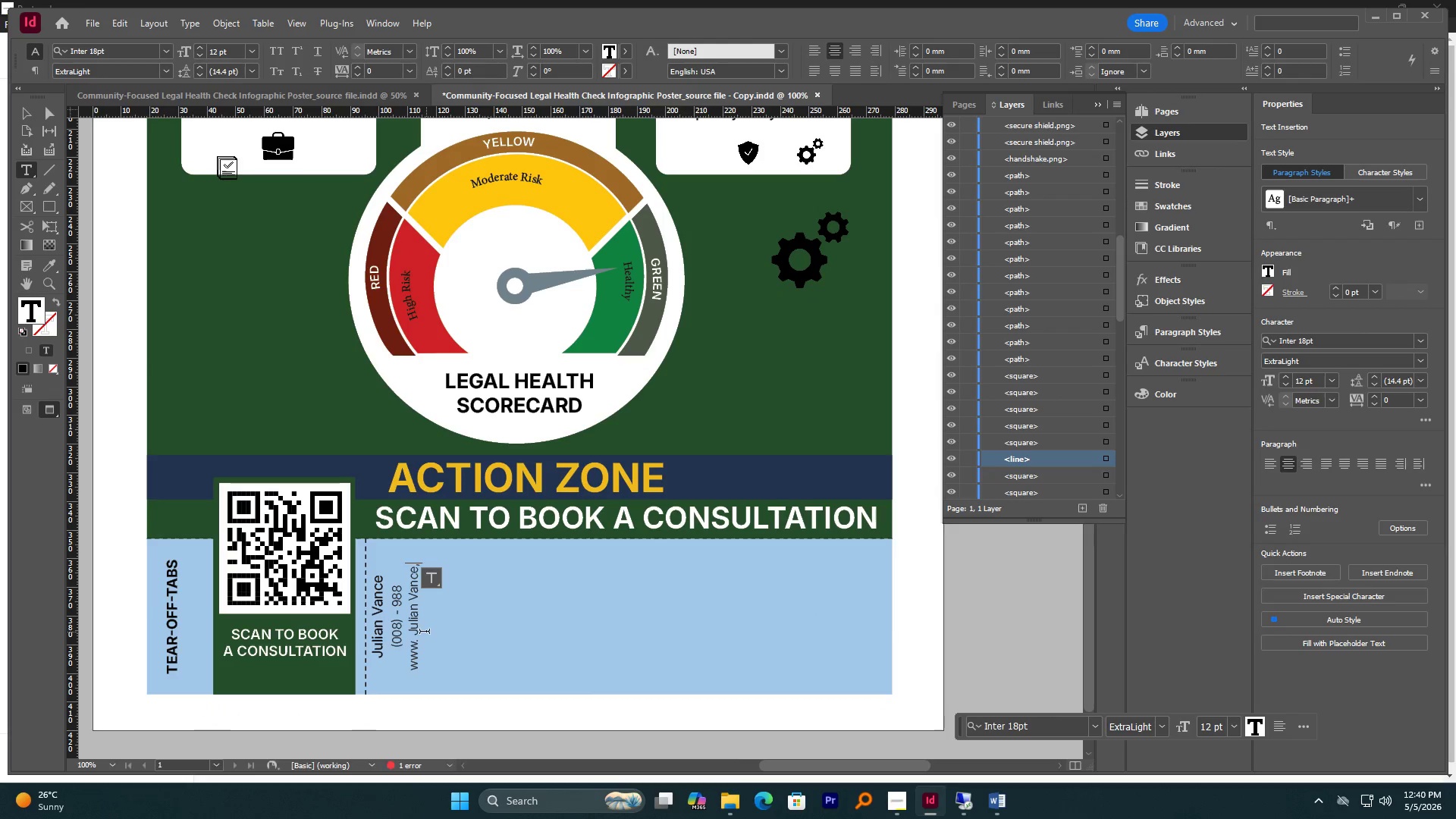 
left_click_drag(start_coordinate=[416, 634], to_coordinate=[421, 565])
 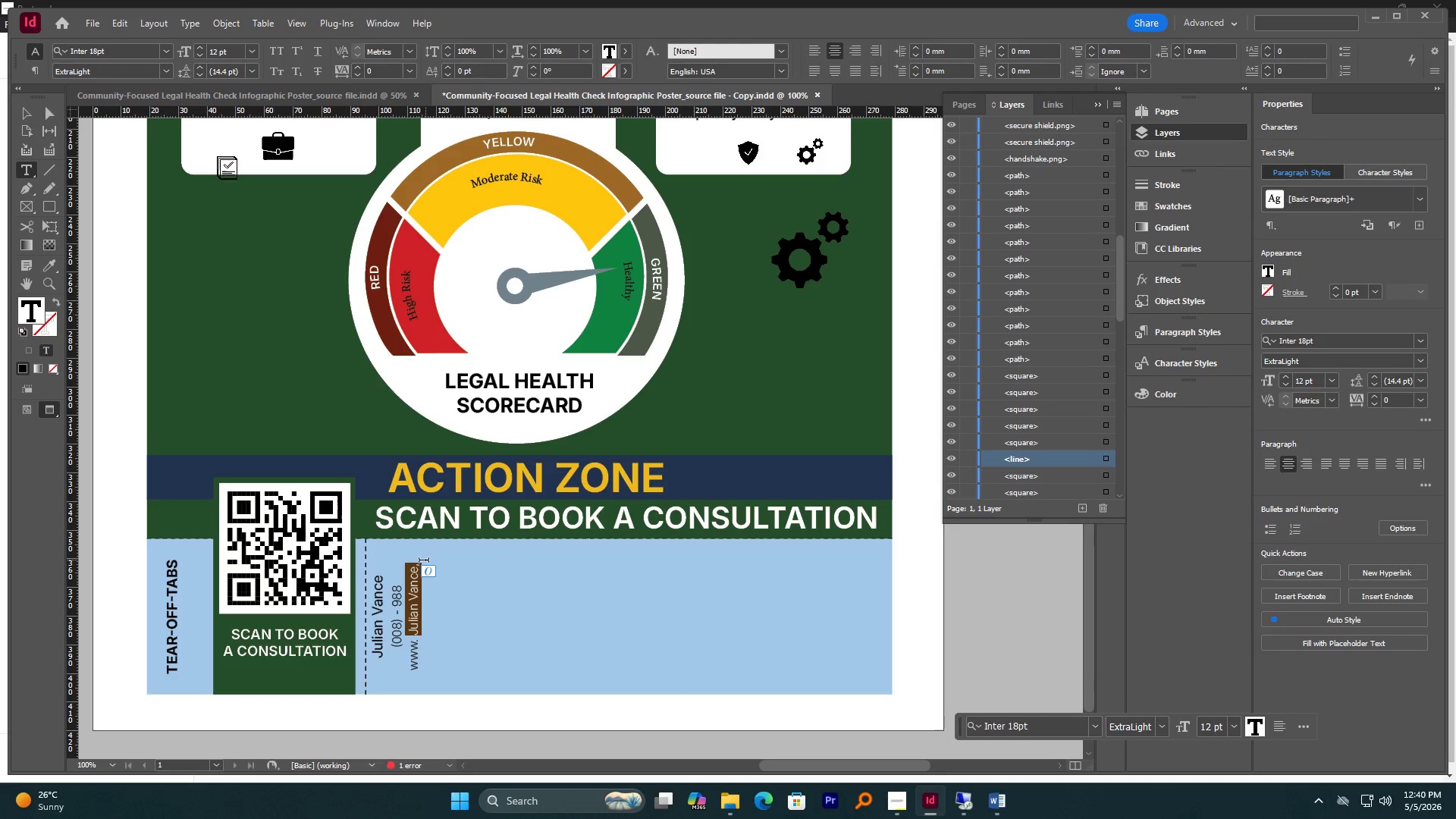 
left_click([425, 560])
 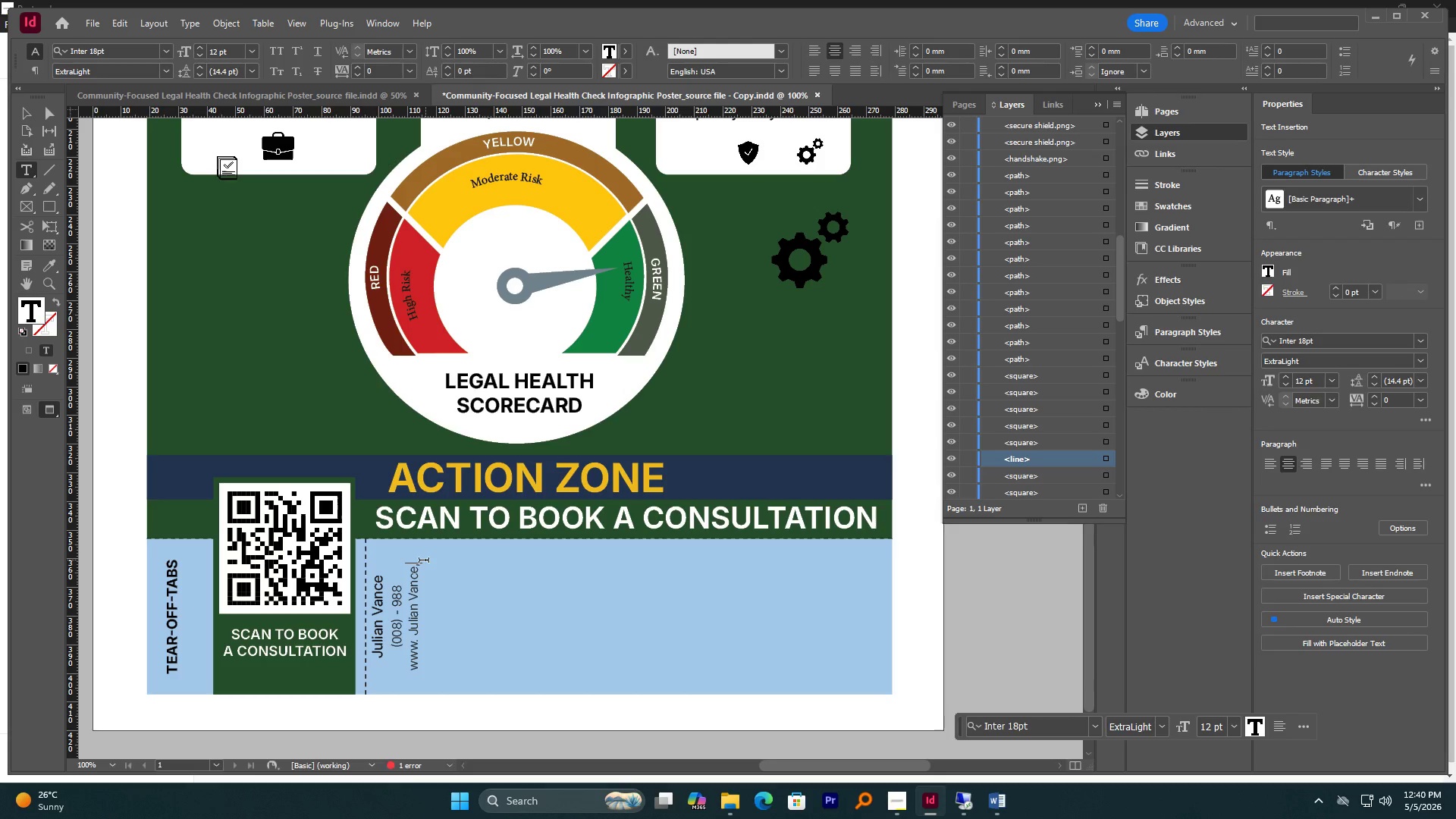 
key(Backspace)
type(.com)
 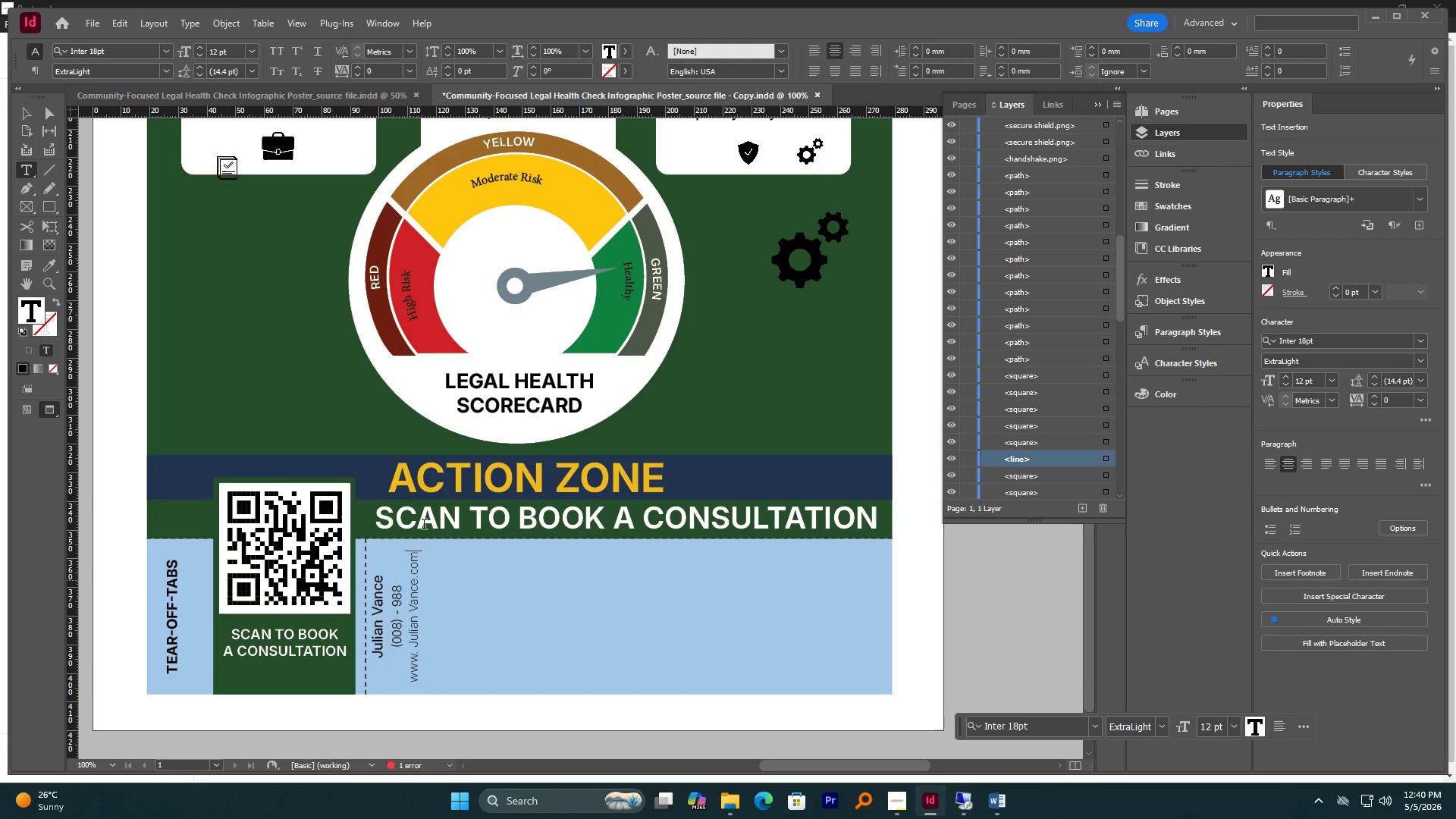 
hold_key(key=AltLeft, duration=0.45)
scroll: coordinate [421, 611], scroll_direction: down, amount: 1.0
 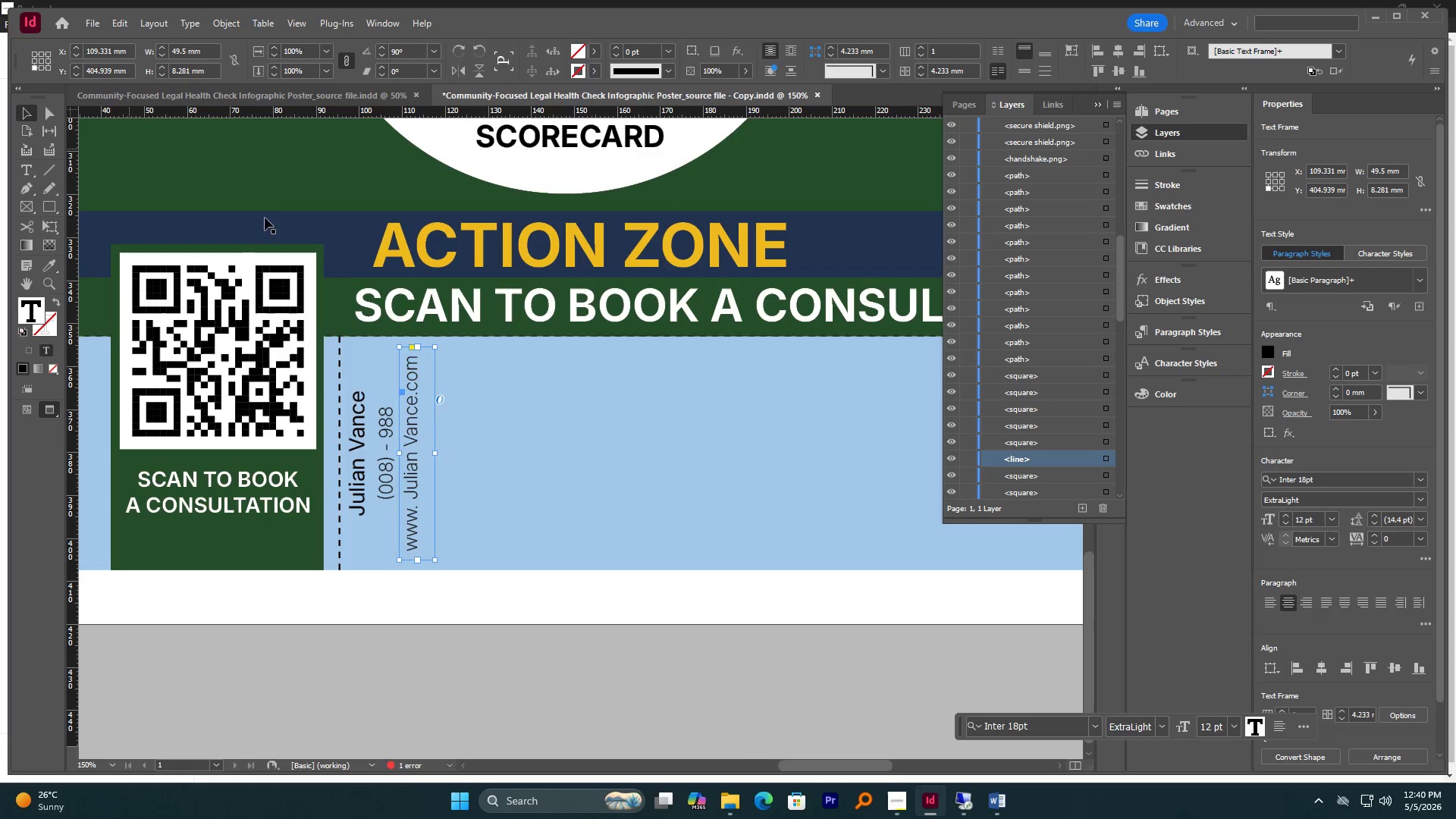 
left_click([425, 621])
 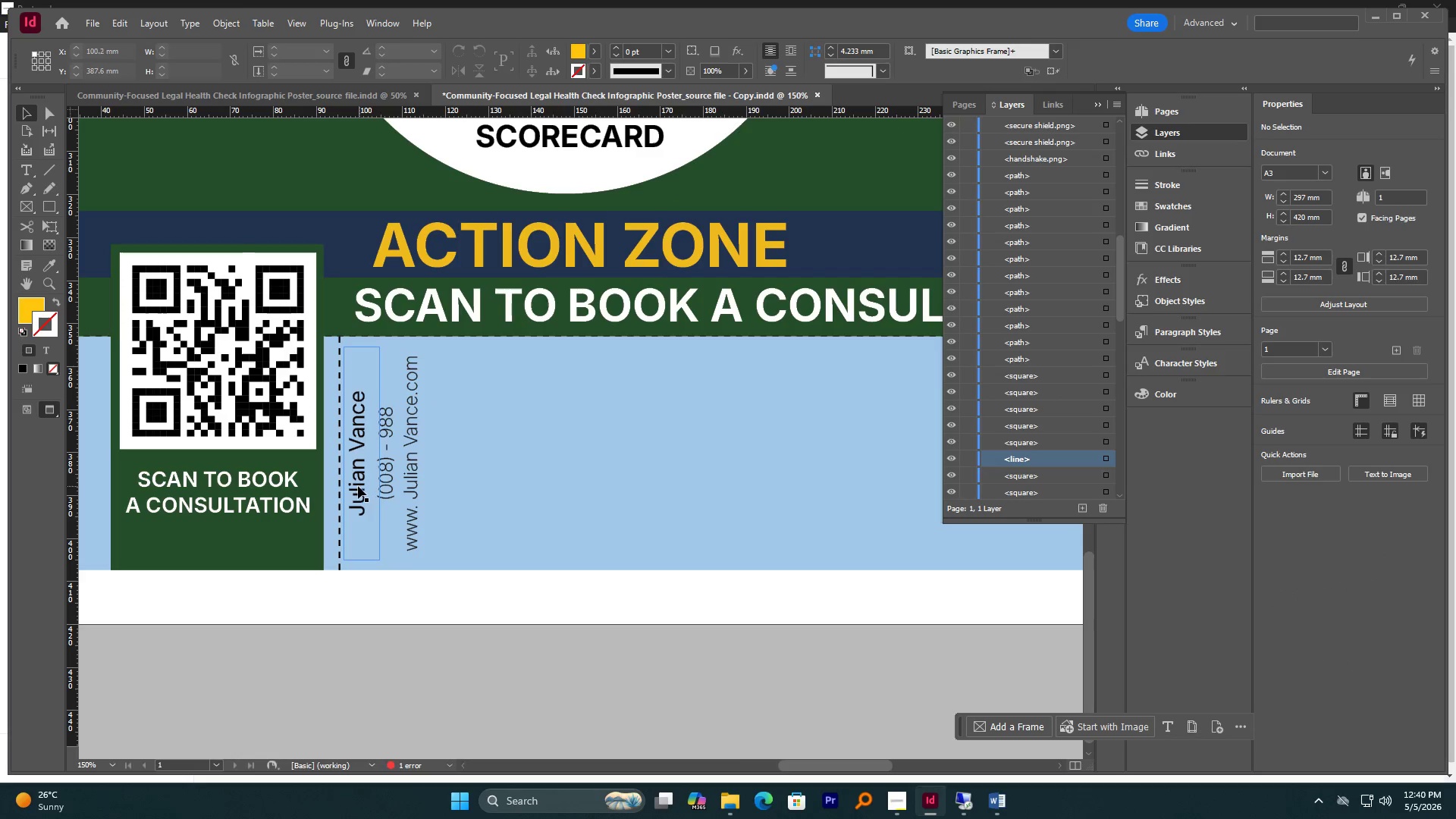 
left_click([358, 486])
 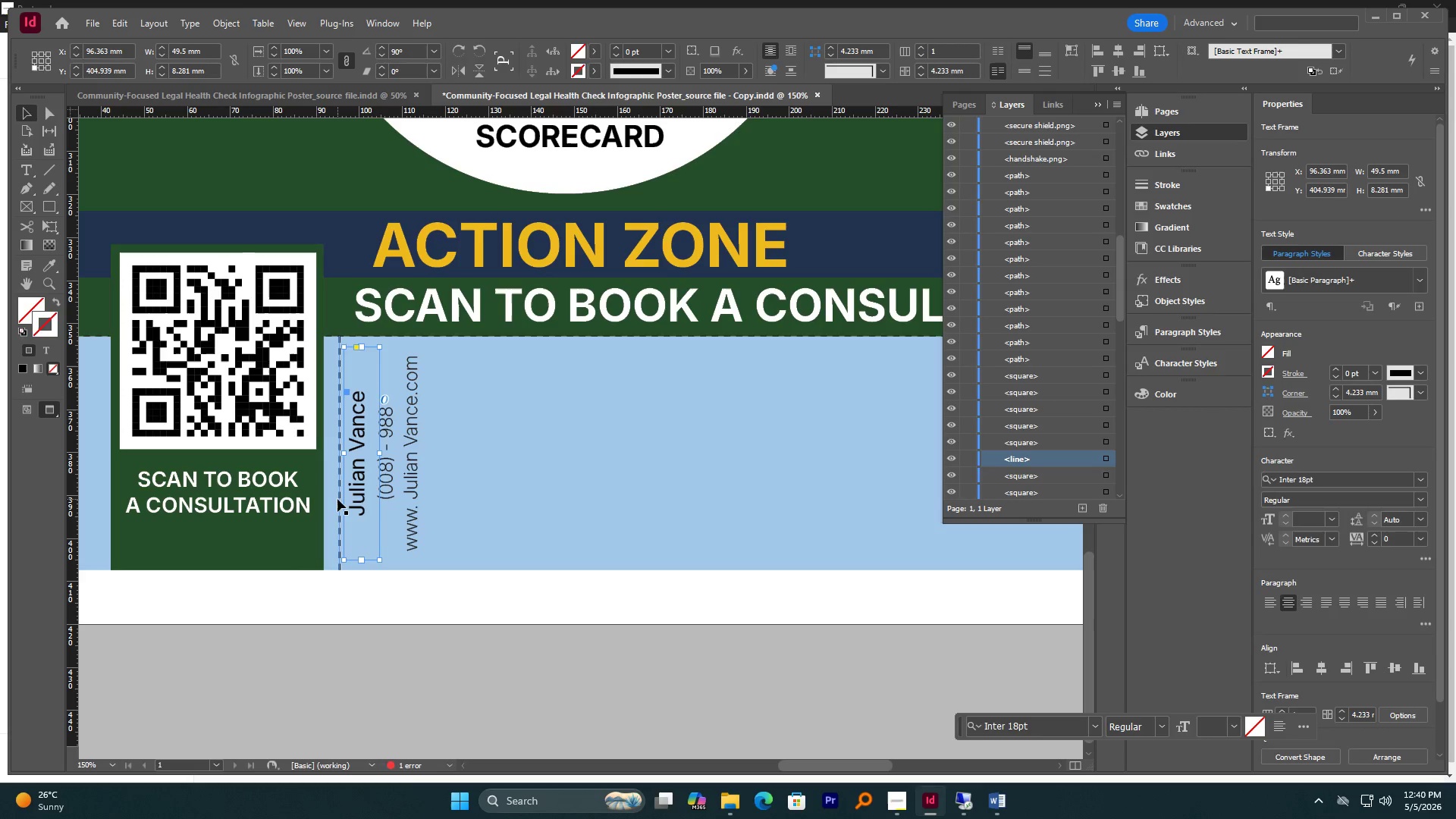 
left_click([337, 499])
 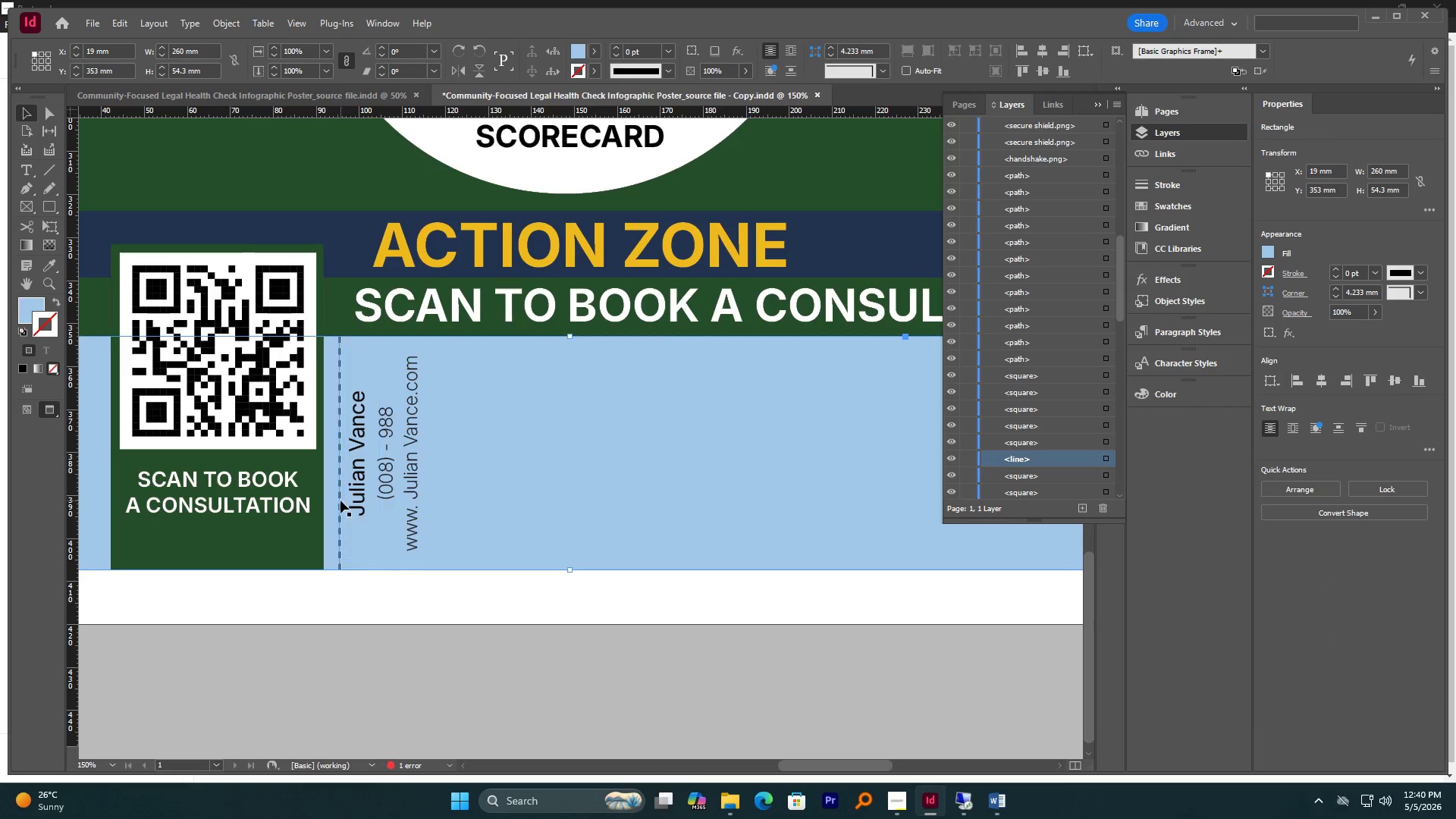 
left_click([340, 500])
 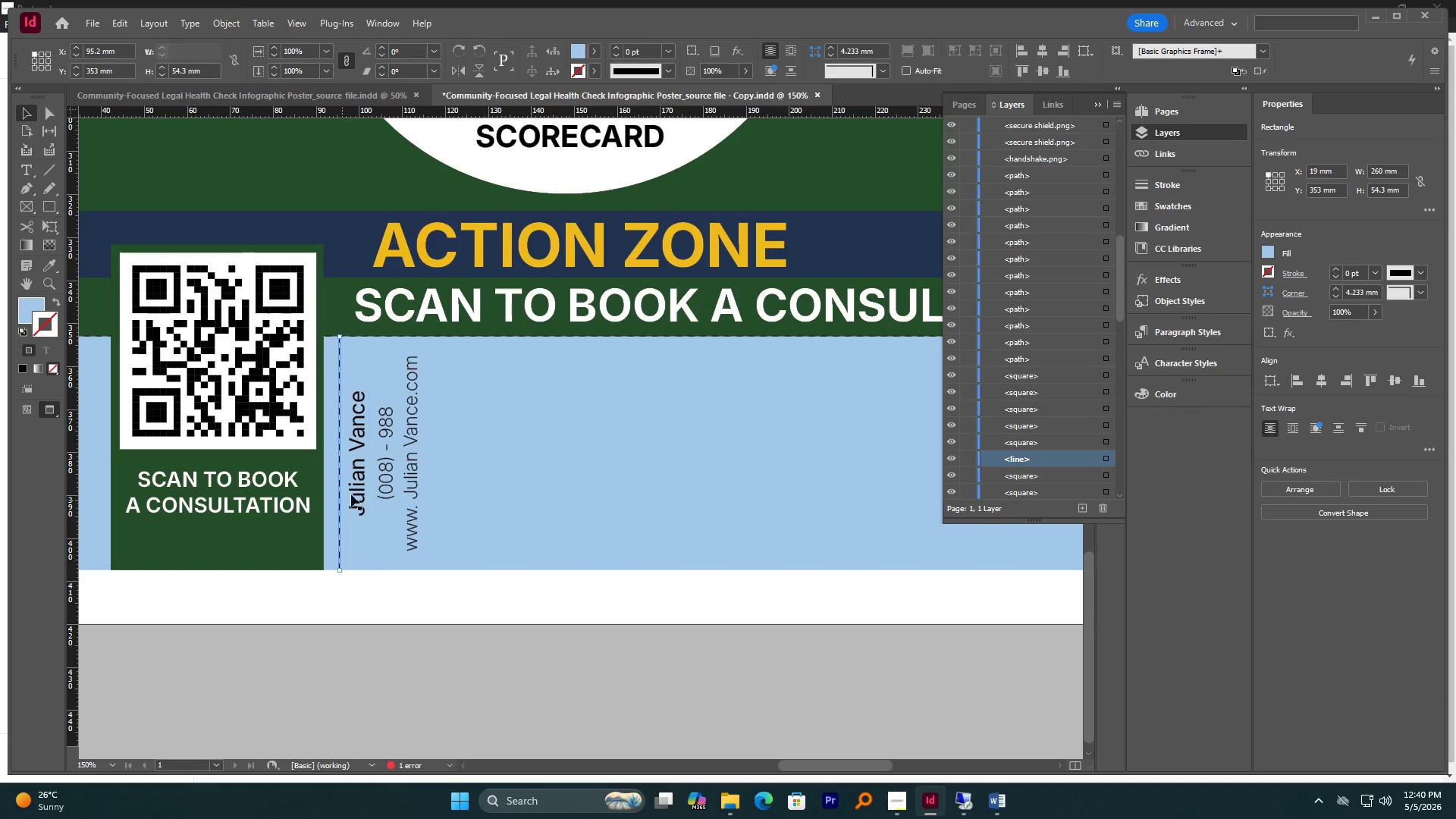 
hold_key(key=ShiftLeft, duration=3.97)
left_click([358, 489])
 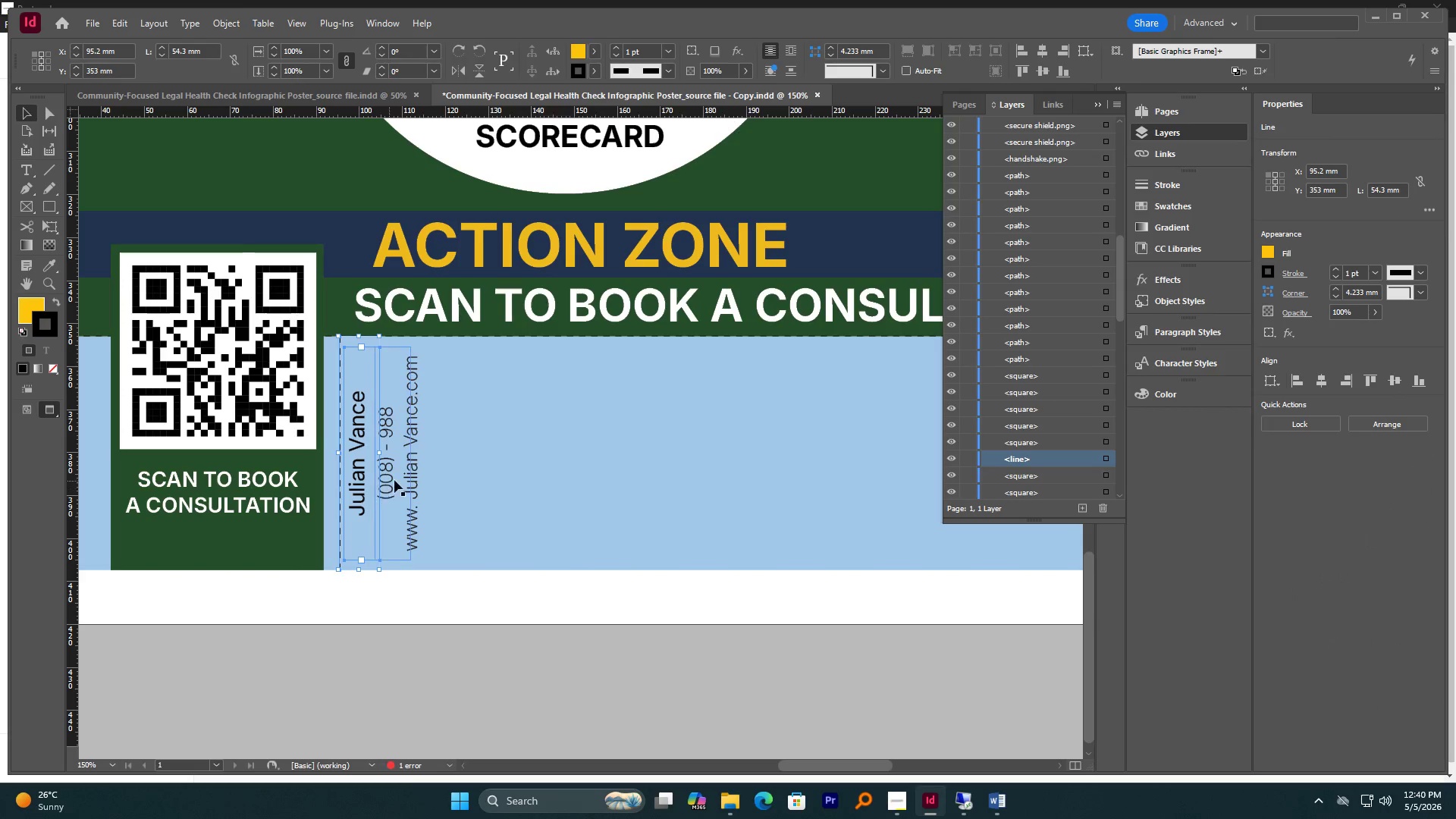 
left_click([395, 479])
 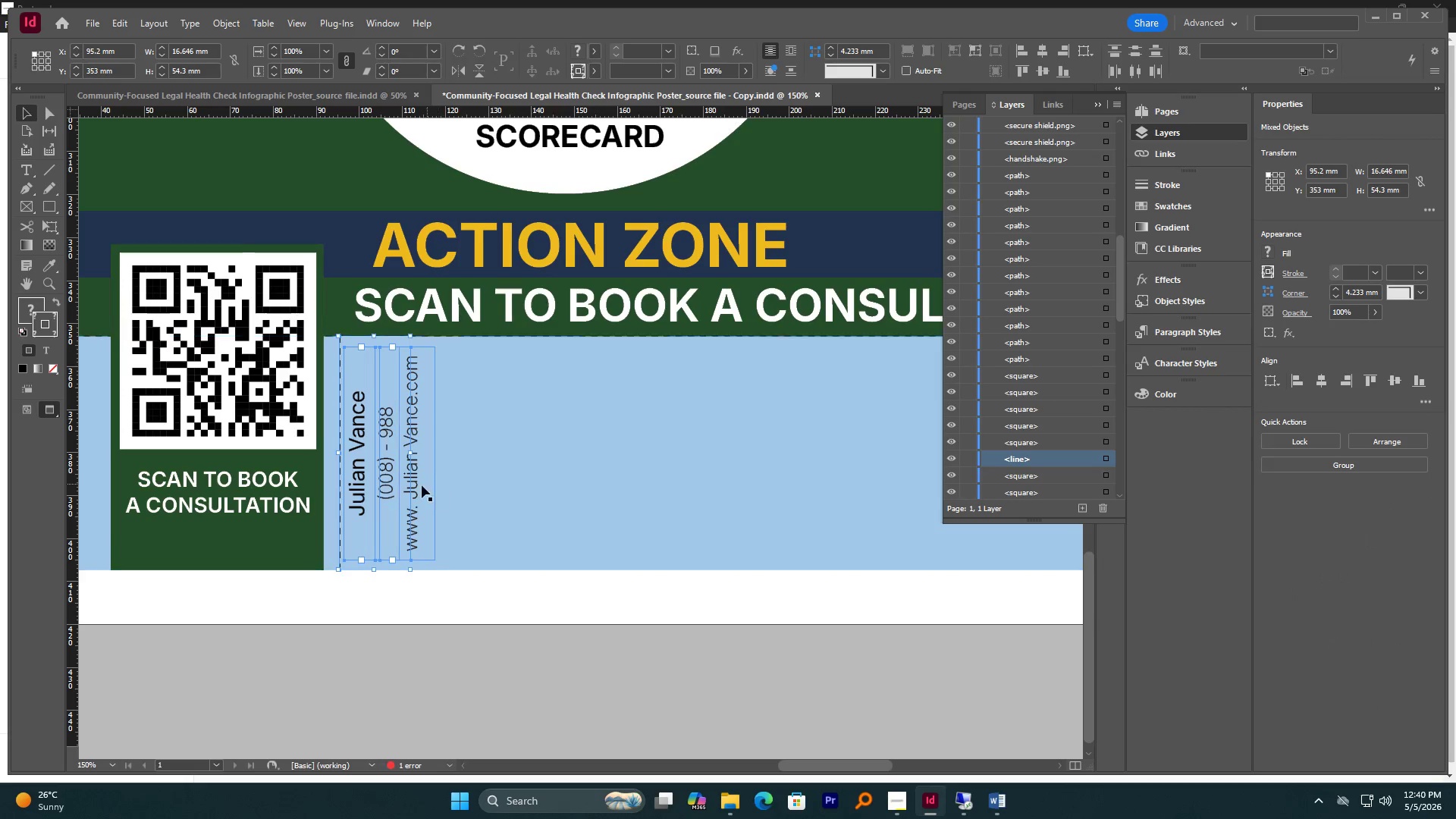 
left_click([415, 488])
 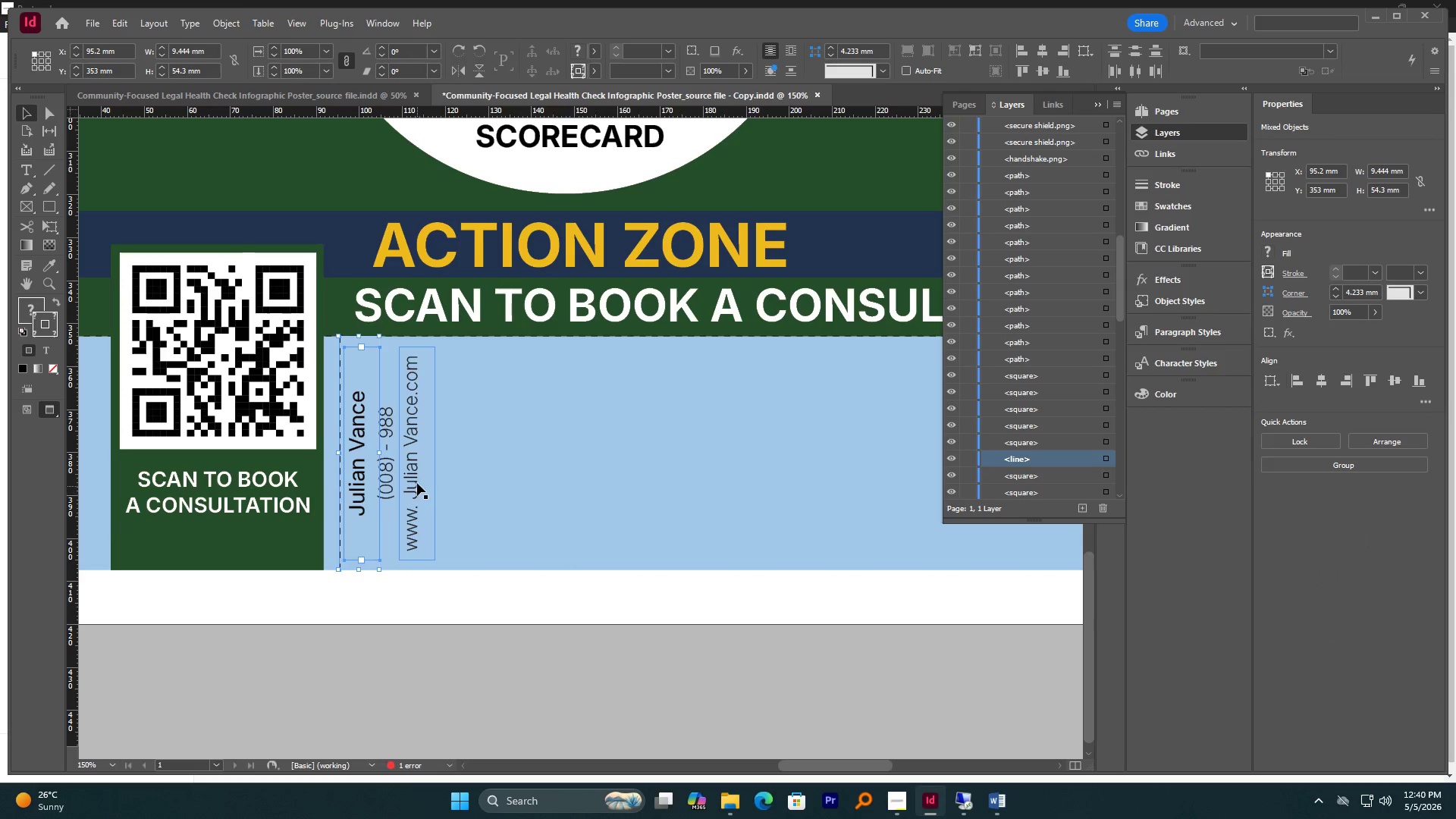 
left_click([415, 482])
 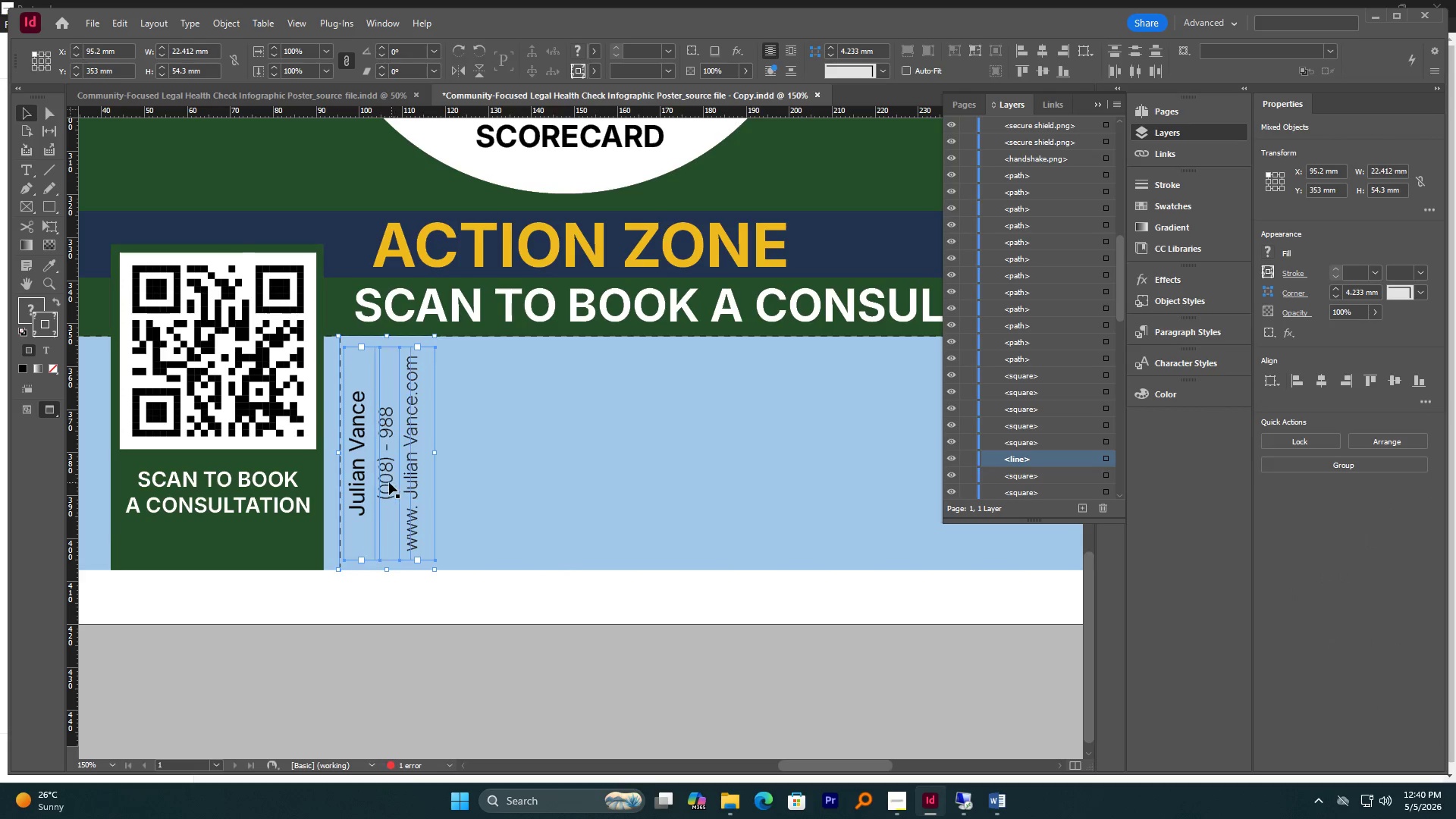 
left_click([388, 483])
 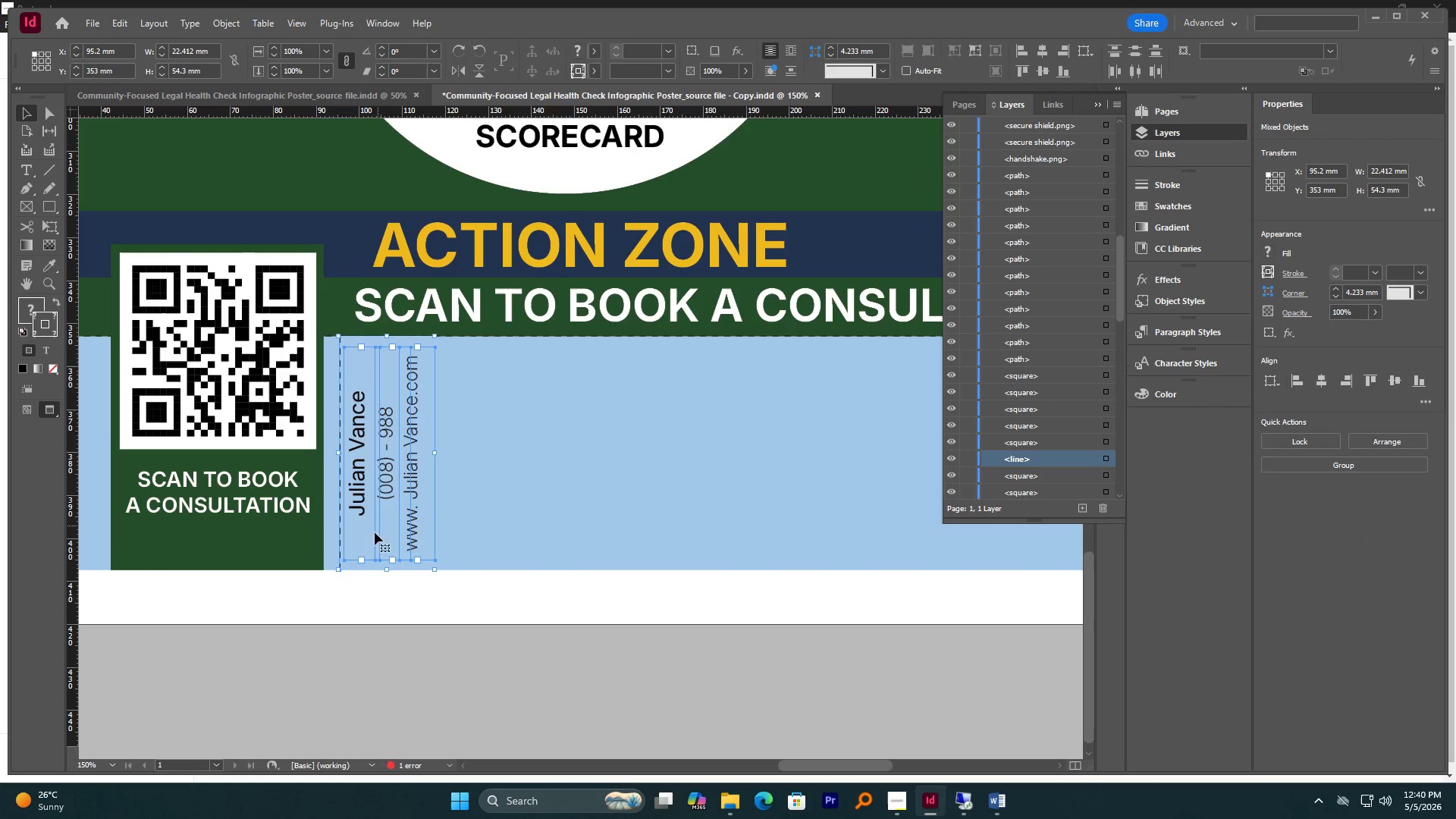 
hold_key(key=AltLeft, duration=0.66)
scroll: coordinate [372, 566], scroll_direction: down, amount: 2.0
 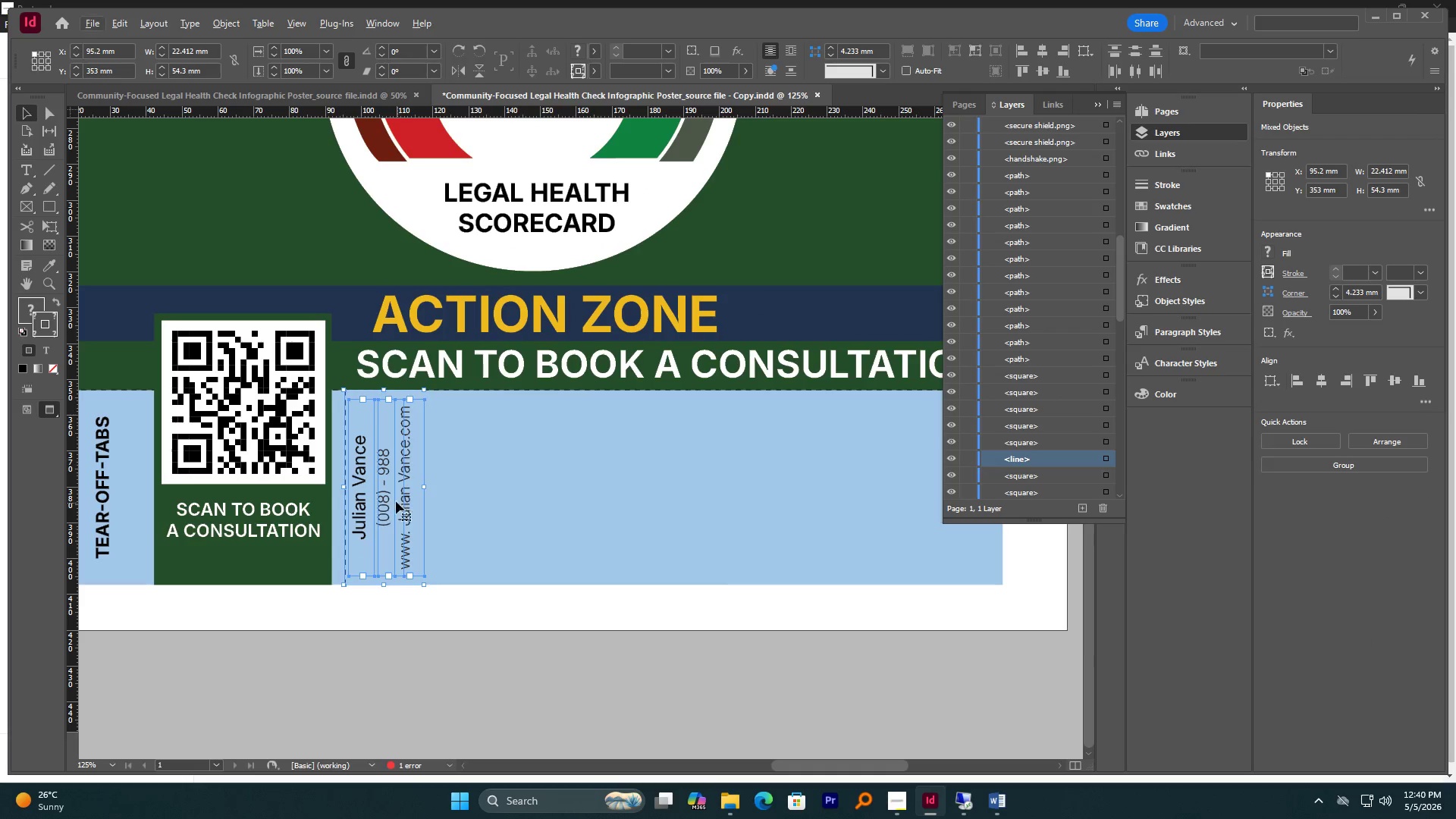 
hold_key(key=AltLeft, duration=3.62)
left_click_drag(start_coordinate=[383, 509], to_coordinate=[454, 513])
 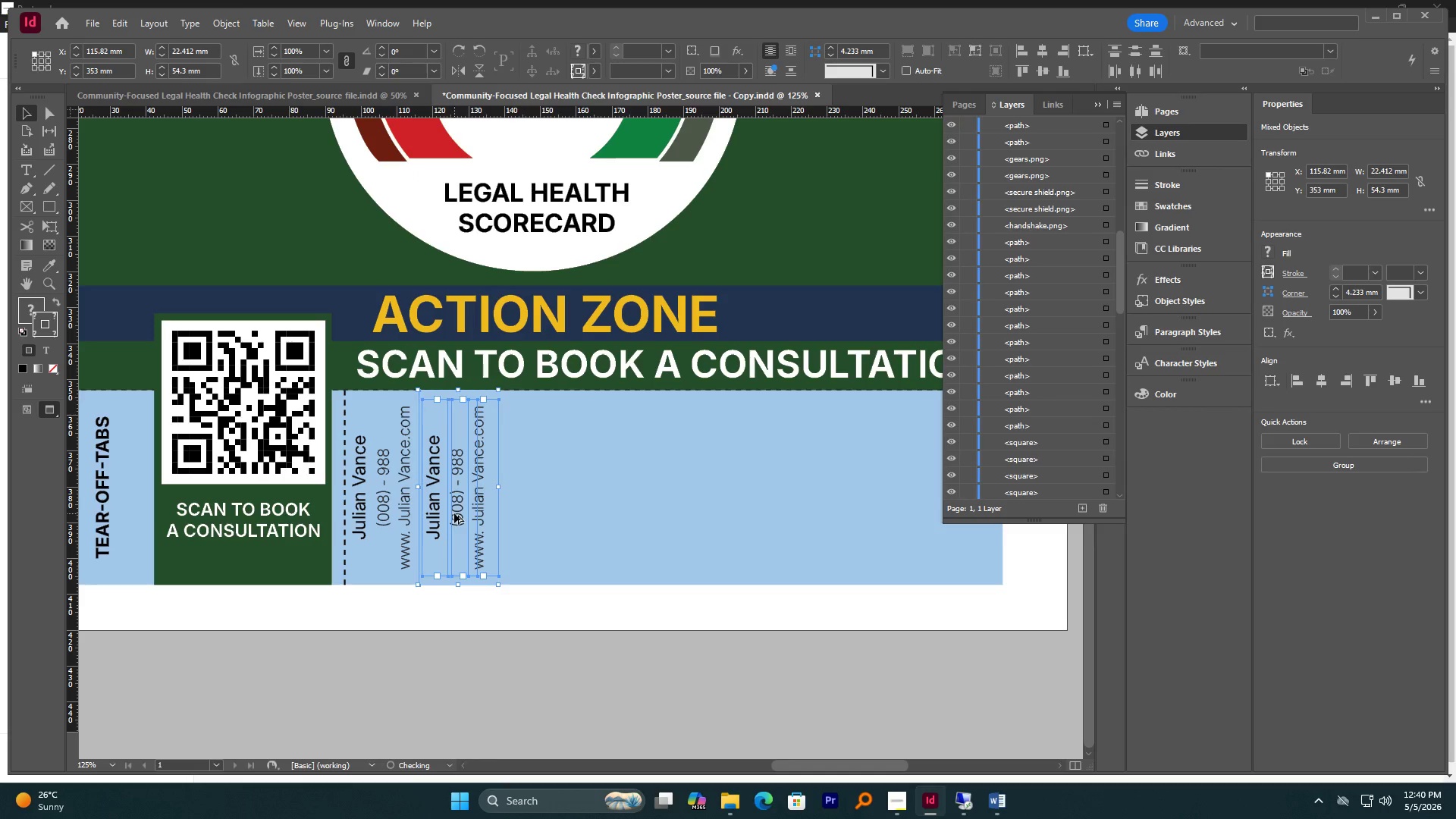 
hold_key(key=ShiftLeft, duration=3.38)
 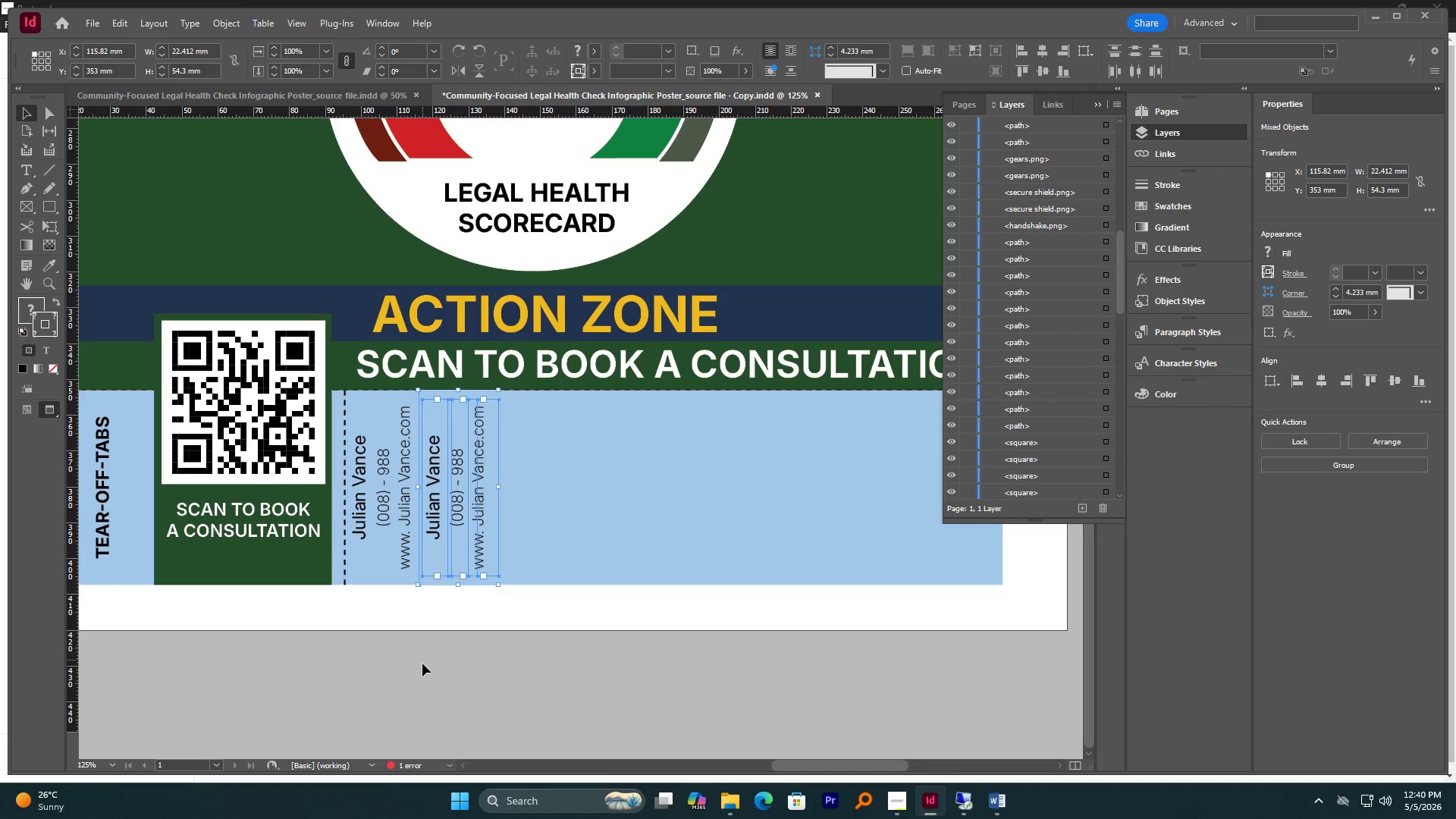 
left_click([422, 664])
 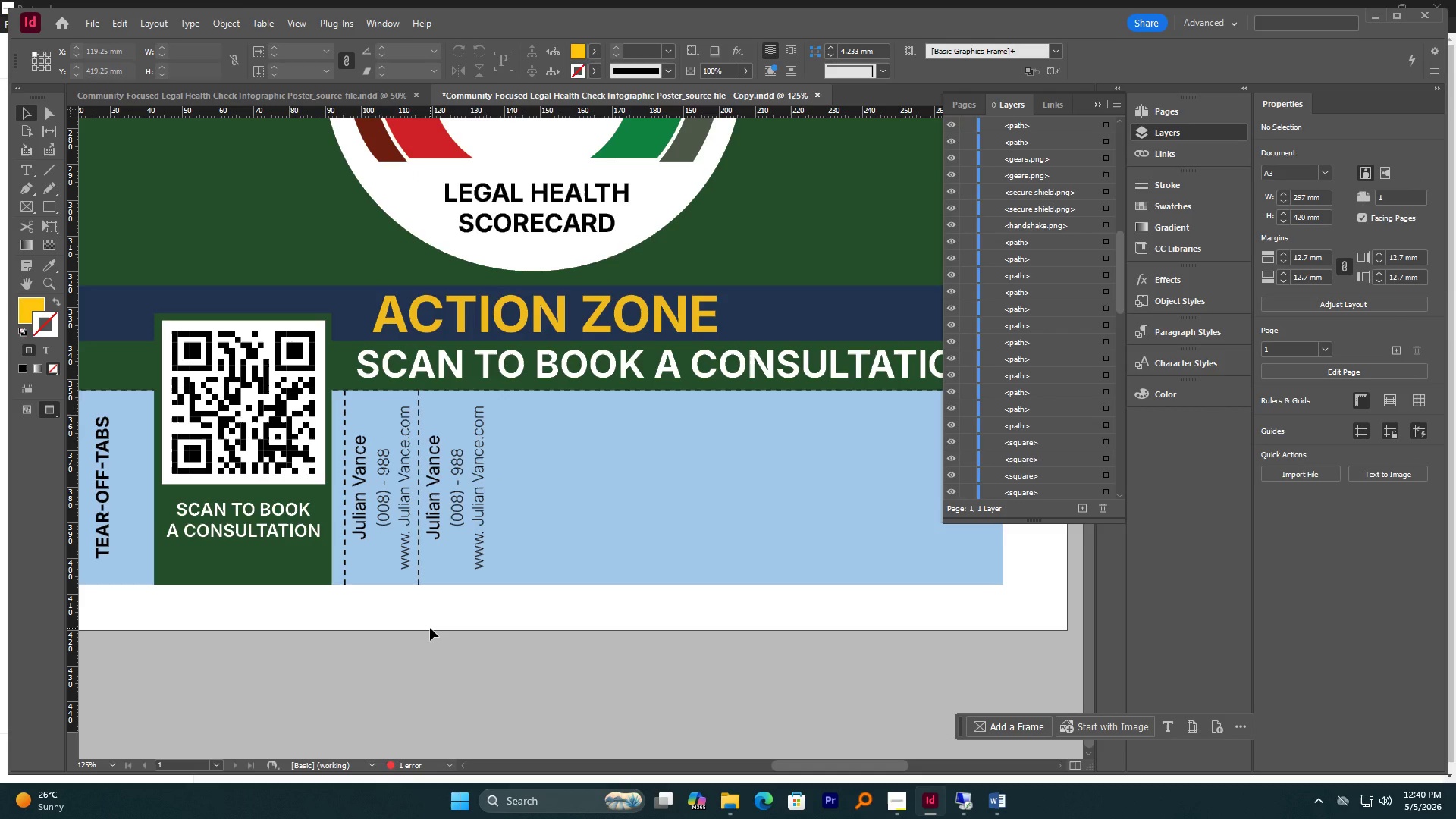 
wait(10.44)
 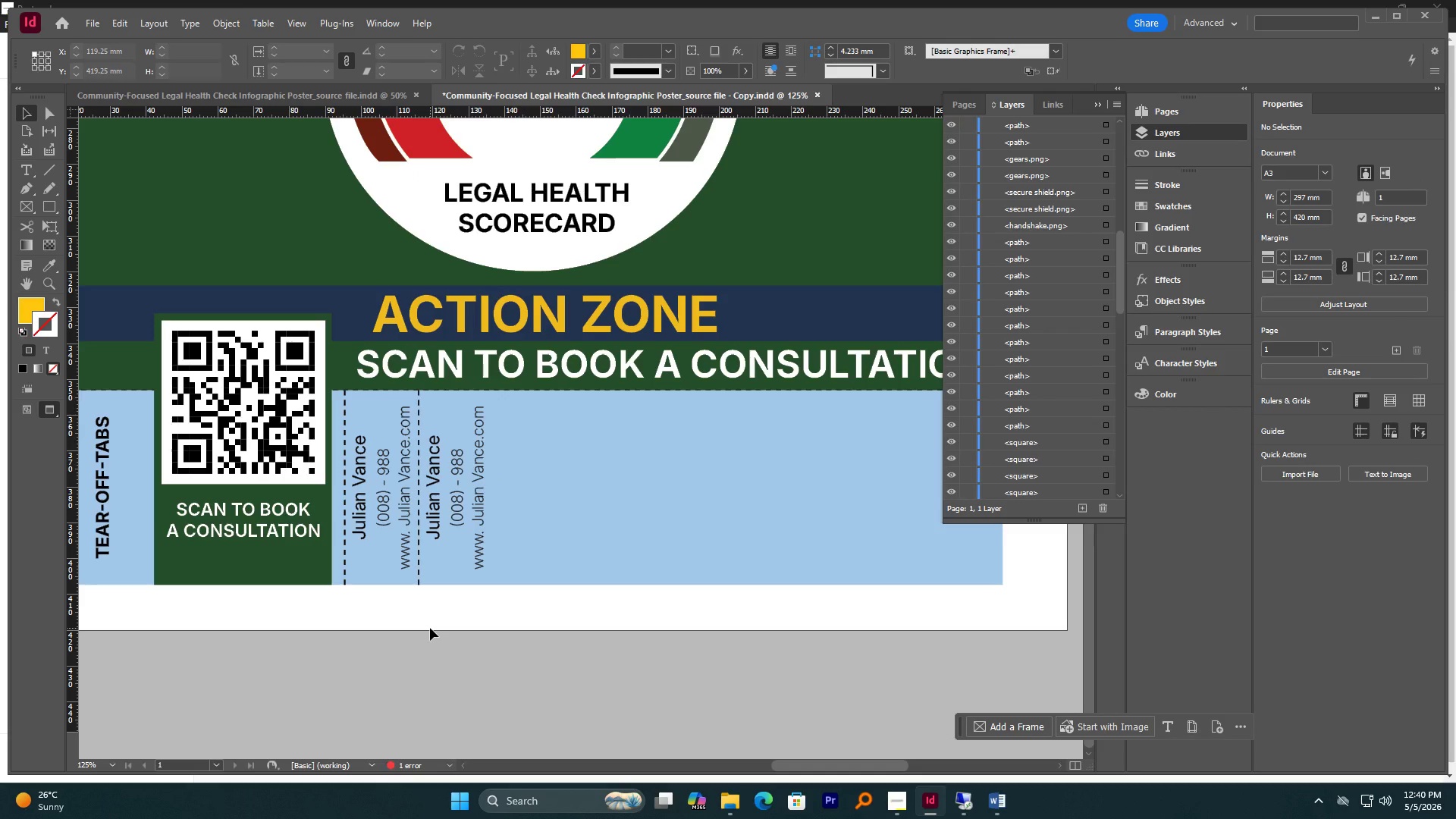 
key(Control+Z)
 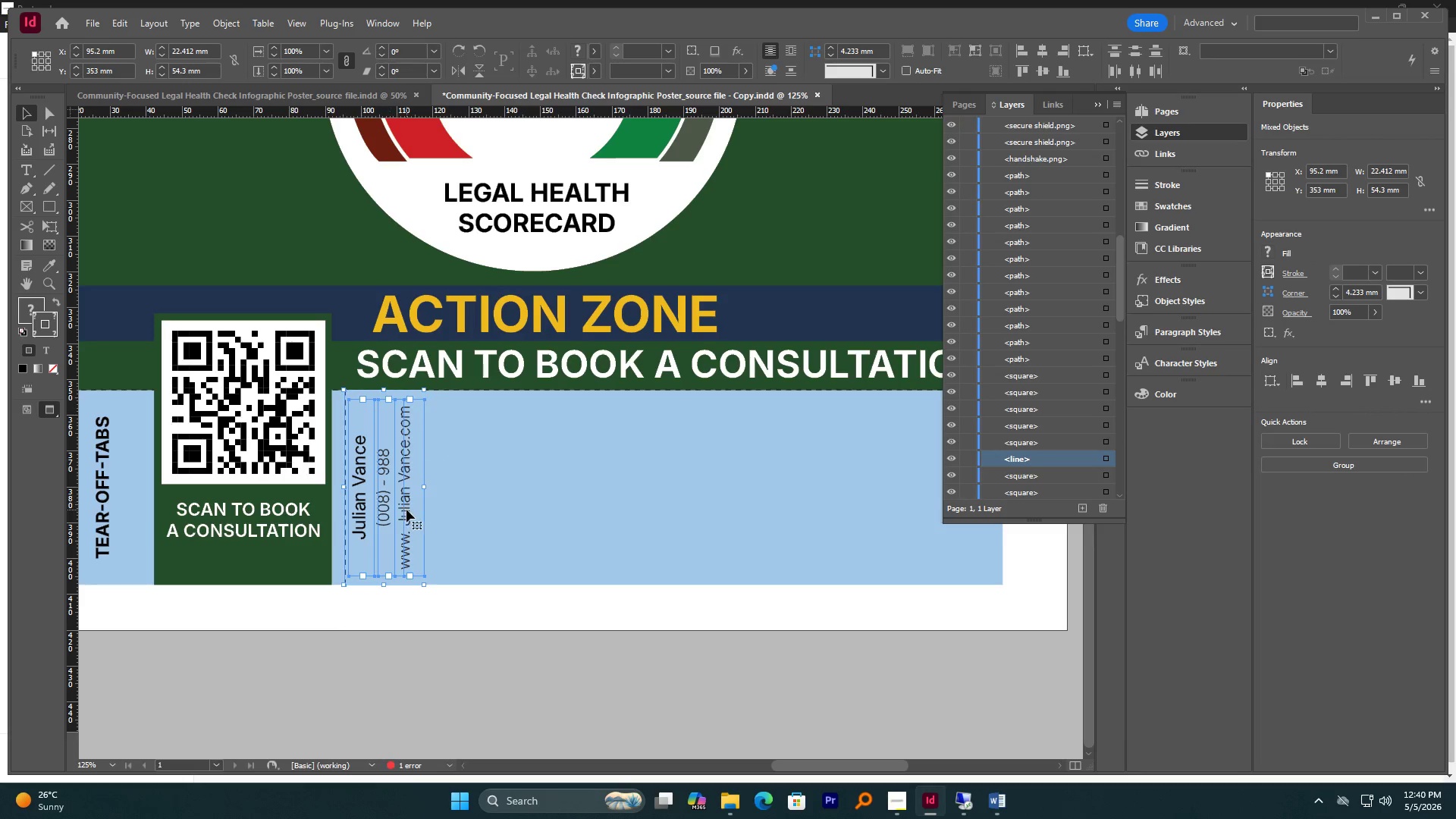 
left_click_drag(start_coordinate=[406, 510], to_coordinate=[485, 515])
 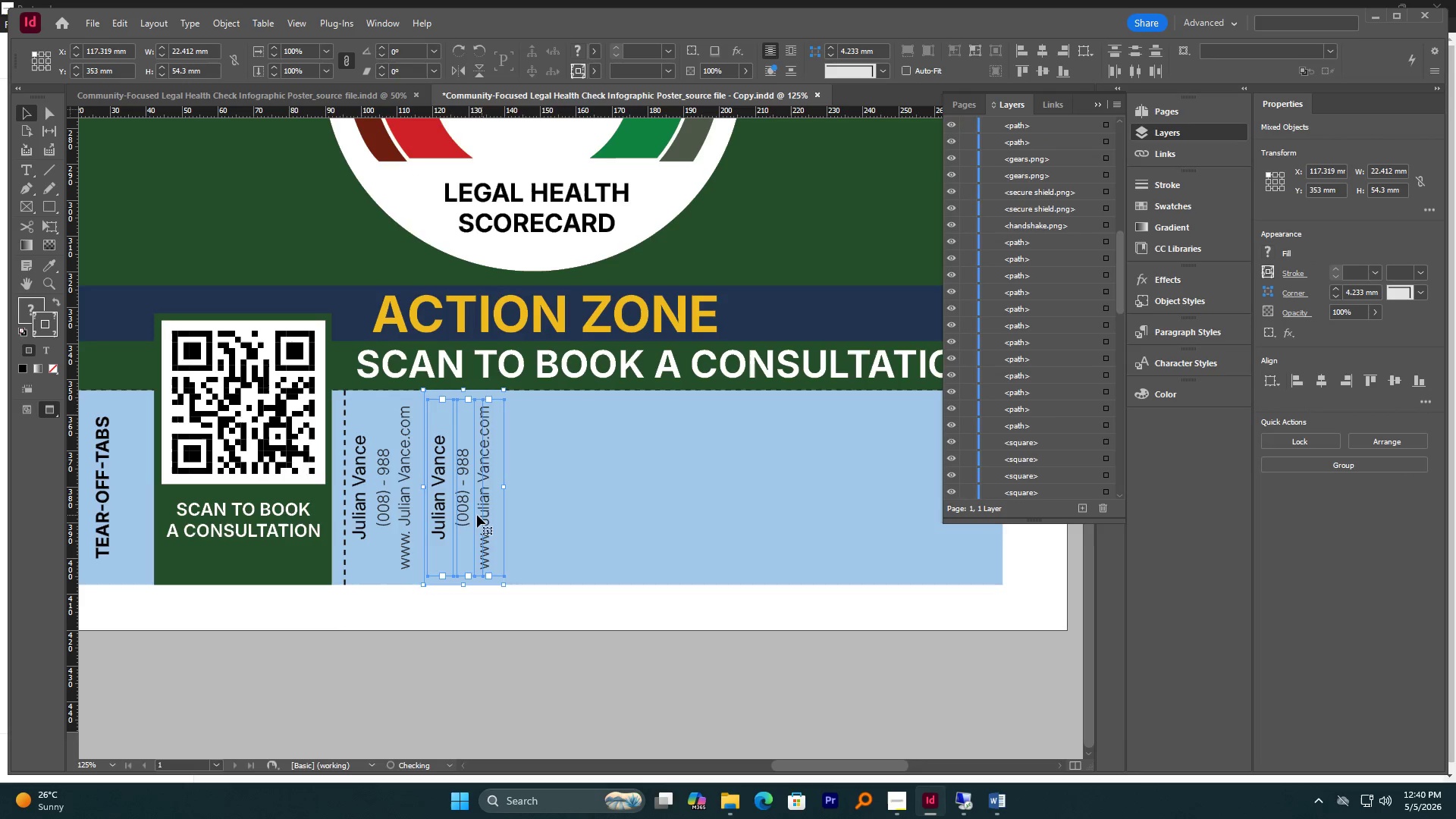 
hold_key(key=AltLeft, duration=3.02)
 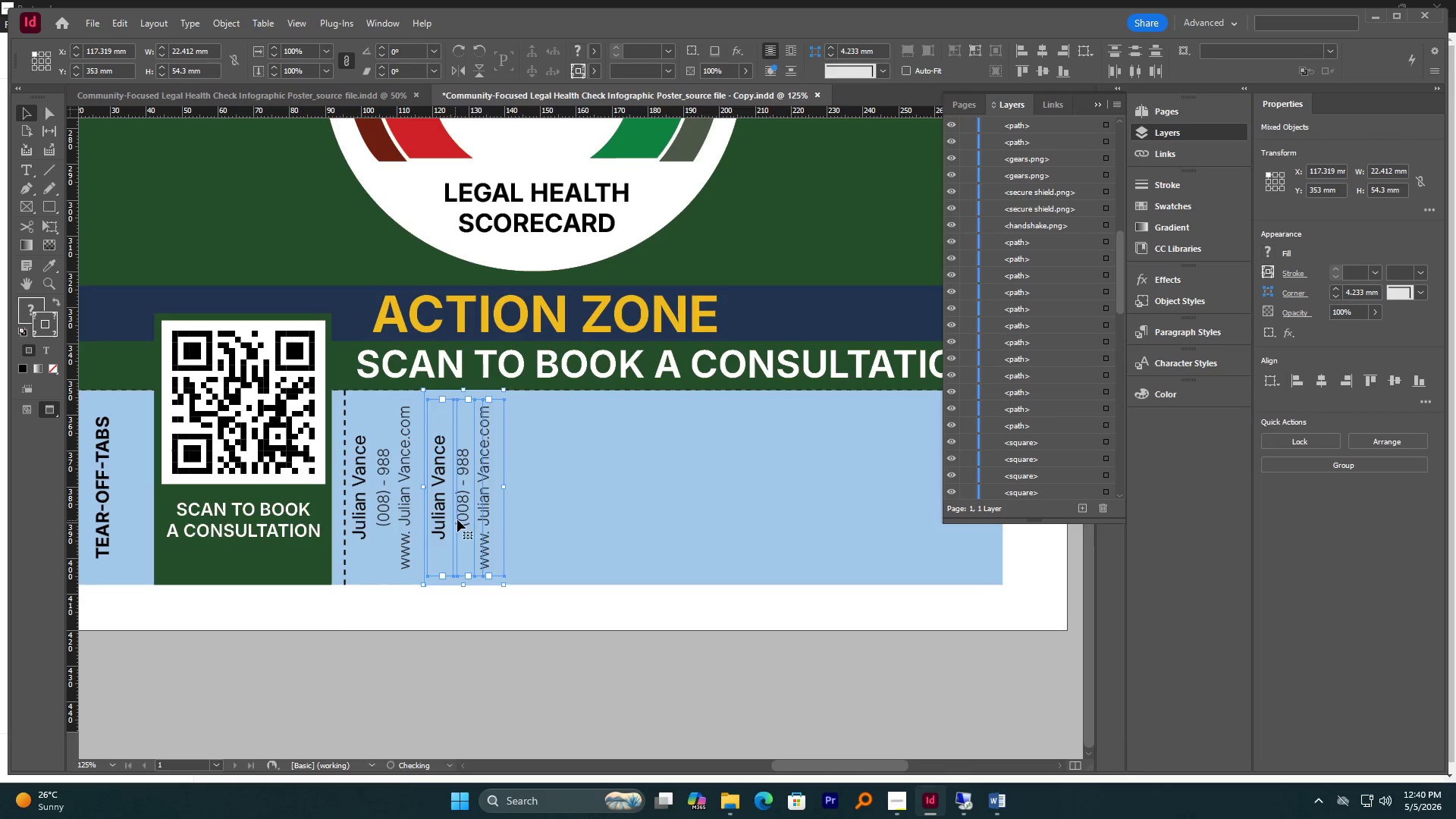 
hold_key(key=ShiftLeft, duration=2.77)
 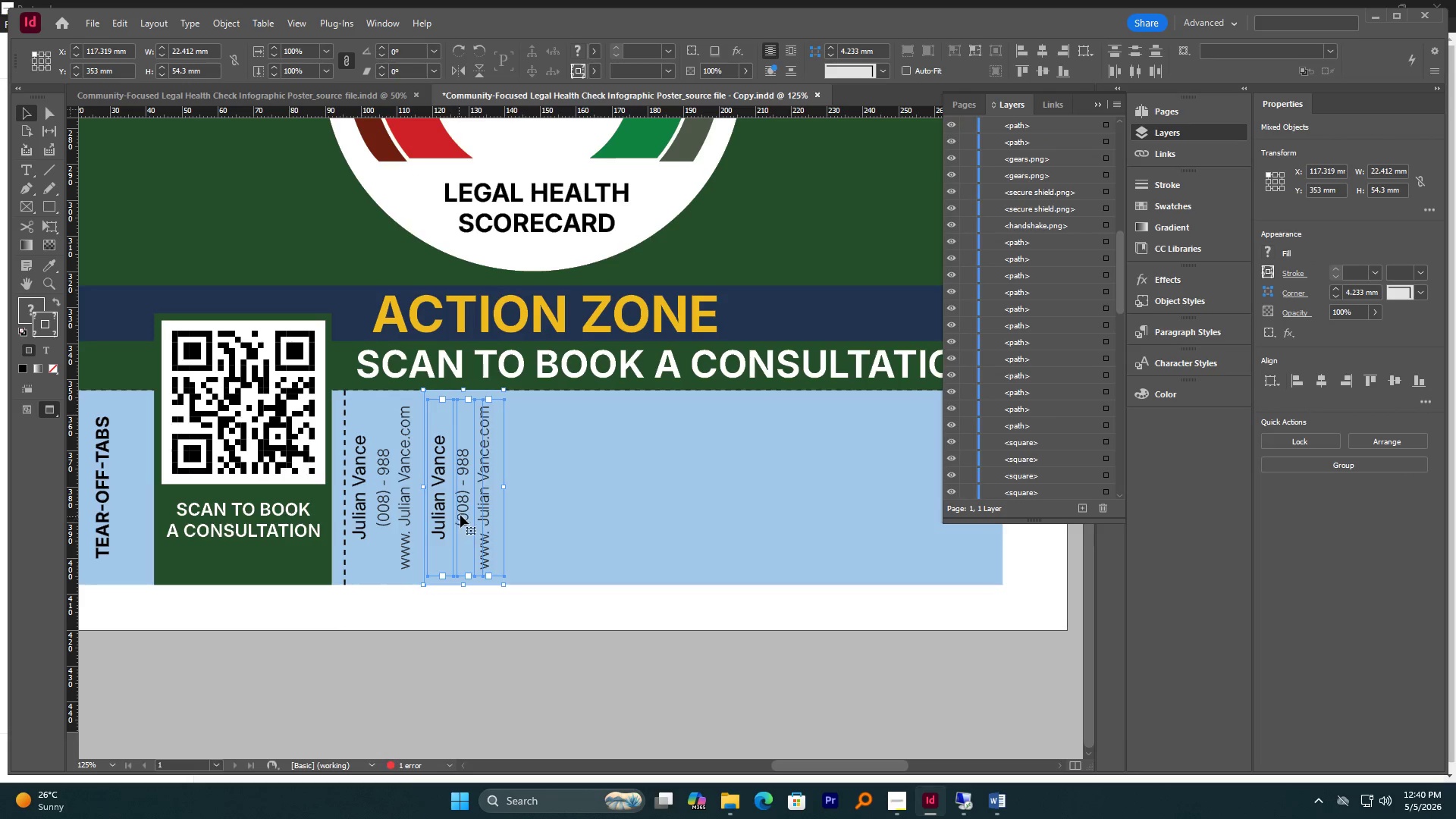 
left_click_drag(start_coordinate=[462, 514], to_coordinate=[540, 516])
 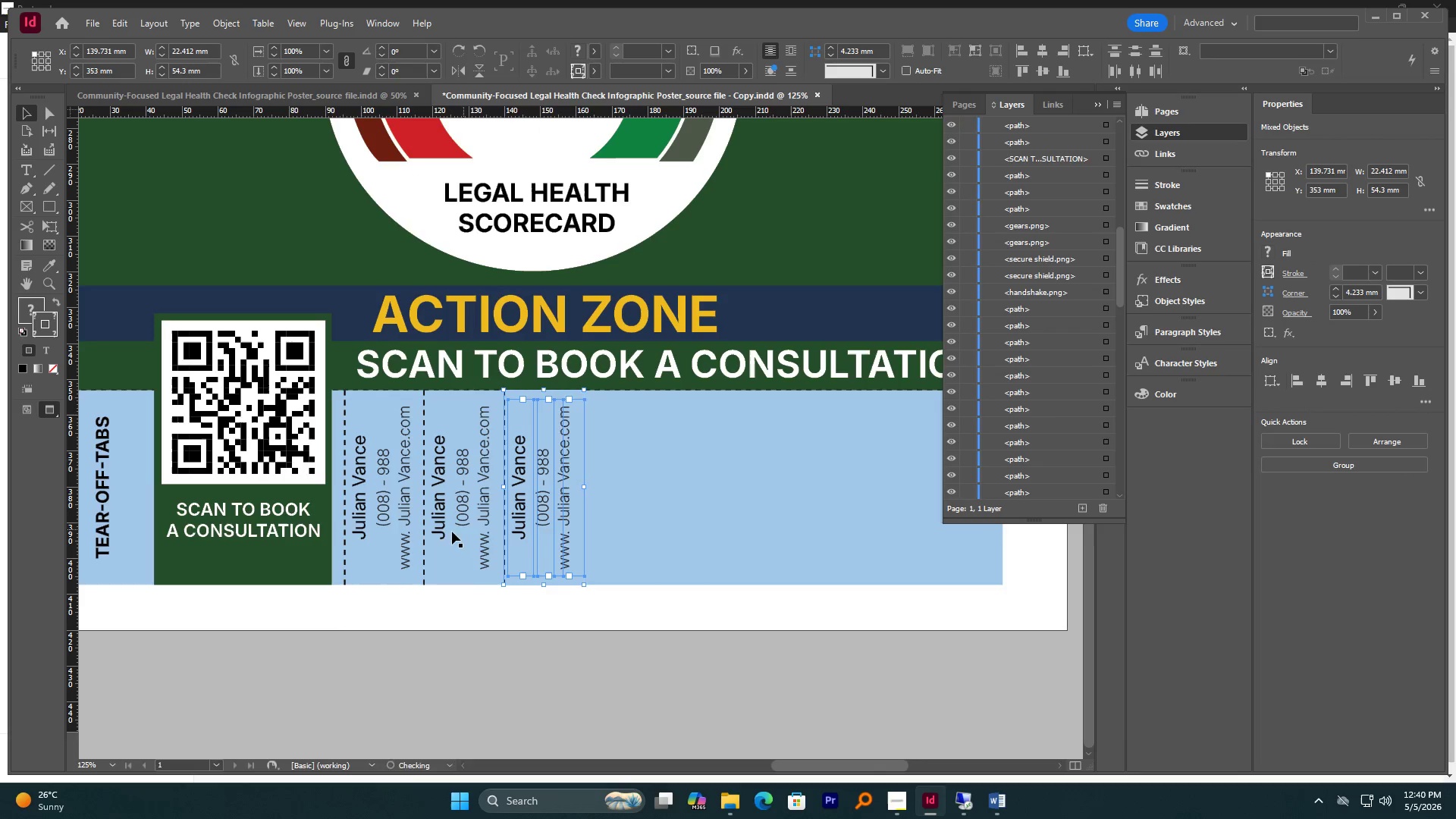 
hold_key(key=AltLeft, duration=1.84)
 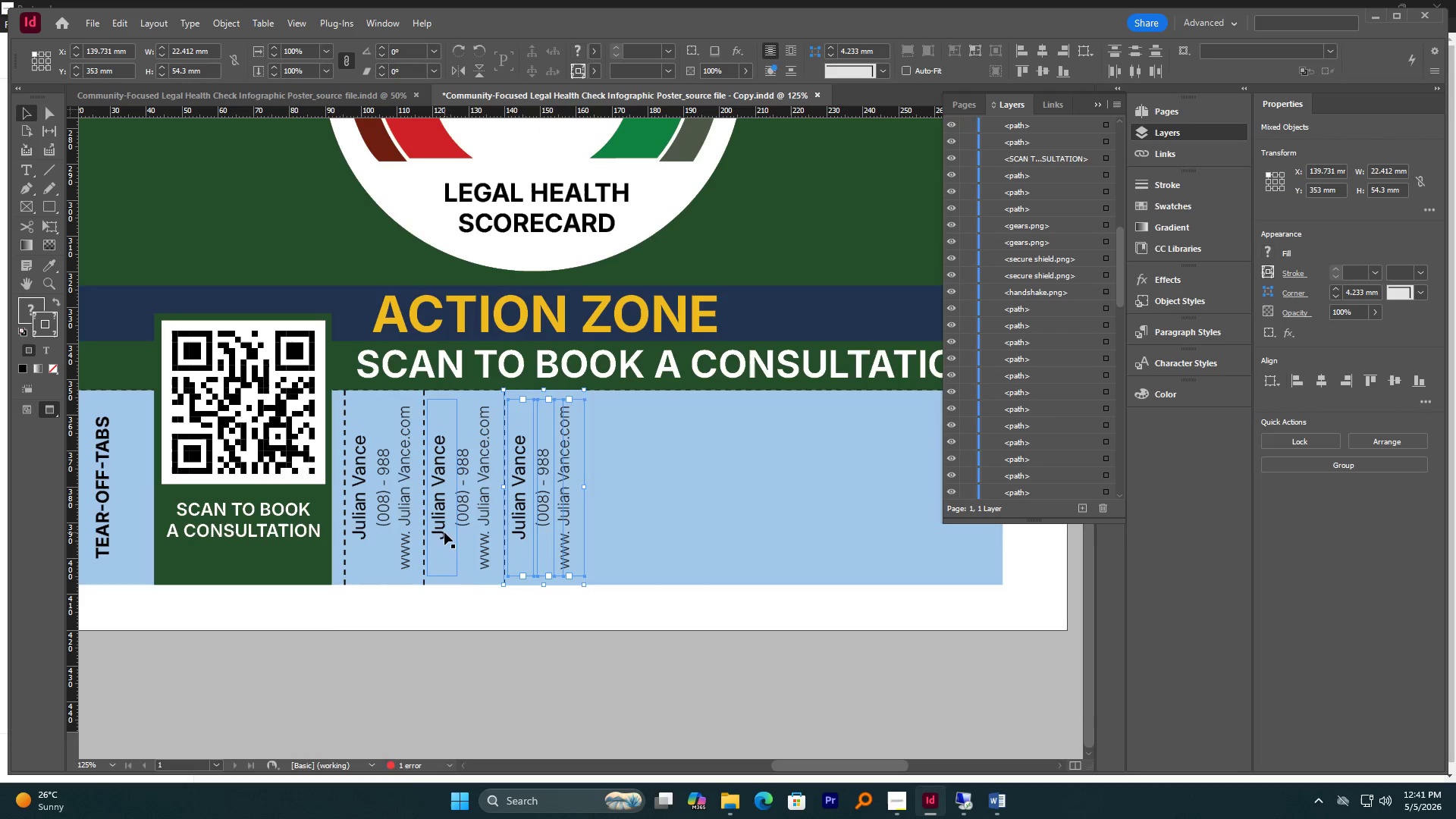 
hold_key(key=ShiftLeft, duration=1.59)
 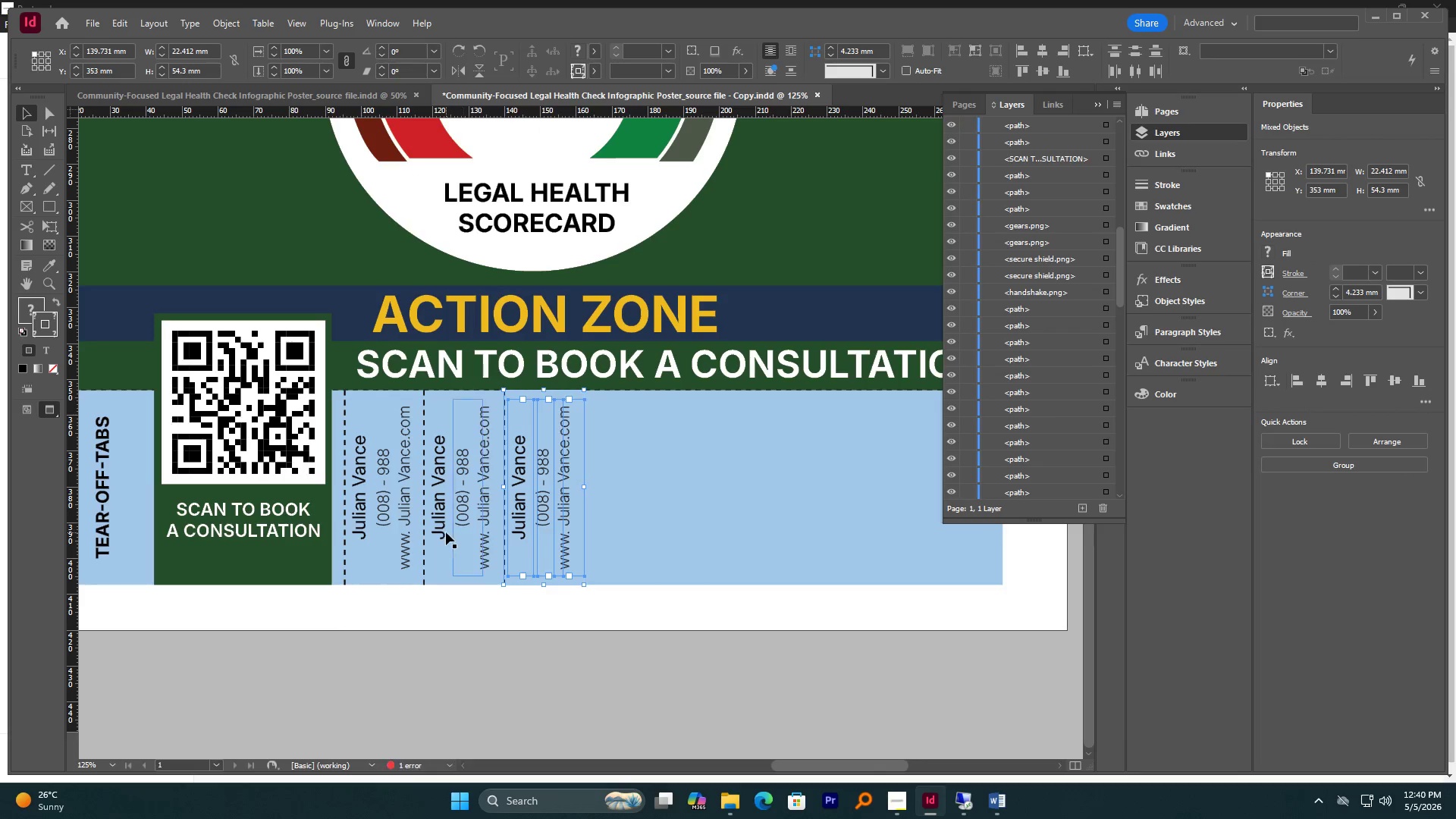 
scroll: coordinate [446, 532], scroll_direction: down, amount: 1.0
 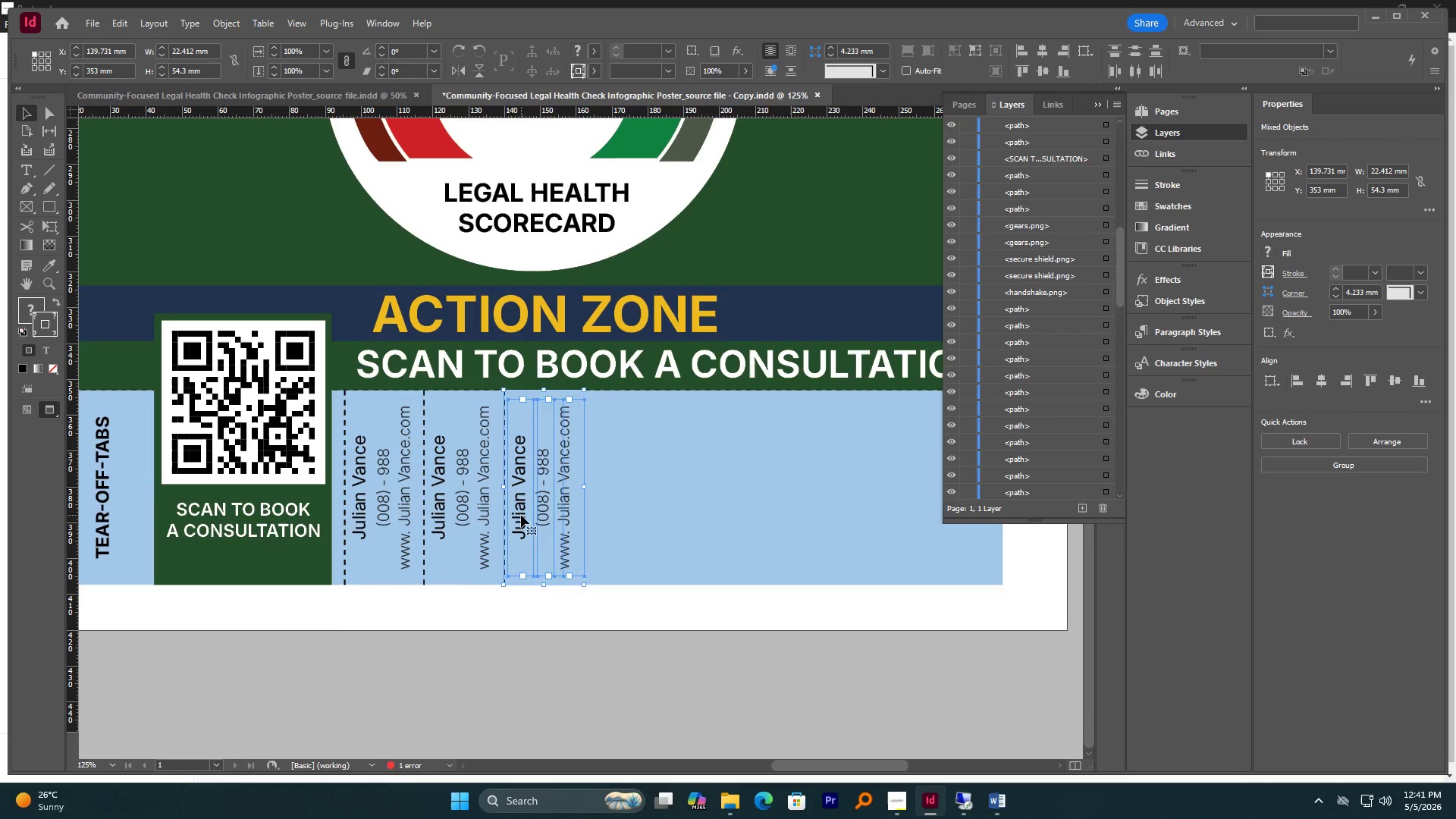 
hold_key(key=AltLeft, duration=3.33)
left_click_drag(start_coordinate=[521, 515], to_coordinate=[601, 516])
 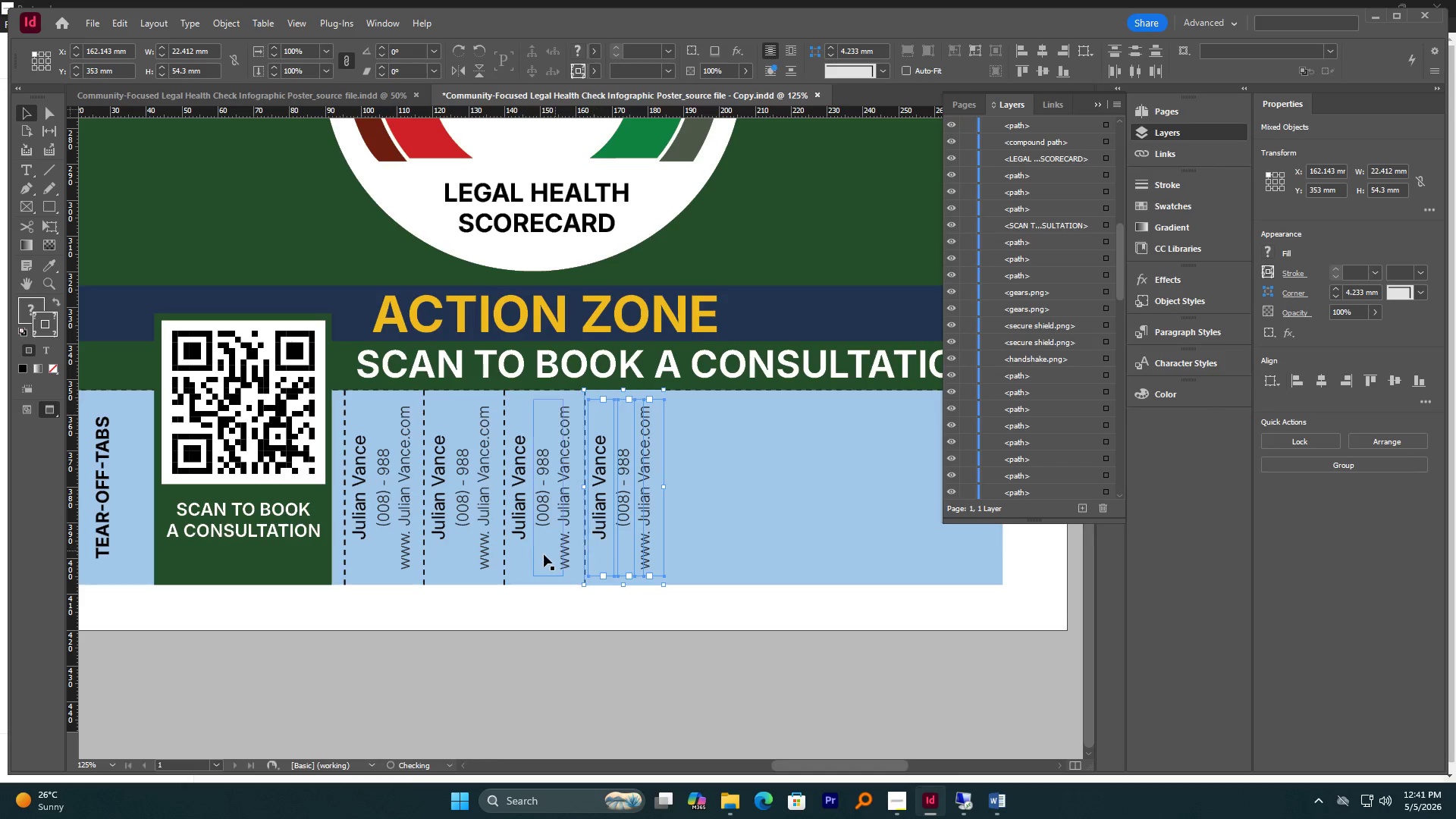 
hold_key(key=ShiftLeft, duration=3.12)
 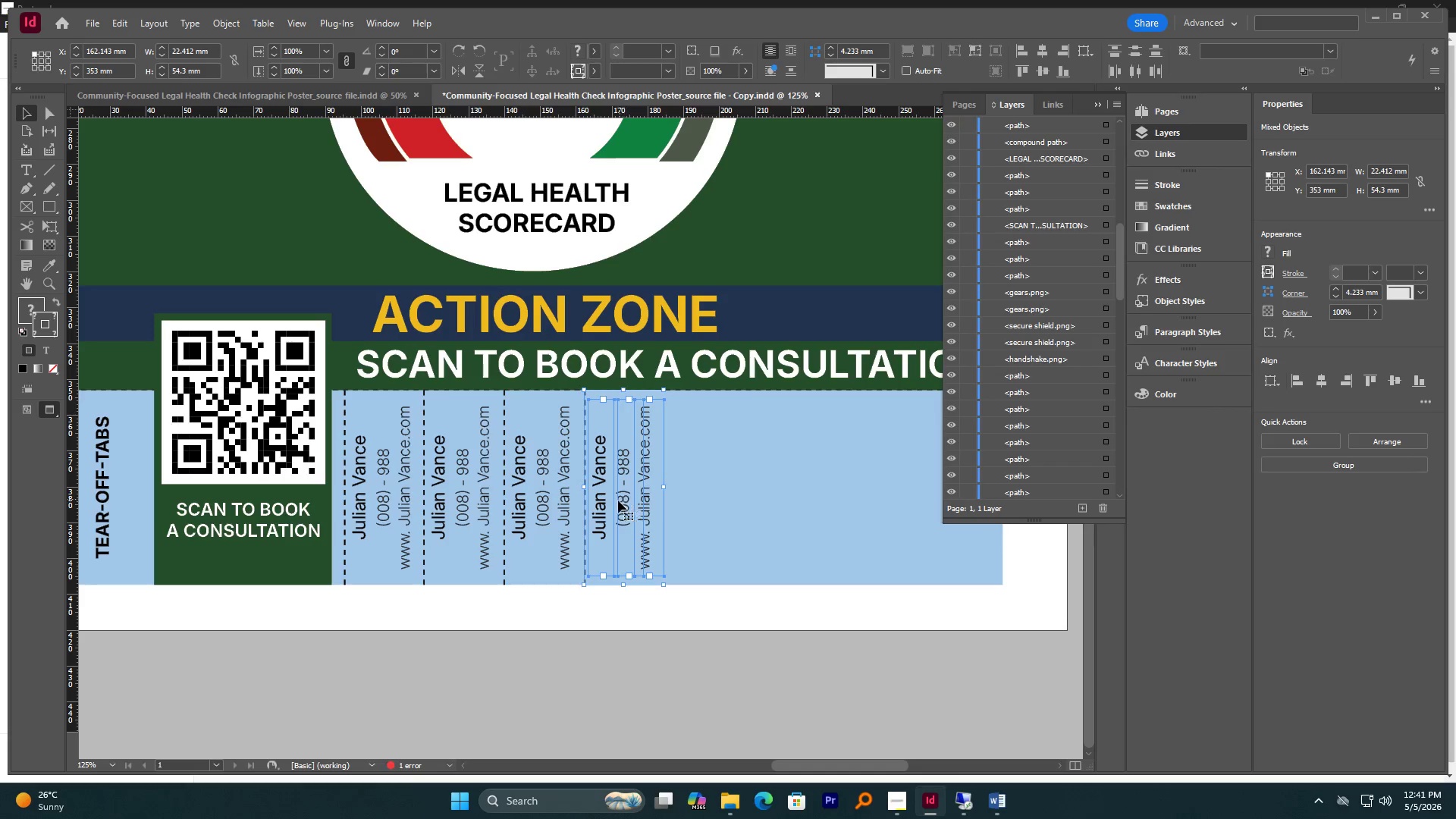 
left_click_drag(start_coordinate=[623, 506], to_coordinate=[705, 510])
 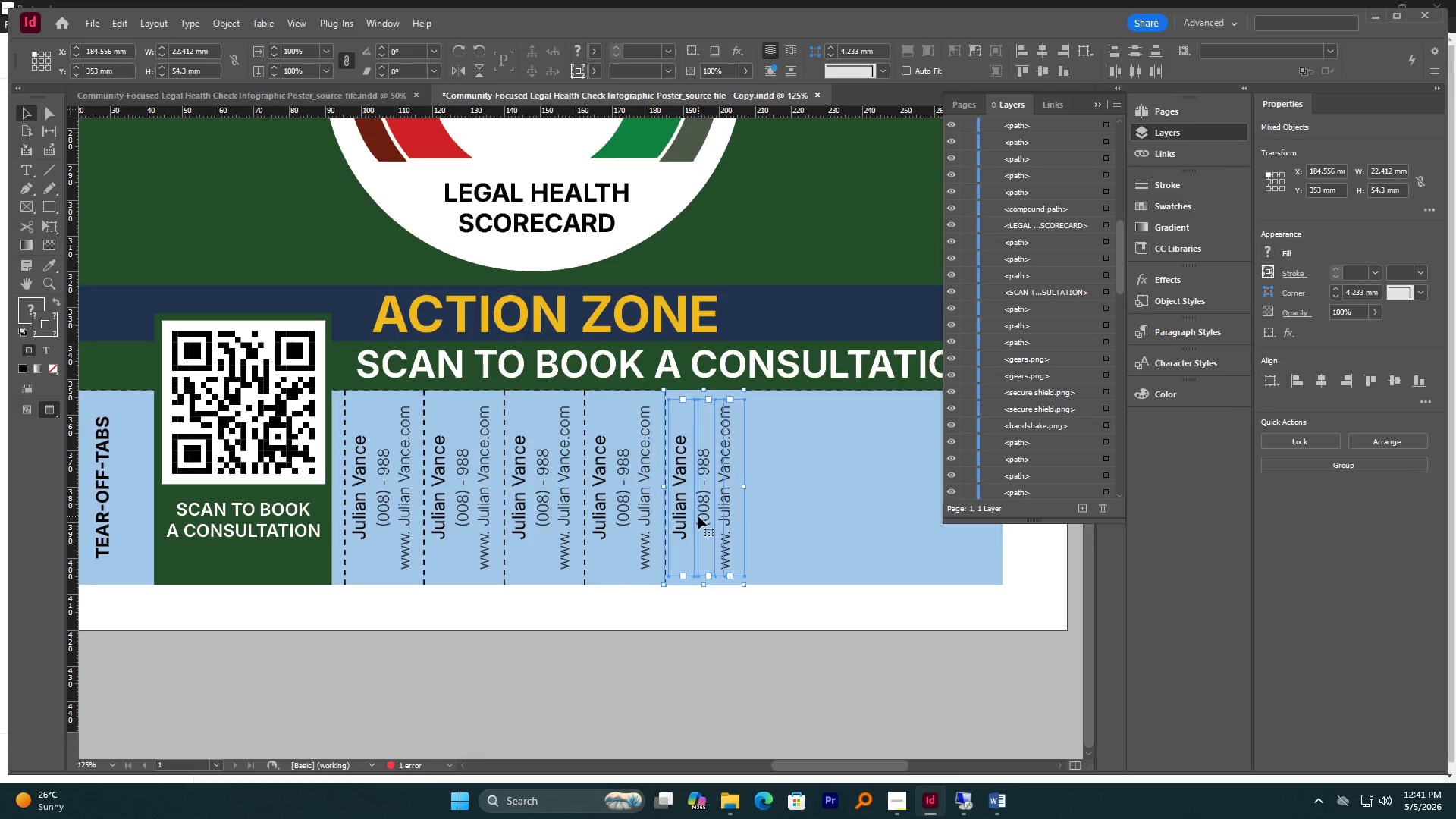 
hold_key(key=AltLeft, duration=1.55)
 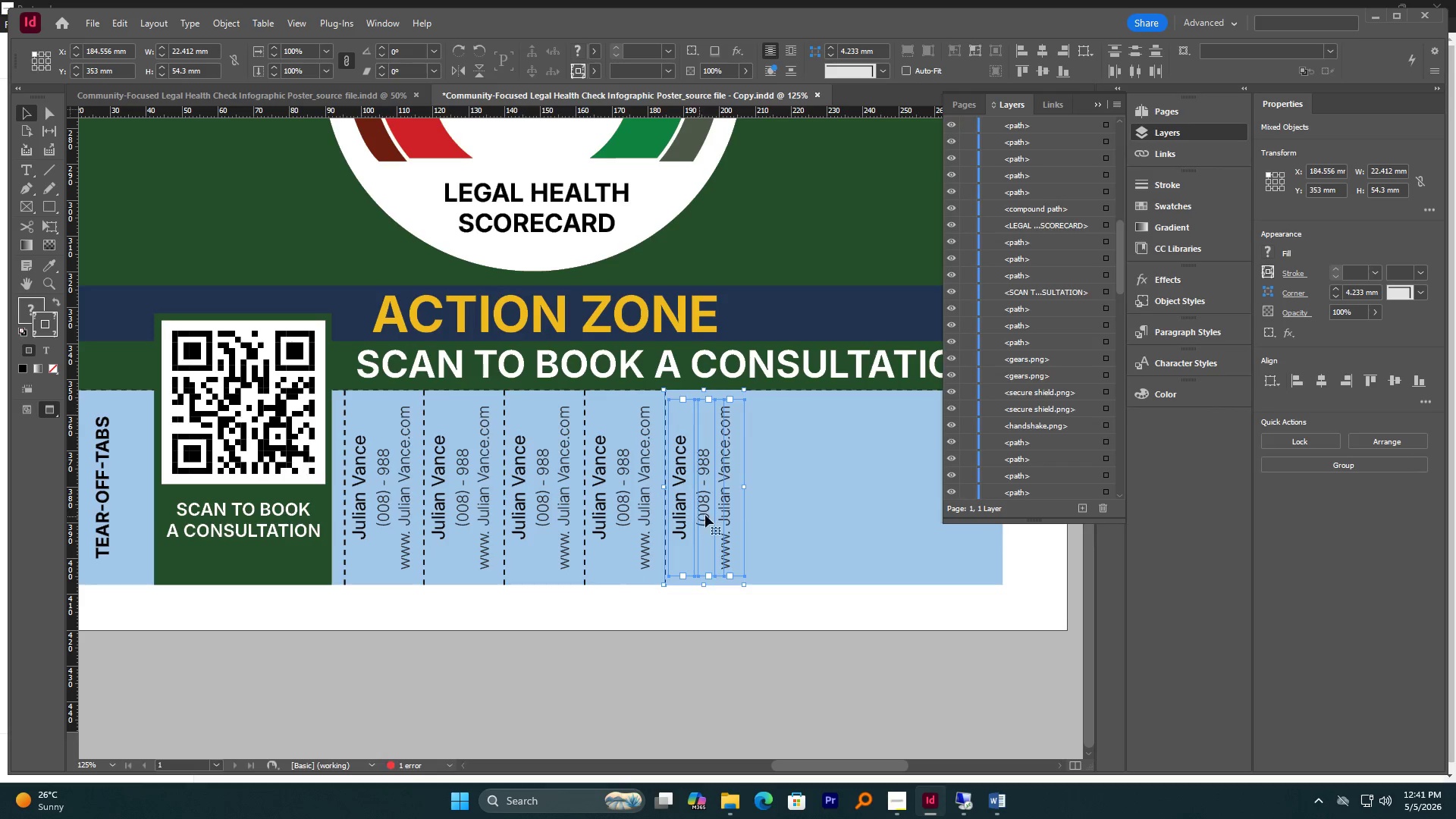 
hold_key(key=ShiftLeft, duration=1.39)
 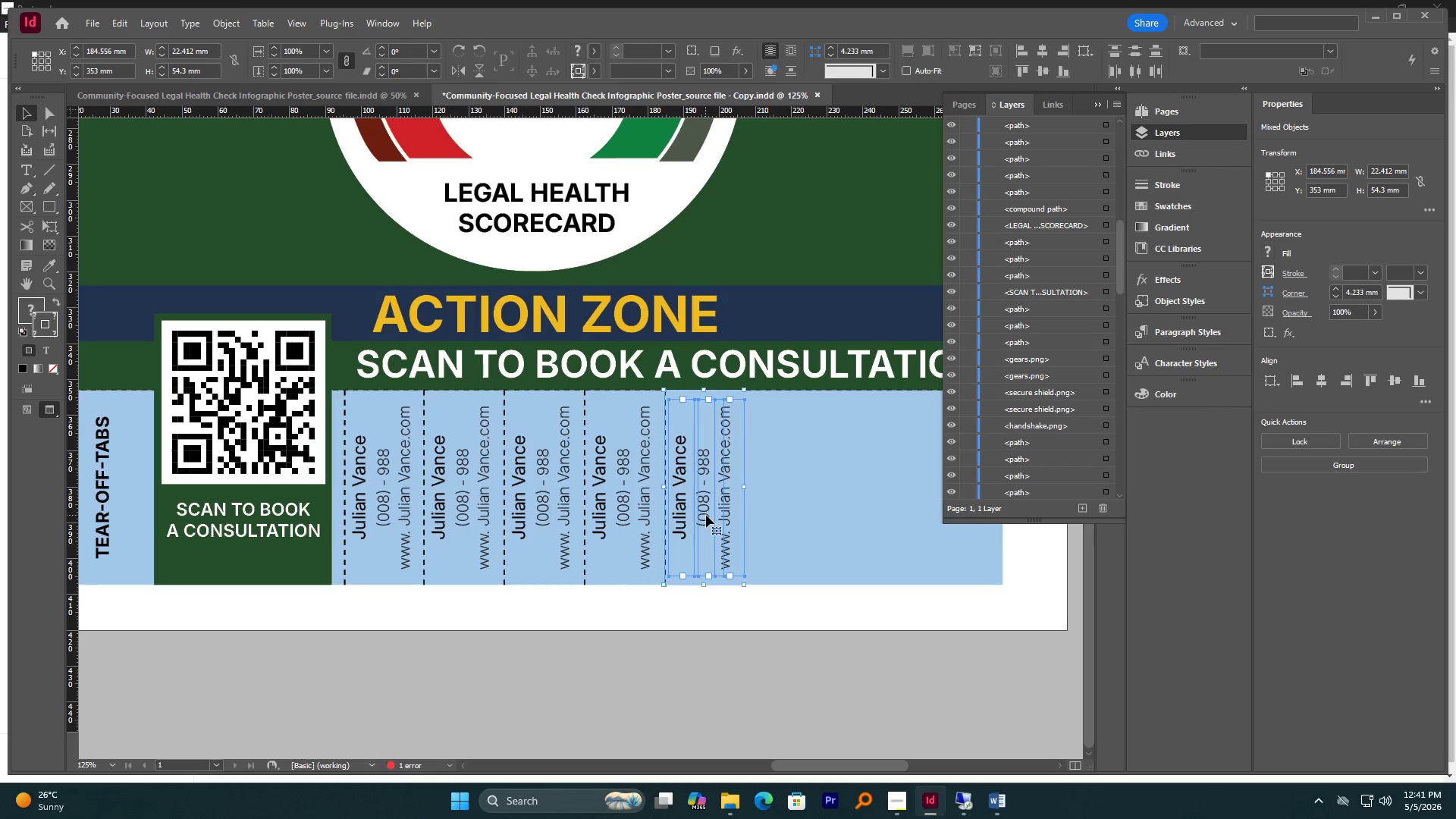 
left_click_drag(start_coordinate=[707, 515], to_coordinate=[788, 514])
 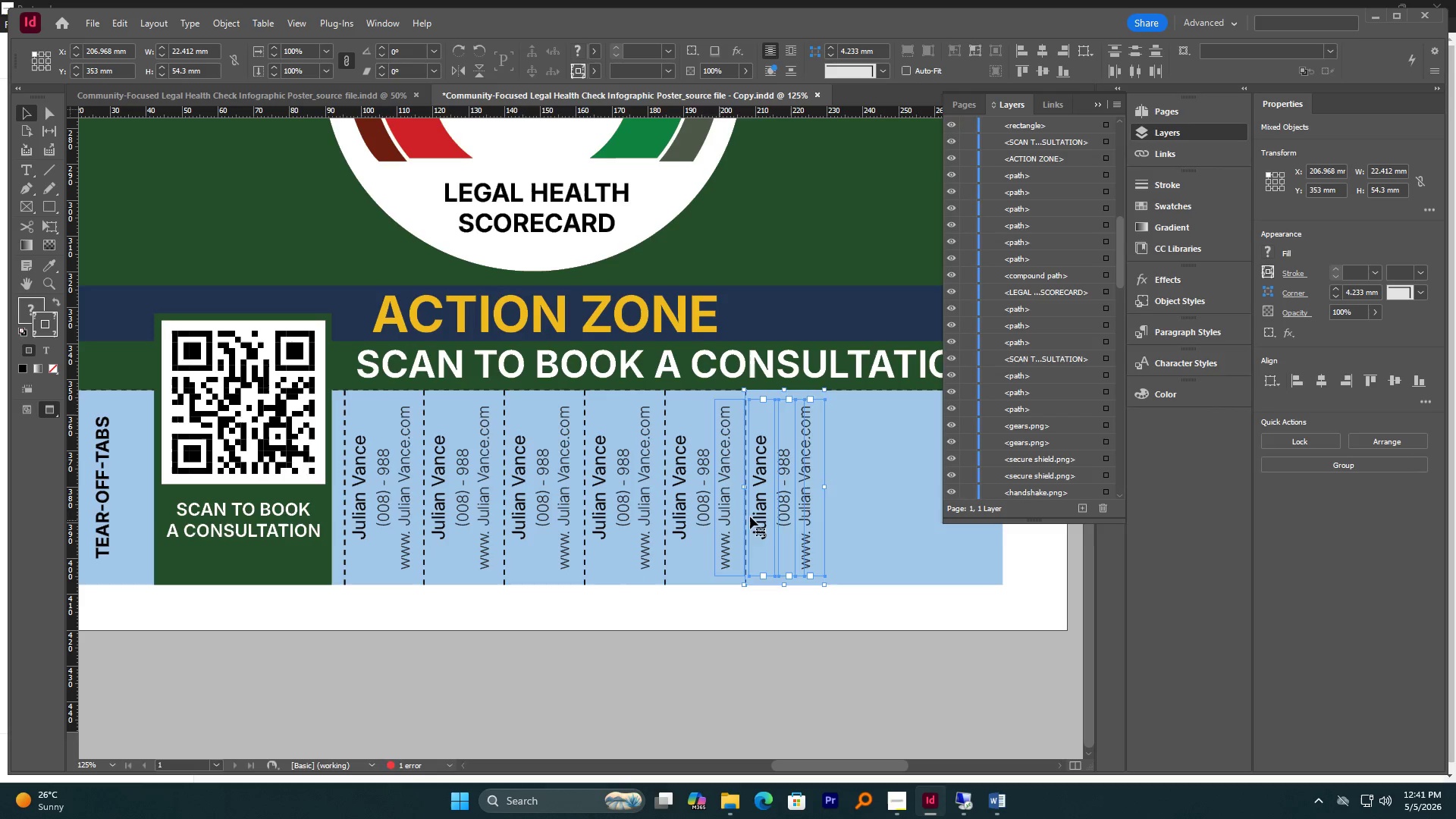 
hold_key(key=AltLeft, duration=2.92)
 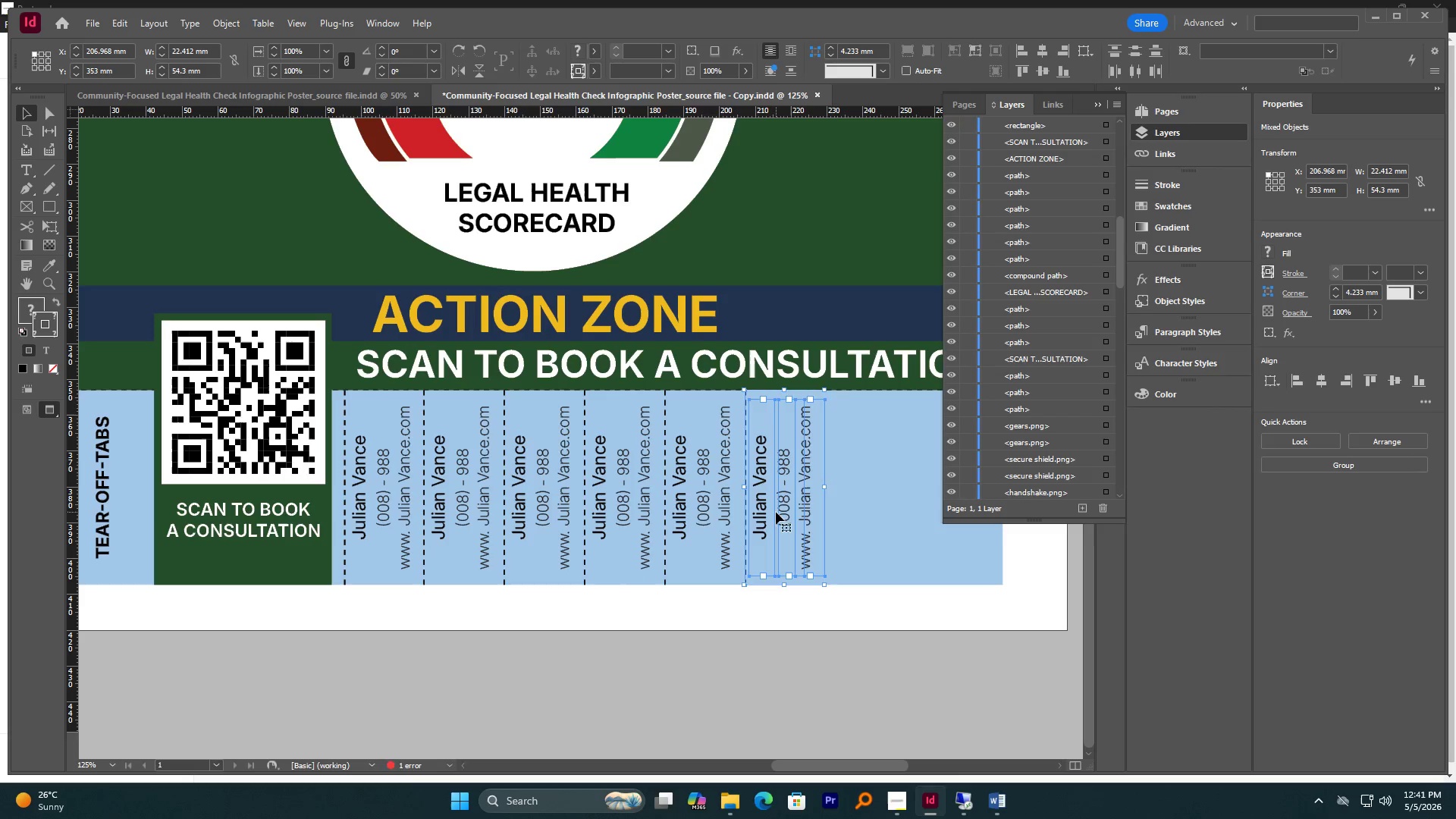 
hold_key(key=ShiftLeft, duration=2.73)
 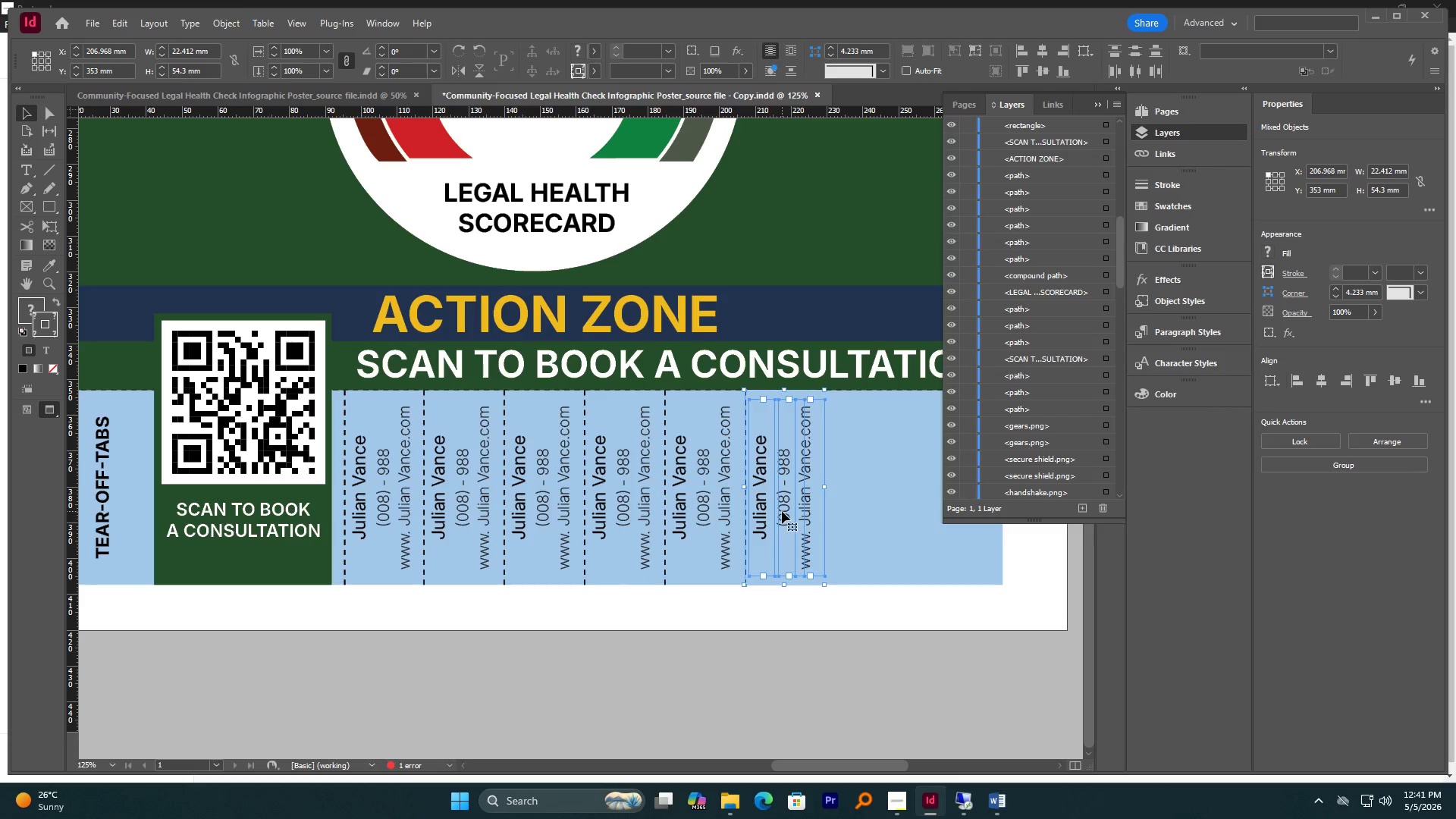 
left_click_drag(start_coordinate=[785, 510], to_coordinate=[872, 513])
 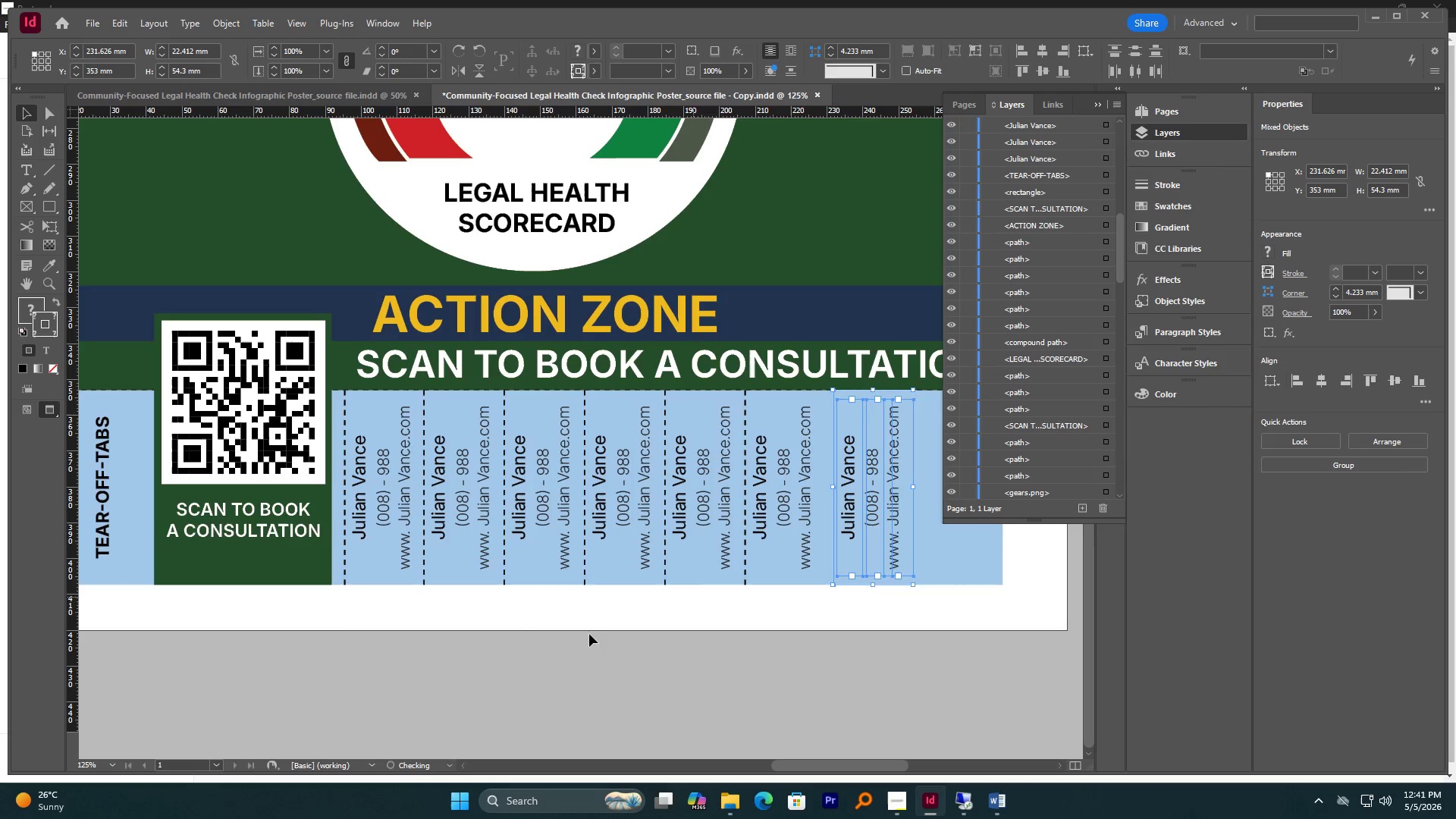 
hold_key(key=AltLeft, duration=2.42)
 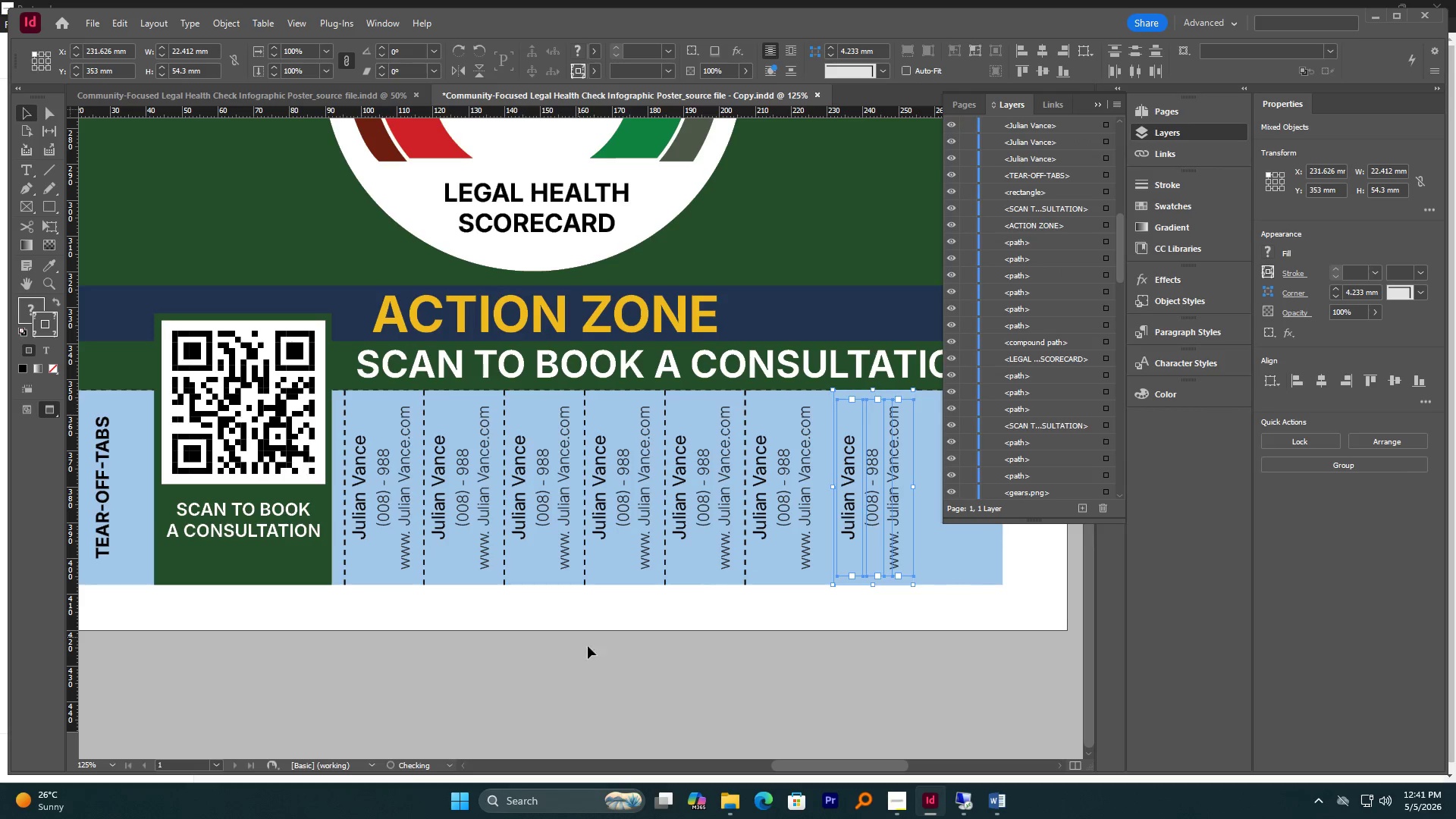 
hold_key(key=ShiftLeft, duration=2.27)
 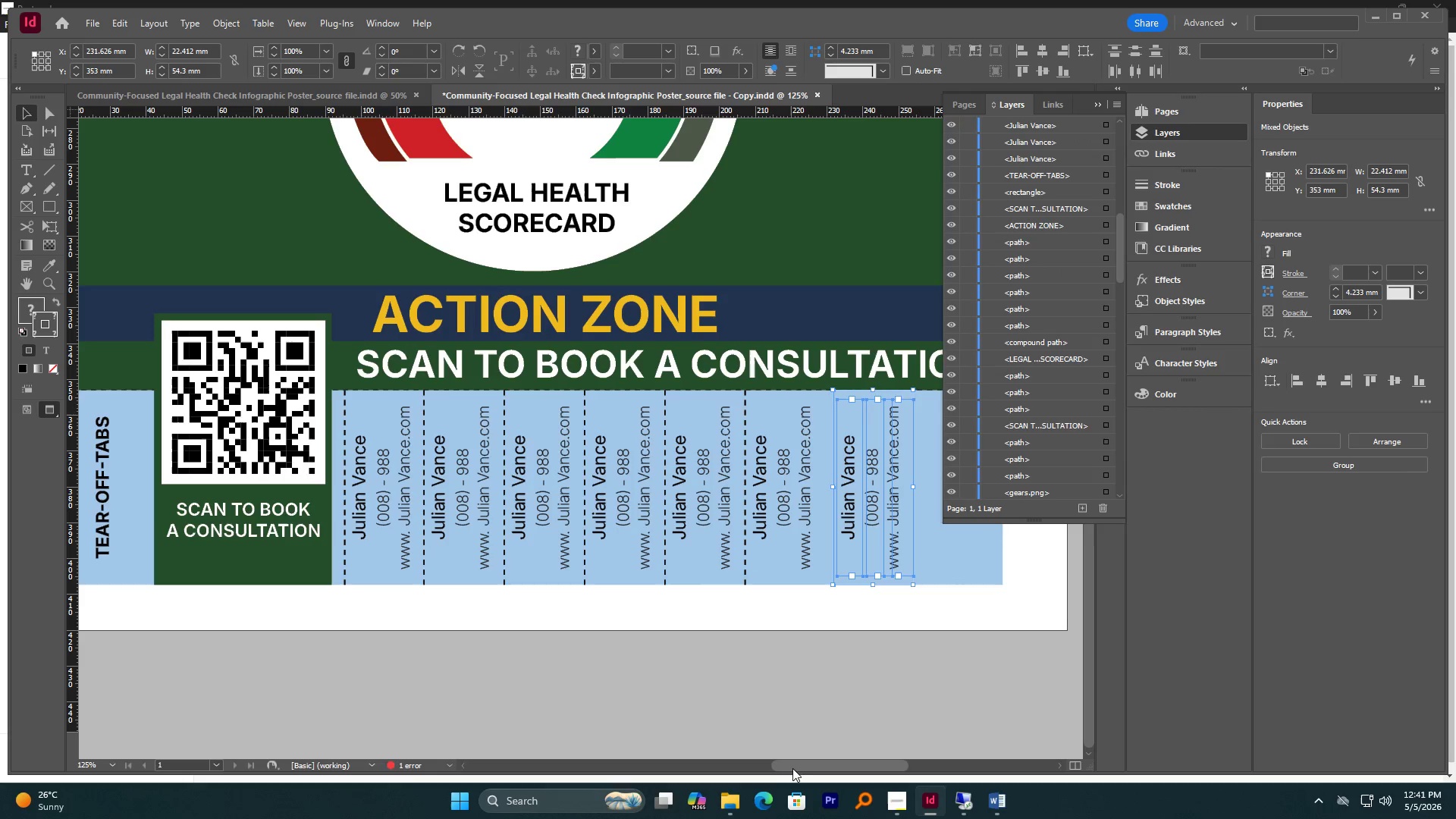 
left_click_drag(start_coordinate=[797, 761], to_coordinate=[830, 753])
 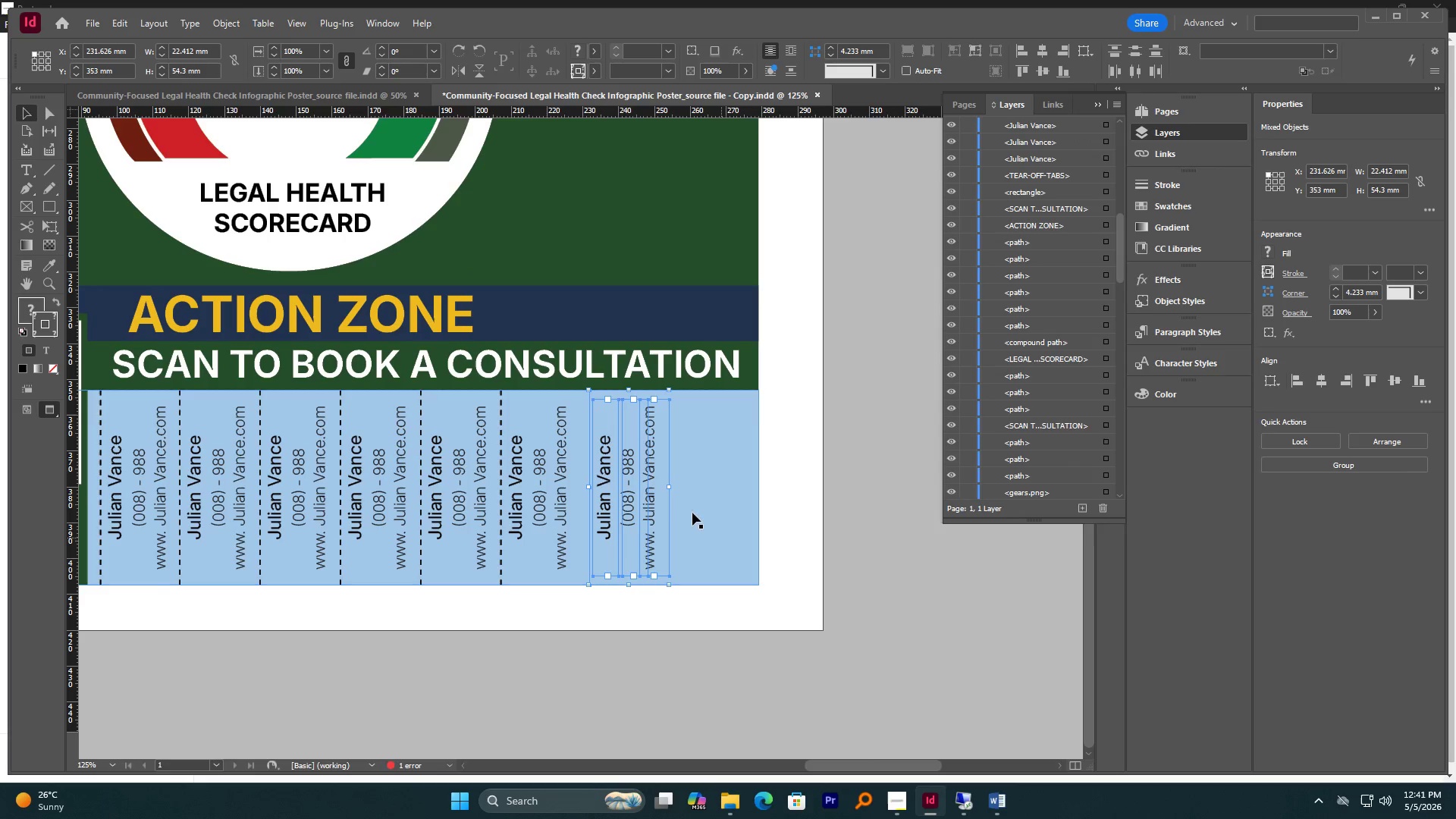 
hold_key(key=AltLeft, duration=4.58)
left_click_drag(start_coordinate=[651, 510], to_coordinate=[734, 512])
 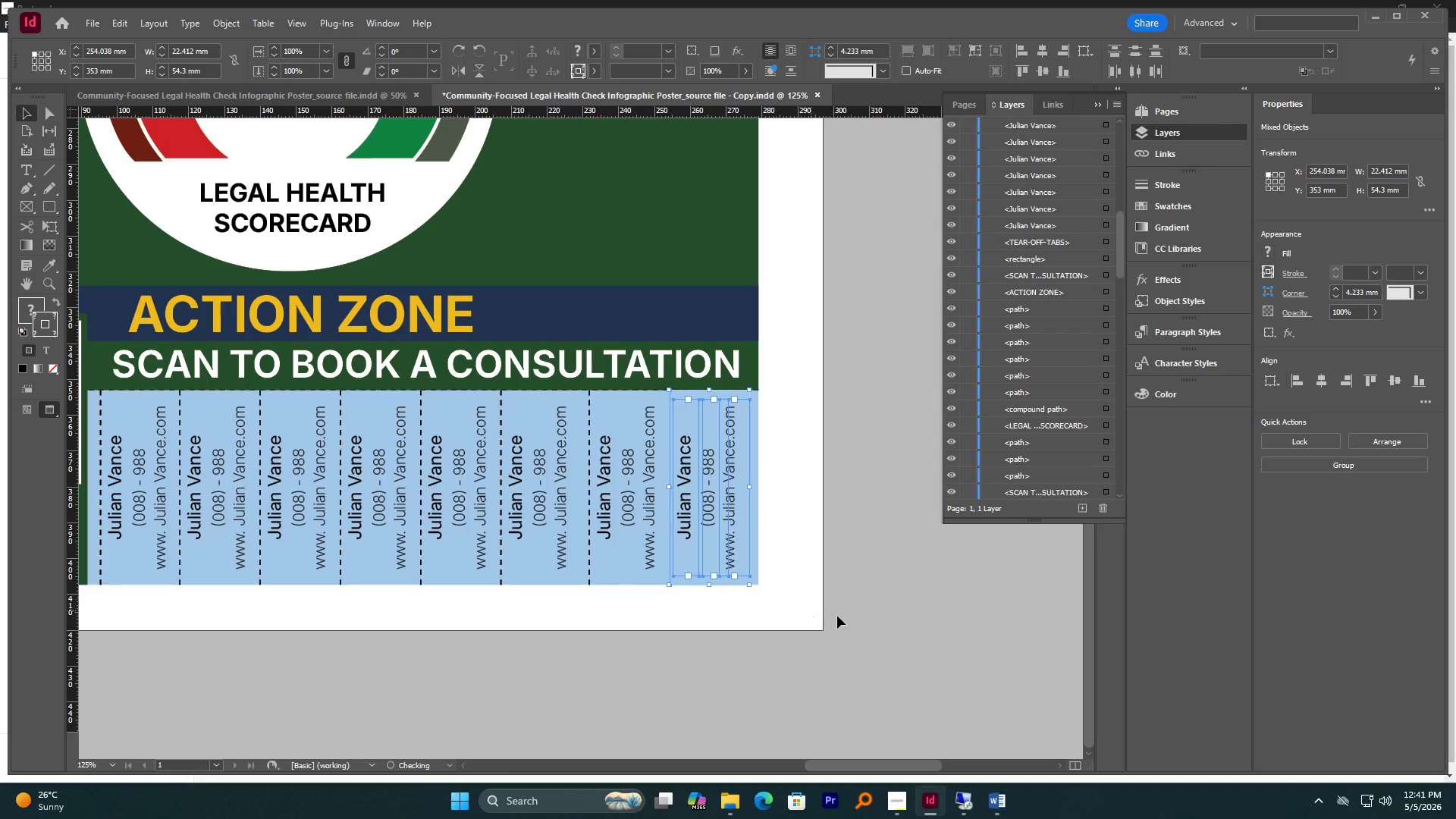 
hold_key(key=ShiftLeft, duration=3.73)
 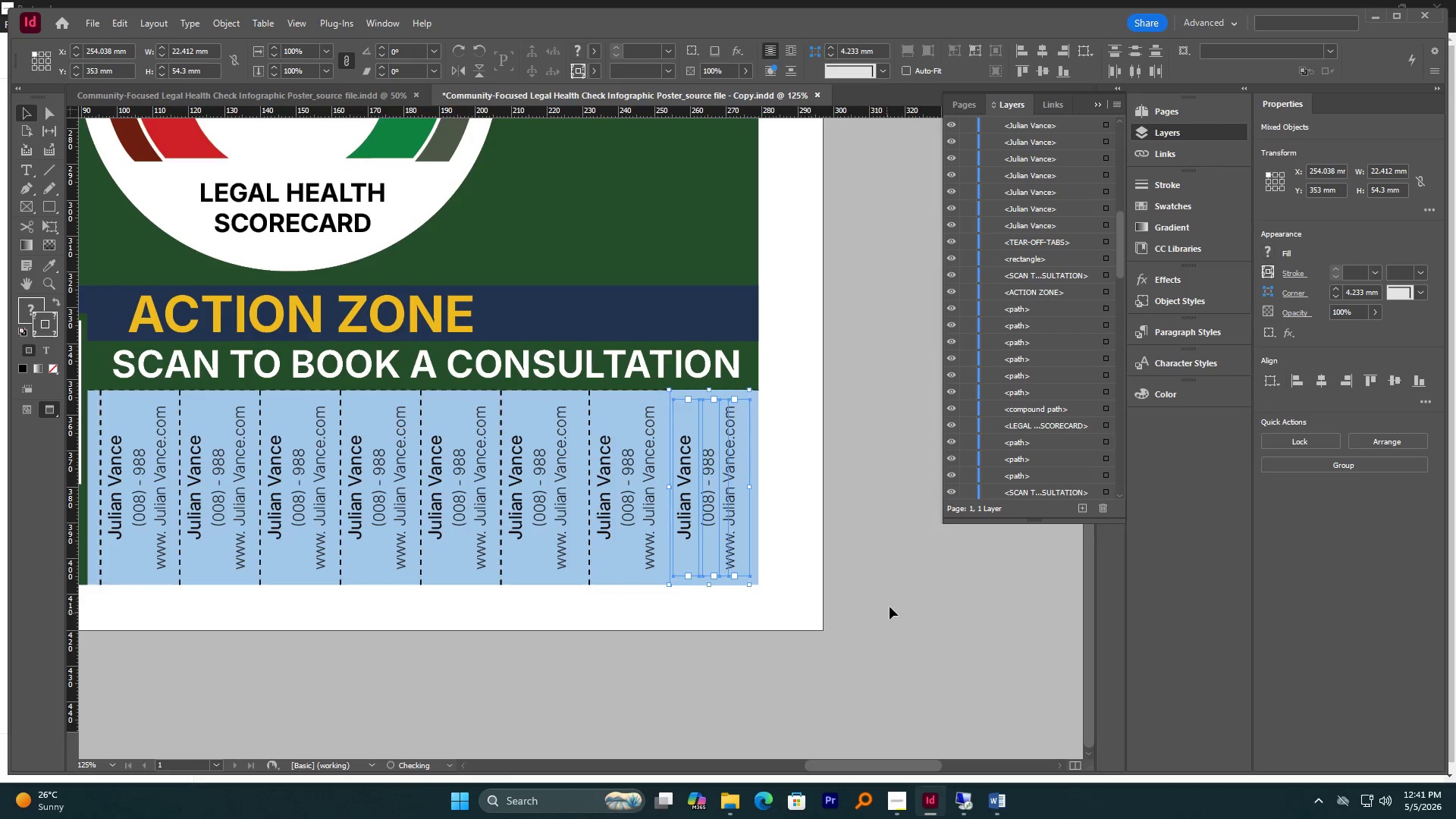 
left_click([890, 607])
 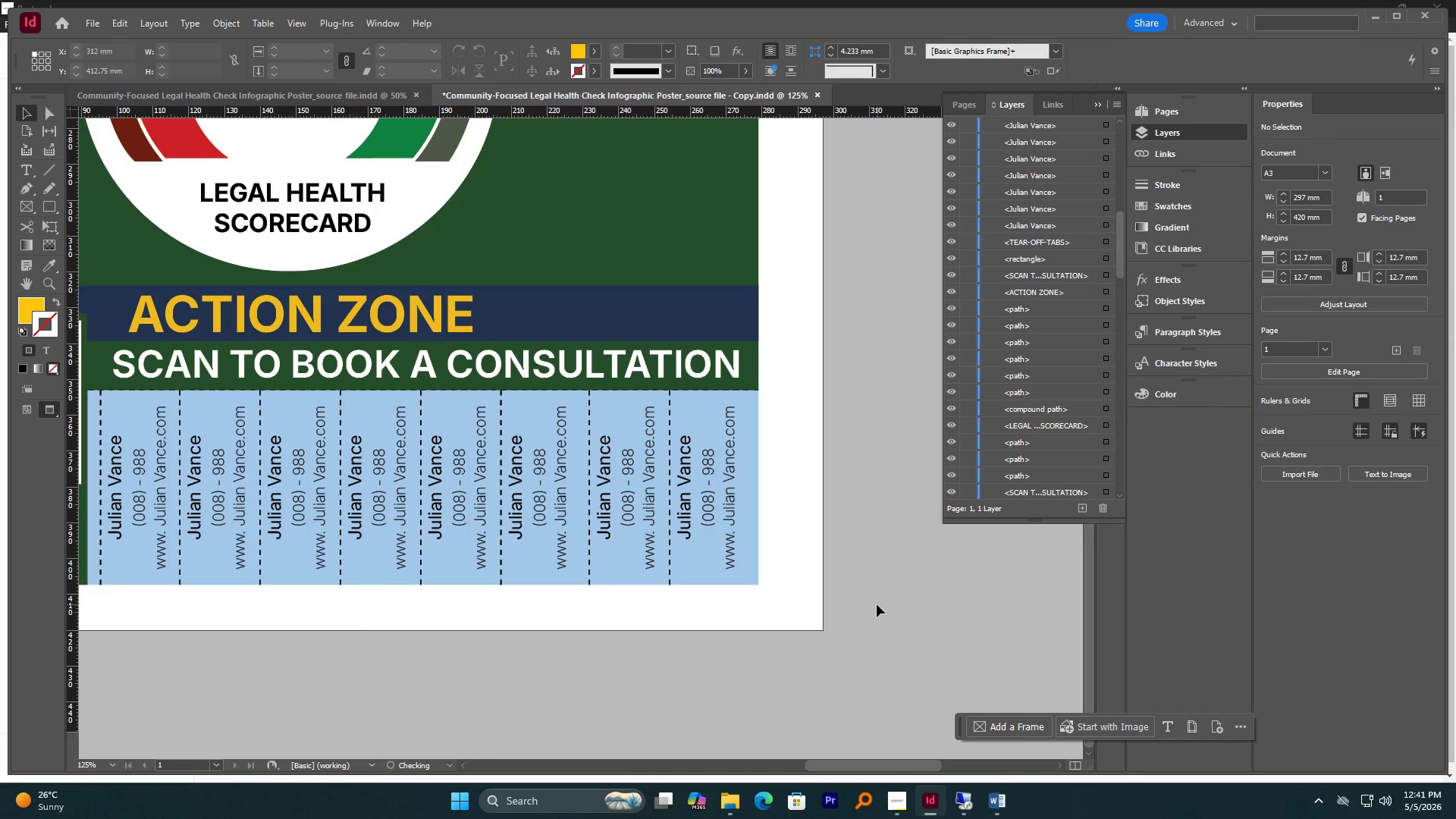 
hold_key(key=AltLeft, duration=1.25)
scroll: coordinate [871, 604], scroll_direction: down, amount: 2.0
 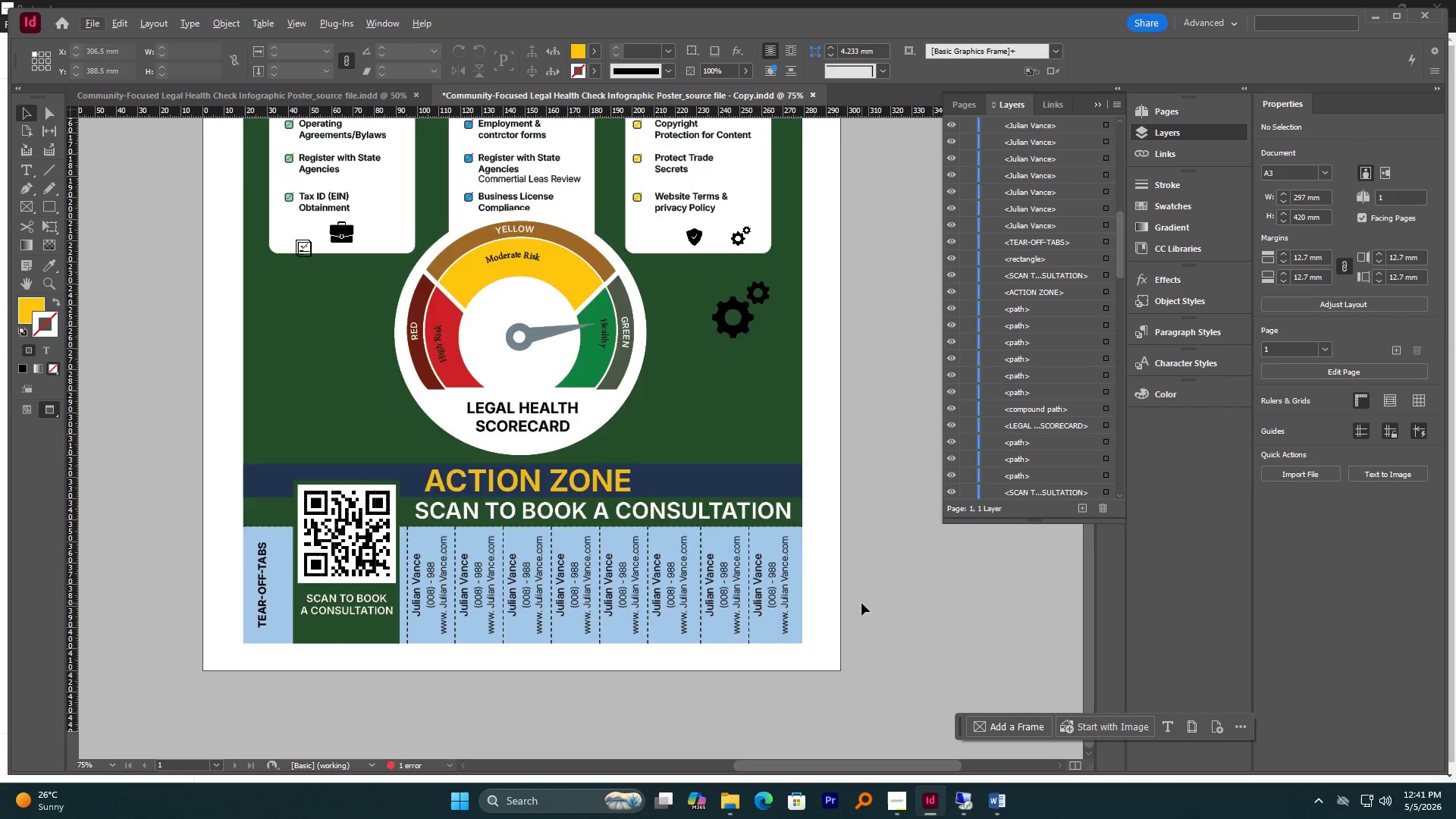 
scroll: coordinate [861, 603], scroll_direction: up, amount: 1.0
 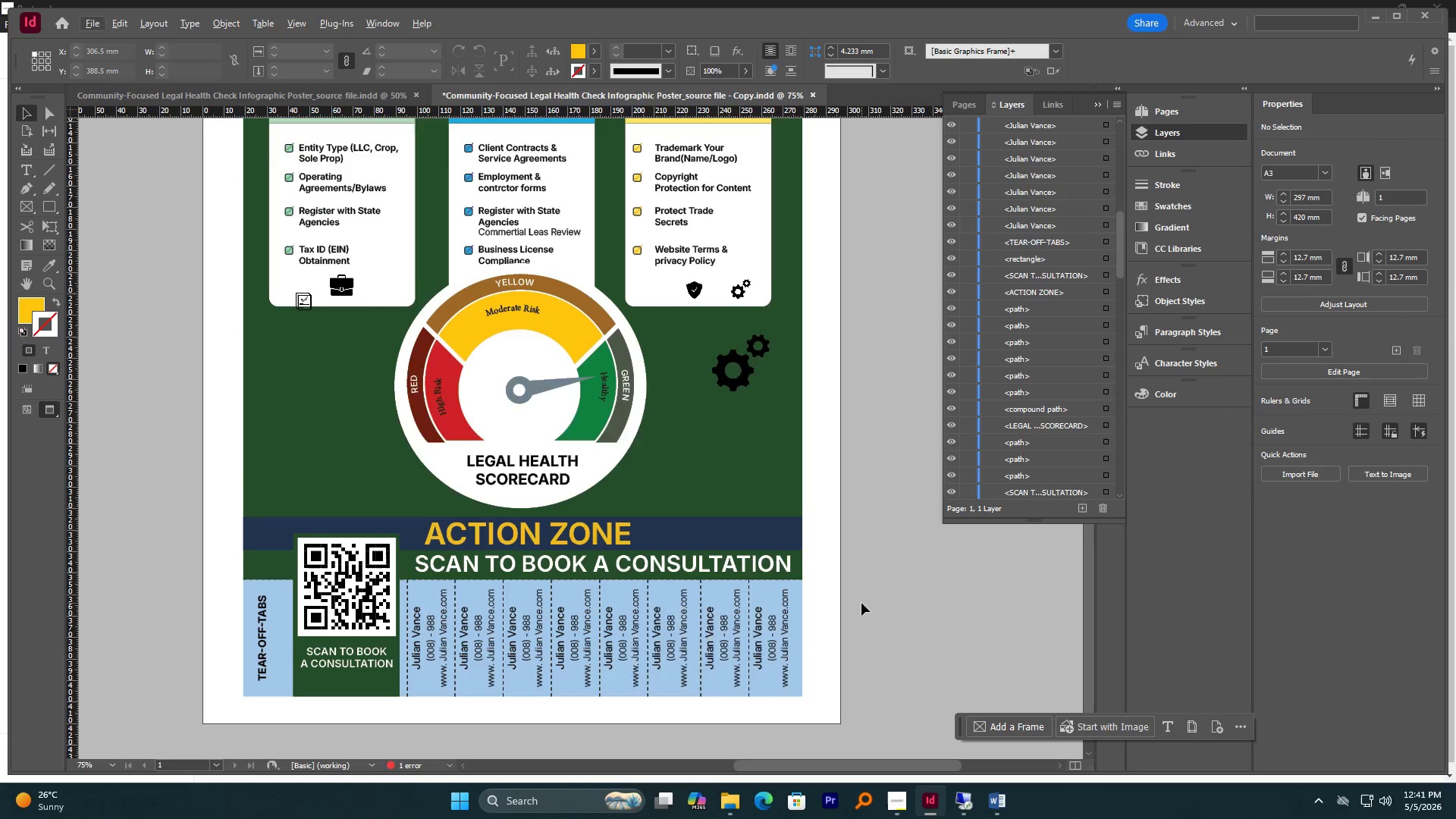 
scroll: coordinate [861, 603], scroll_direction: down, amount: 2.0
 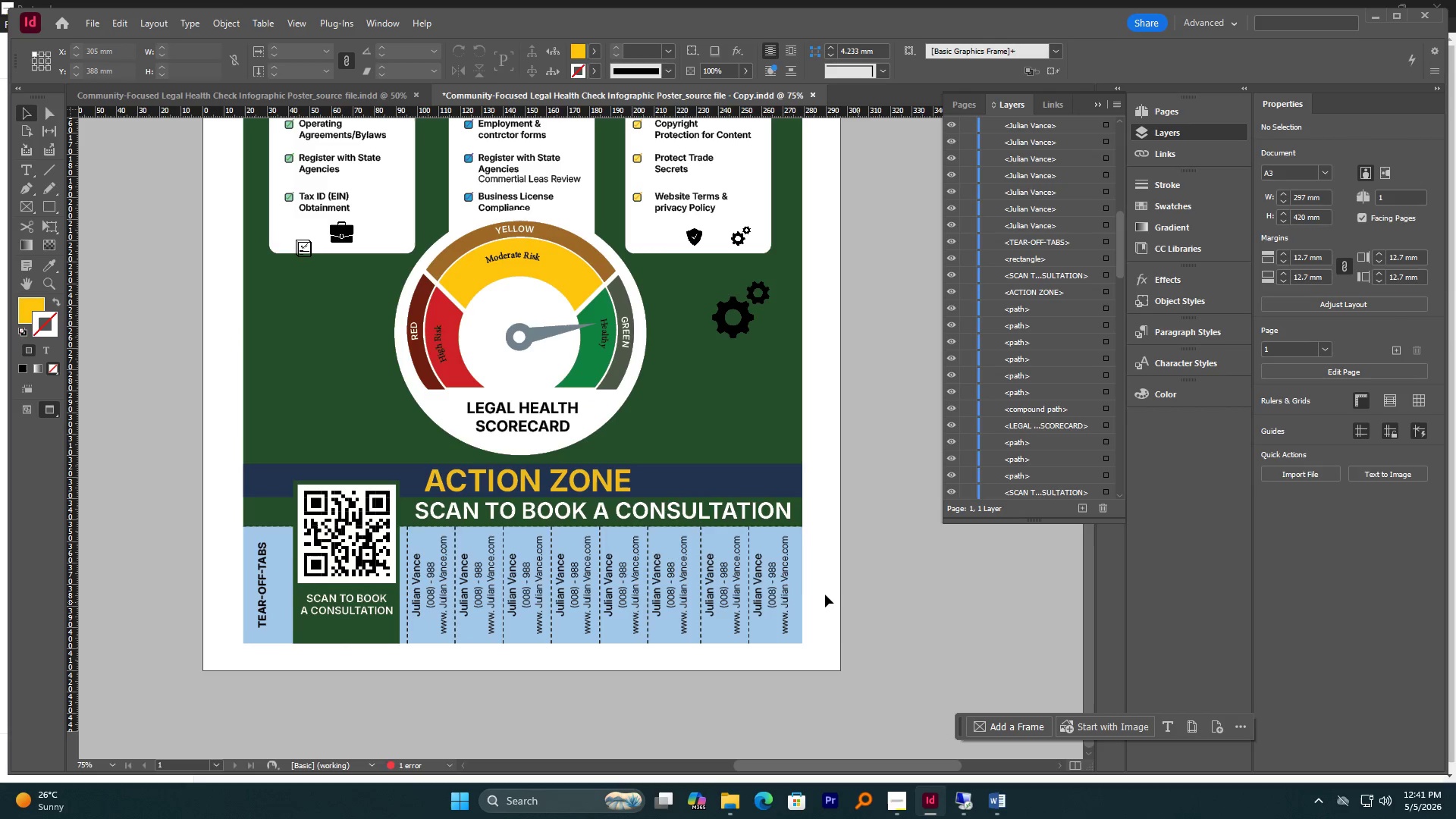 
hold_key(key=AltLeft, duration=2.83)
scroll: coordinate [651, 642], scroll_direction: up, amount: 1.0
 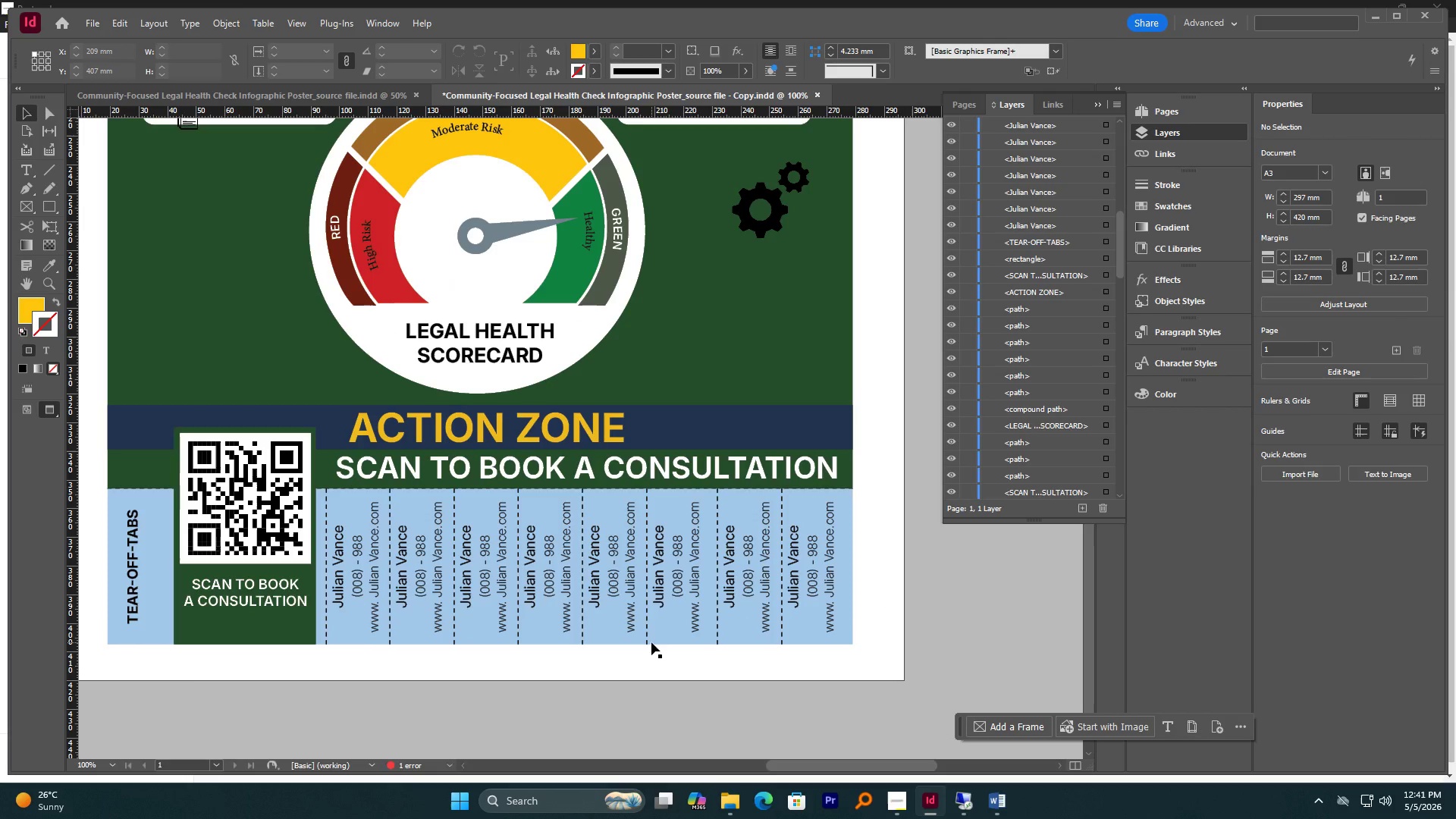 
scroll: coordinate [651, 642], scroll_direction: down, amount: 1.0
 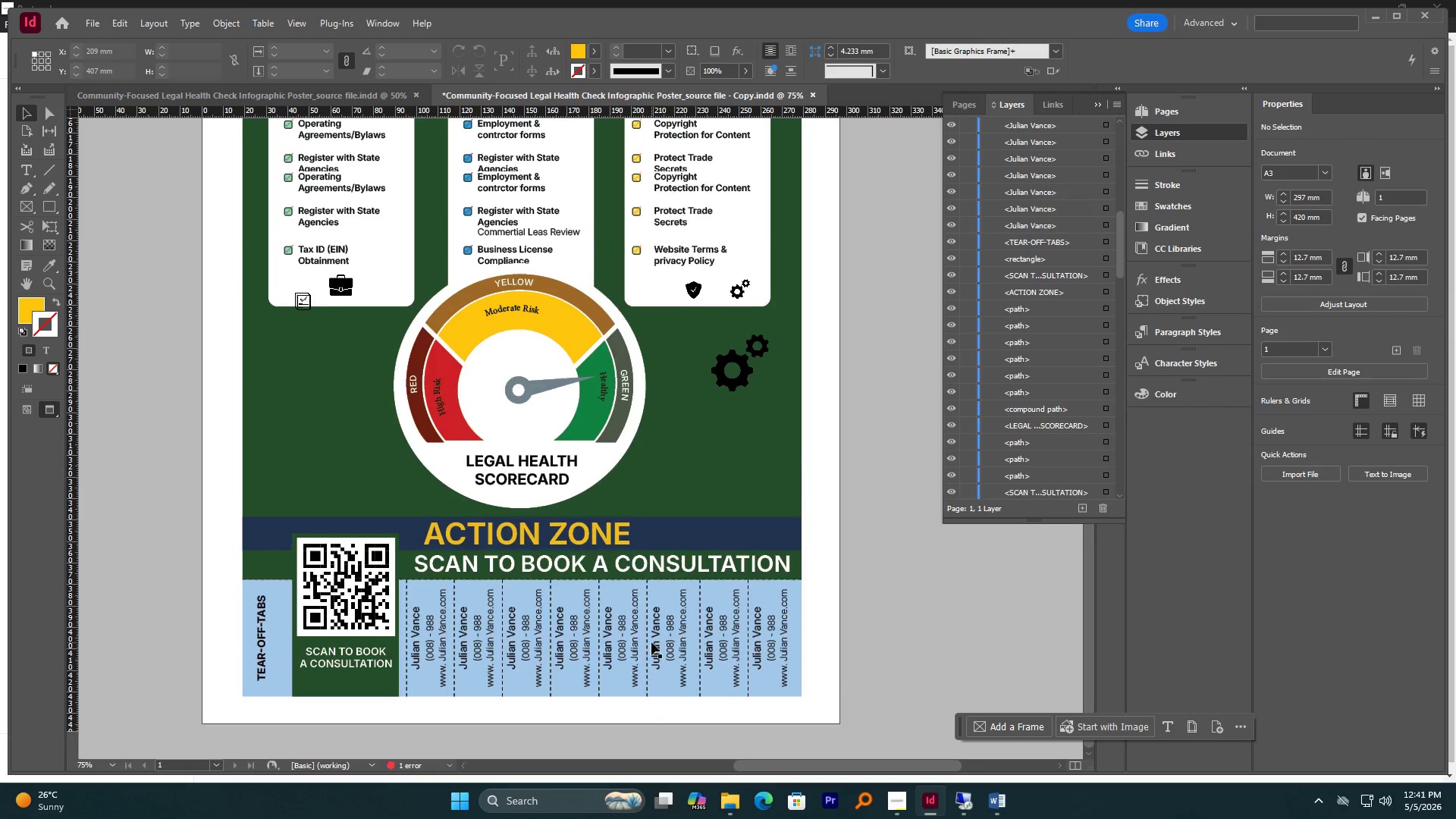 
scroll: coordinate [651, 642], scroll_direction: up, amount: 4.0
 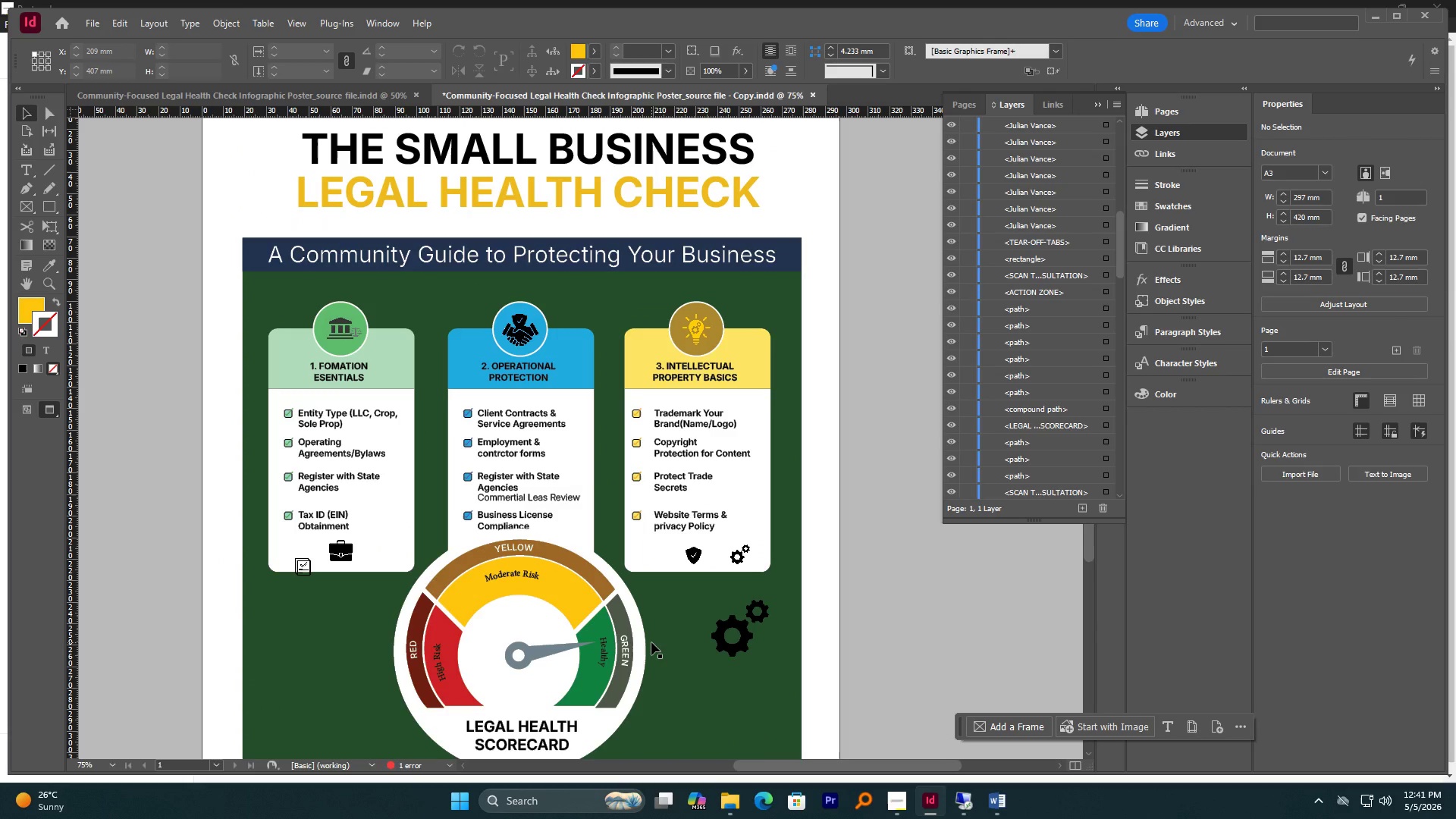 
key(Control+S)
 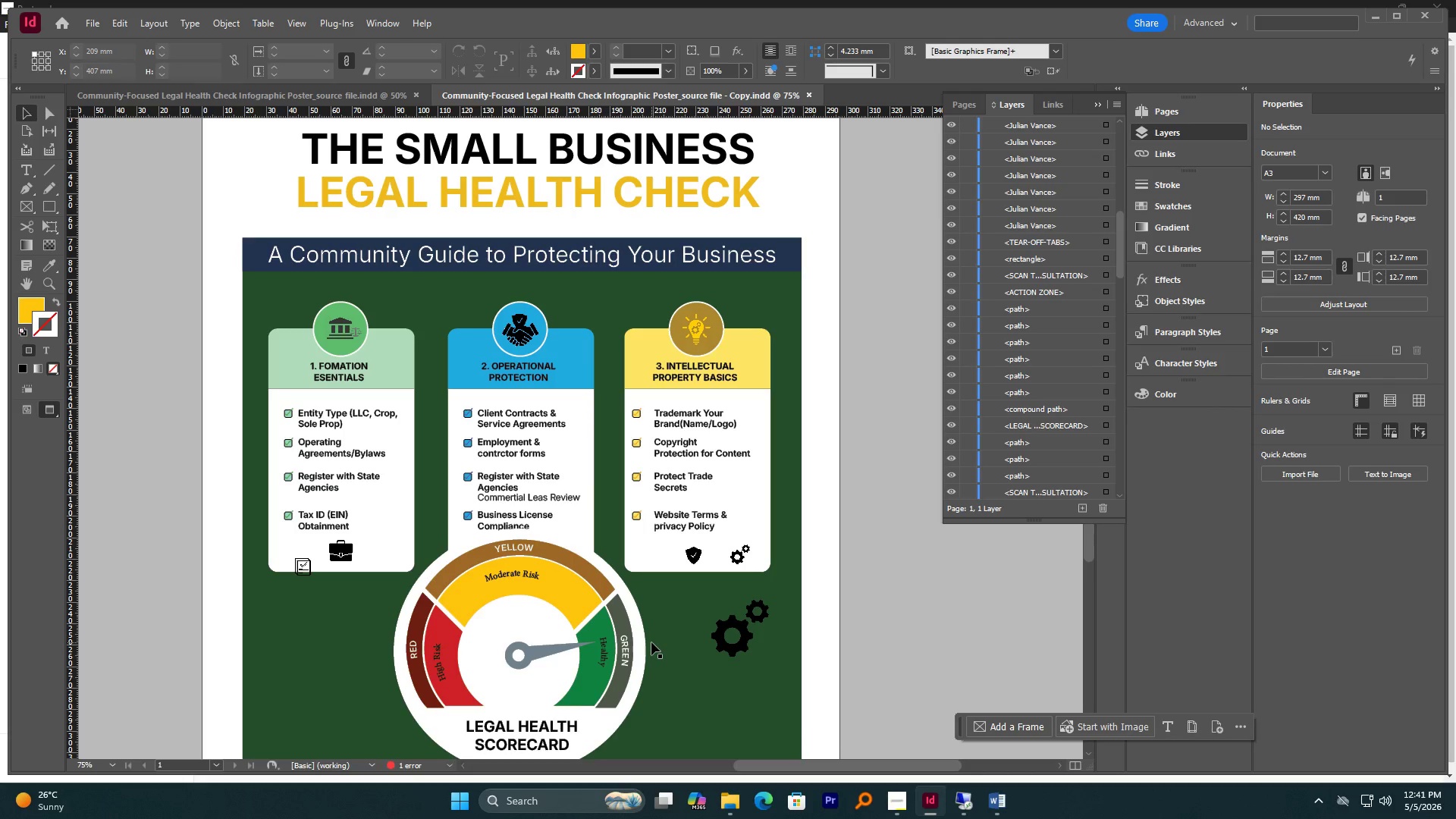 
wait(20.5)
 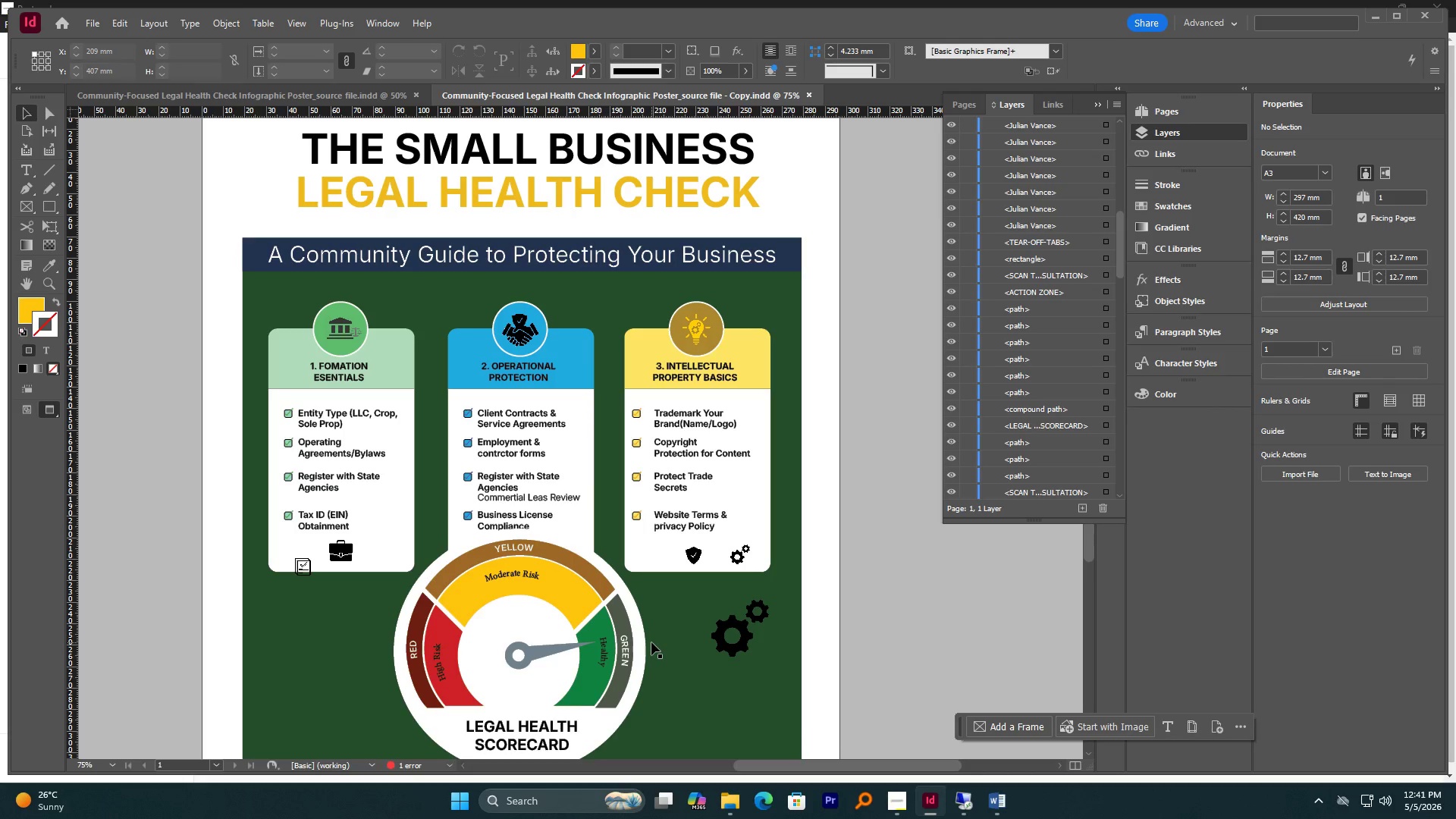 
left_click([173, 347])
 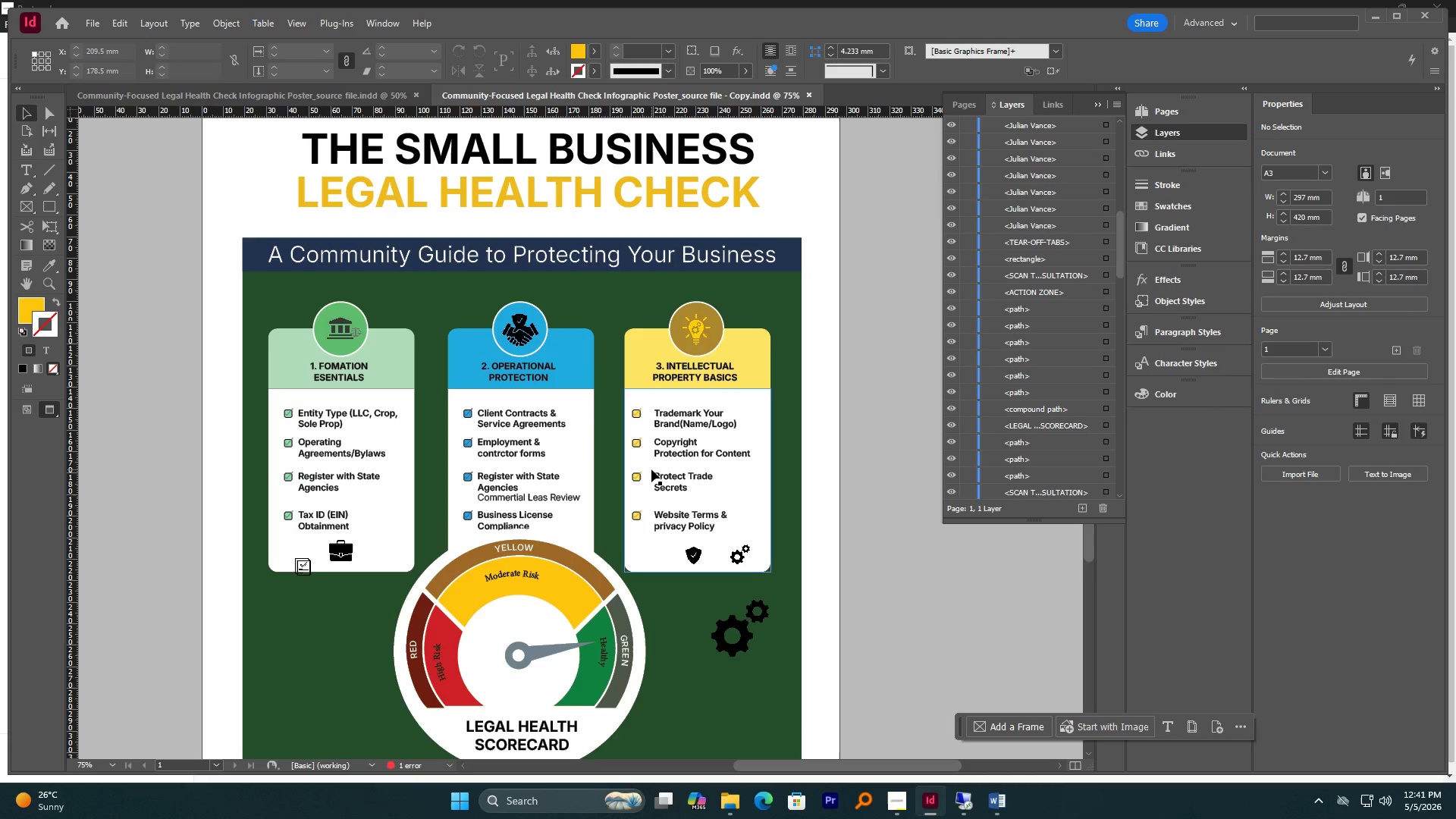 
scroll: coordinate [651, 469], scroll_direction: down, amount: 2.0
 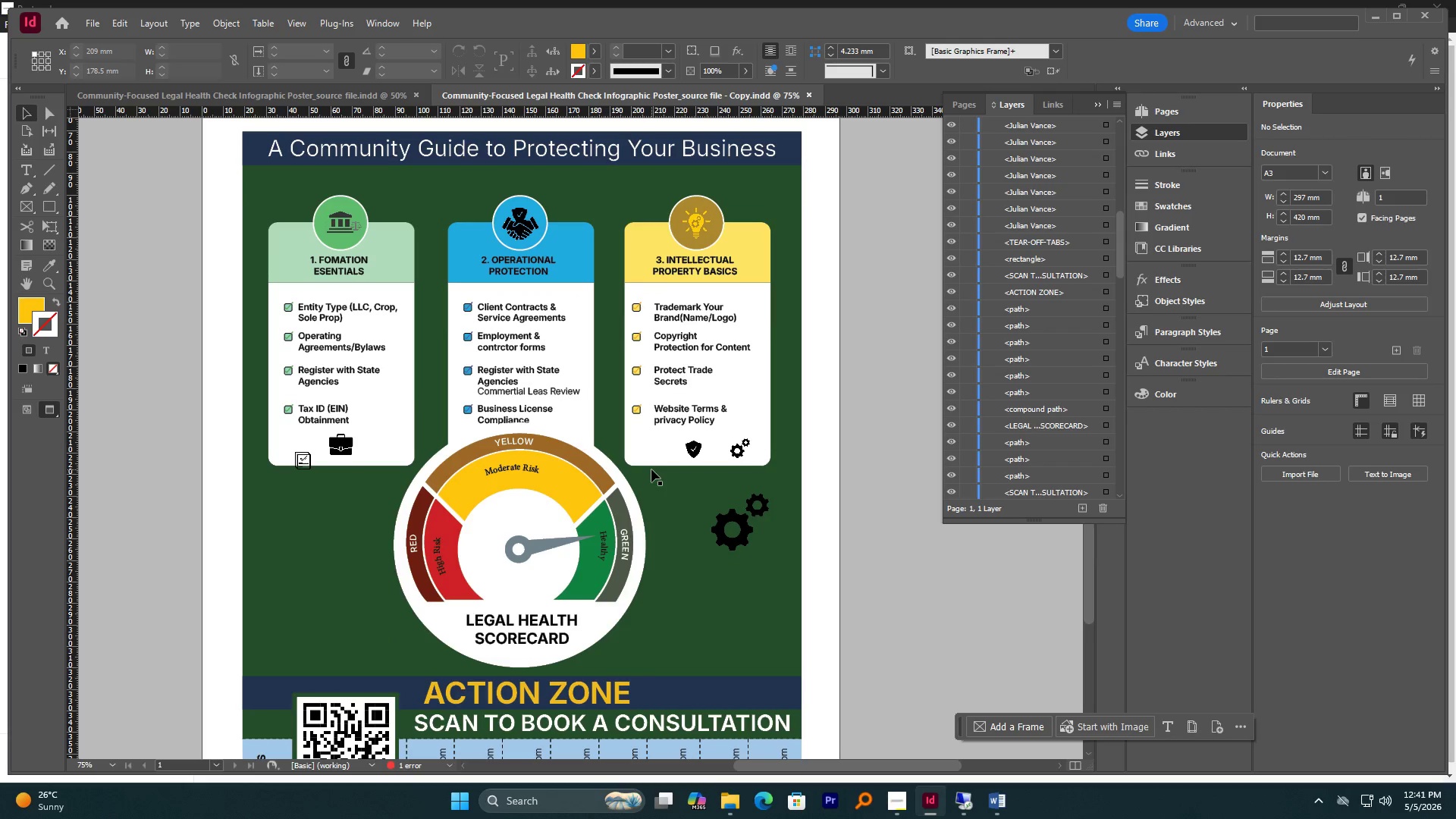 
hold_key(key=AltLeft, duration=0.77)
scroll: coordinate [651, 469], scroll_direction: down, amount: 1.0
 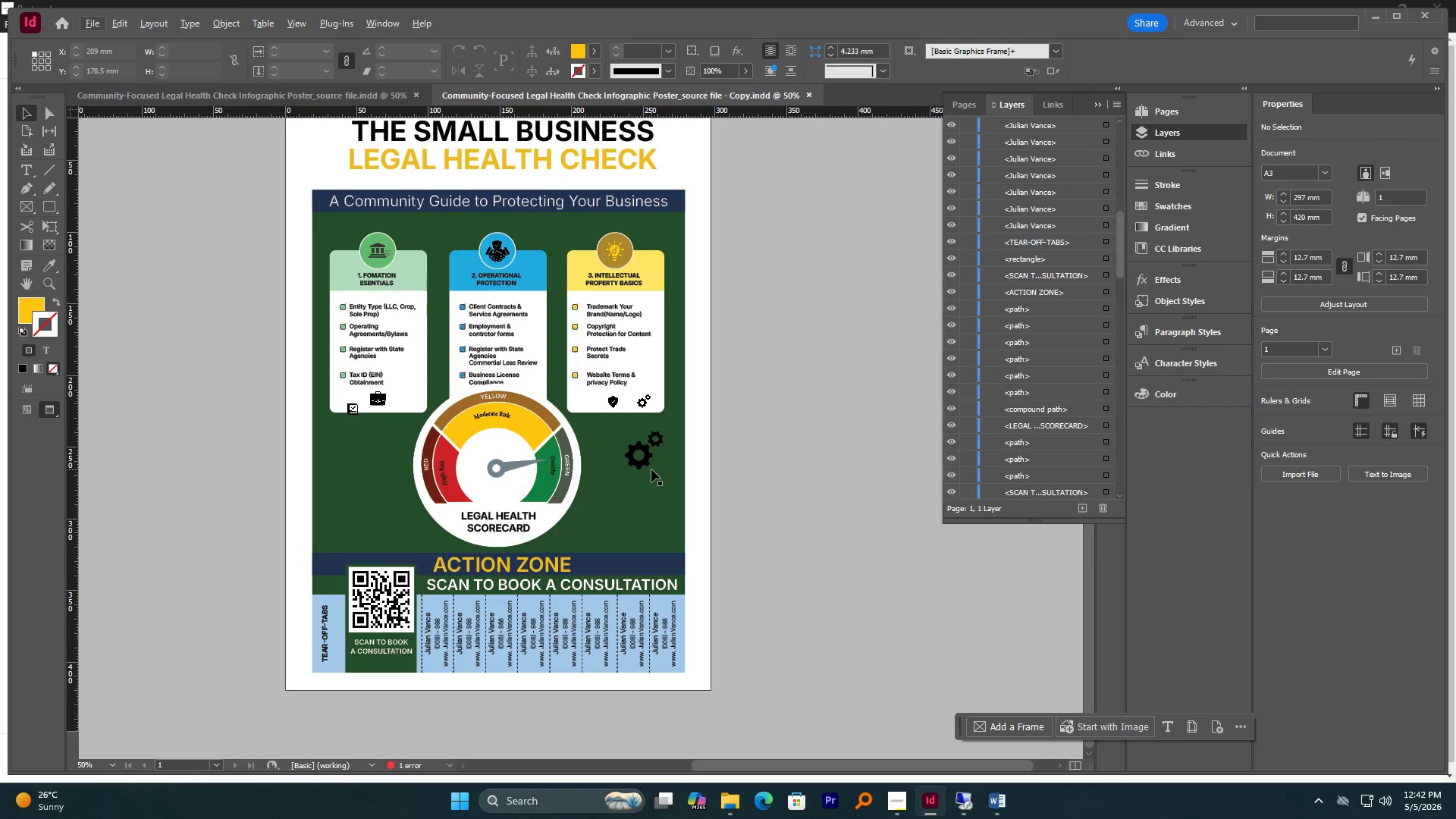 
scroll: coordinate [651, 469], scroll_direction: up, amount: 2.0
 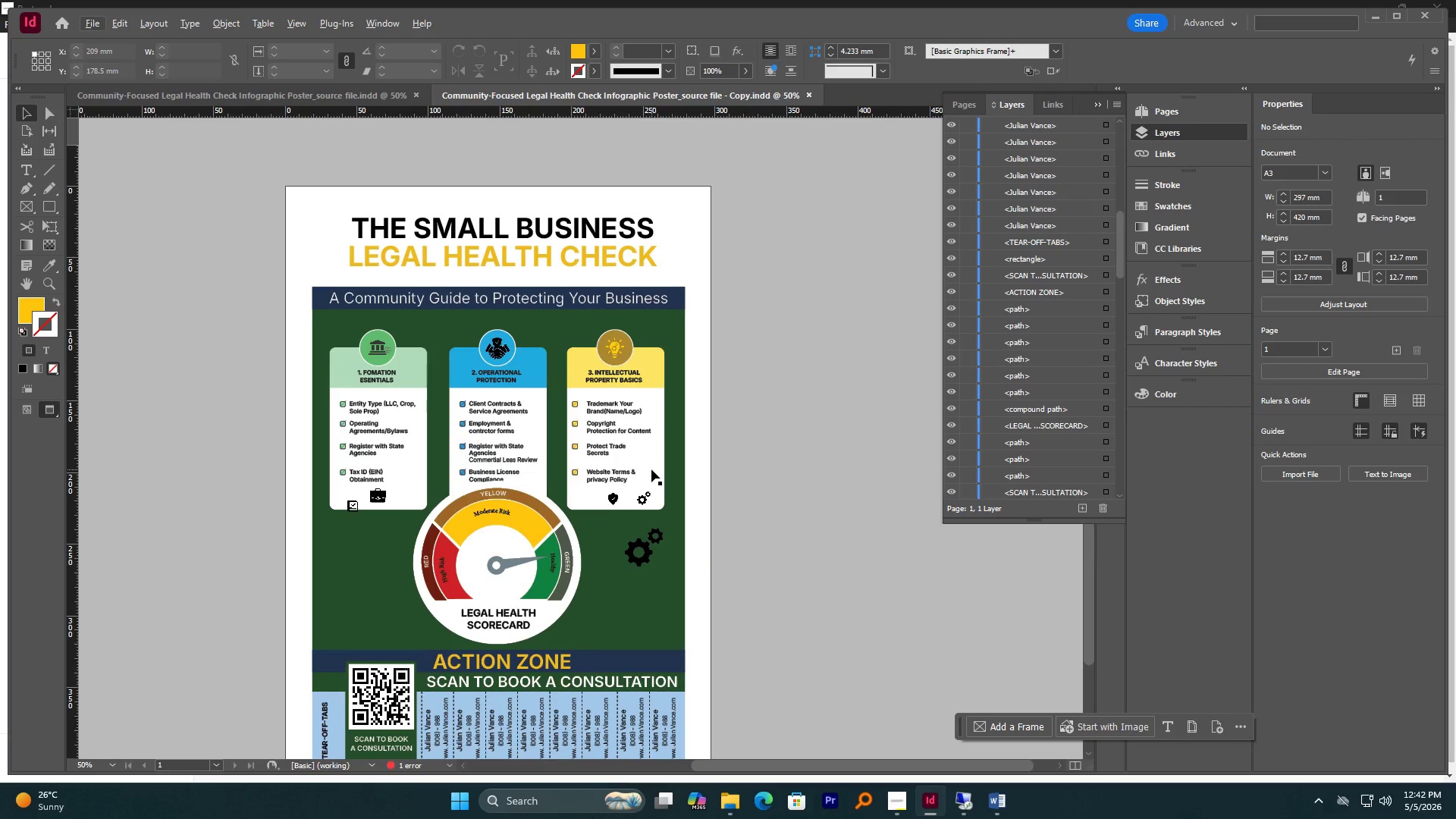 
scroll: coordinate [651, 469], scroll_direction: down, amount: 1.0
 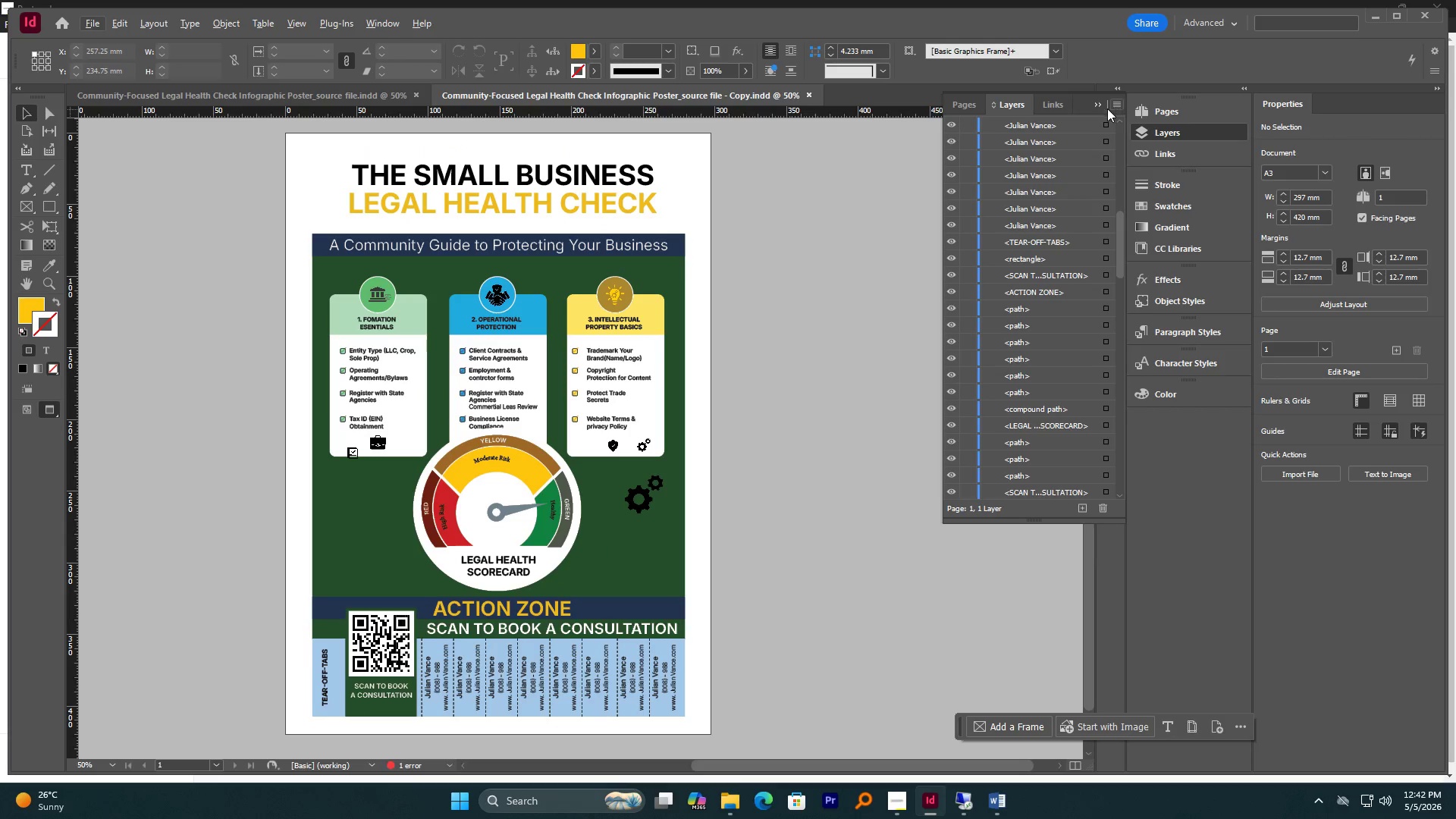 
left_click([1097, 107])
 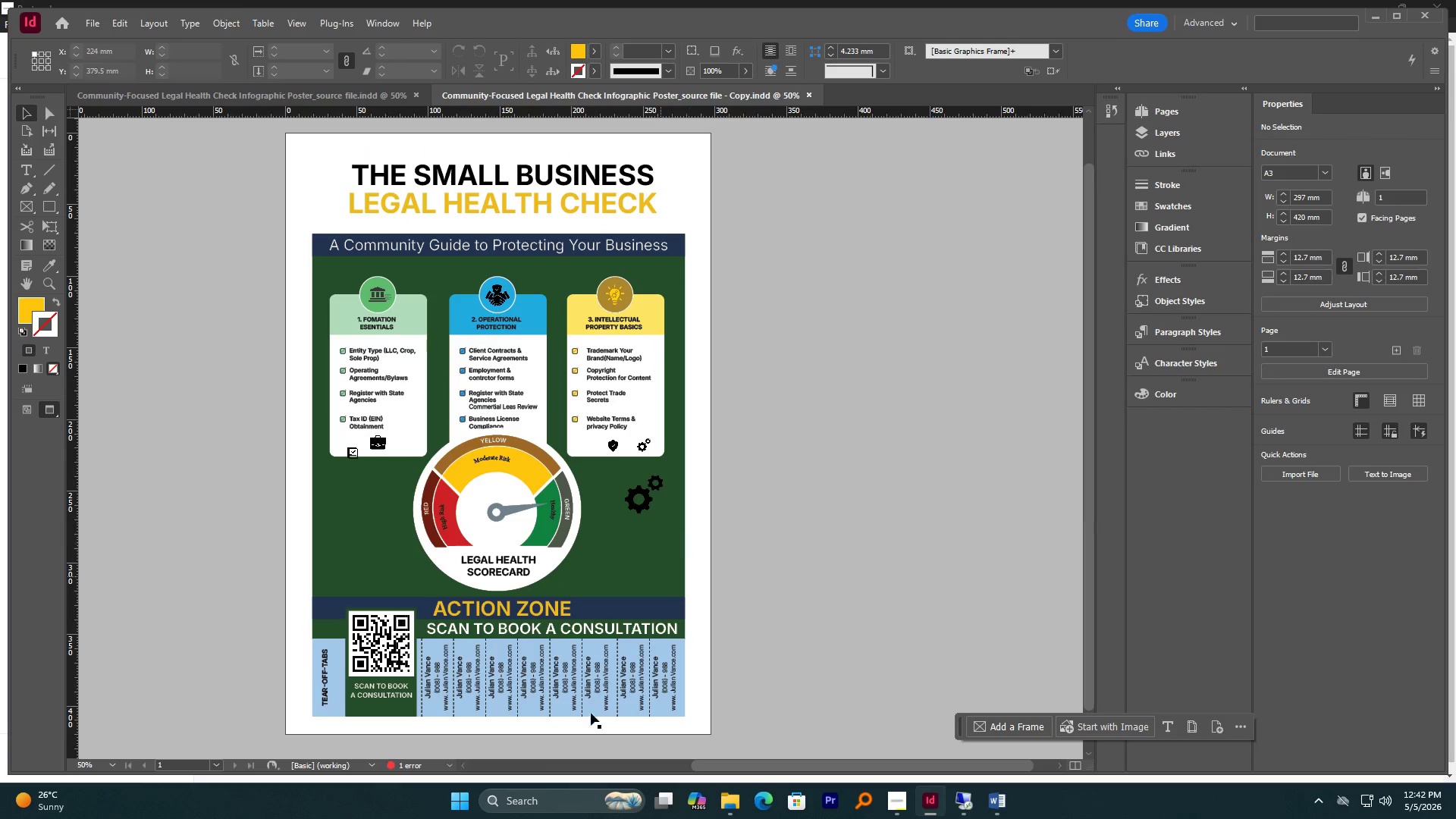 
scroll: coordinate [580, 728], scroll_direction: down, amount: 2.0
 